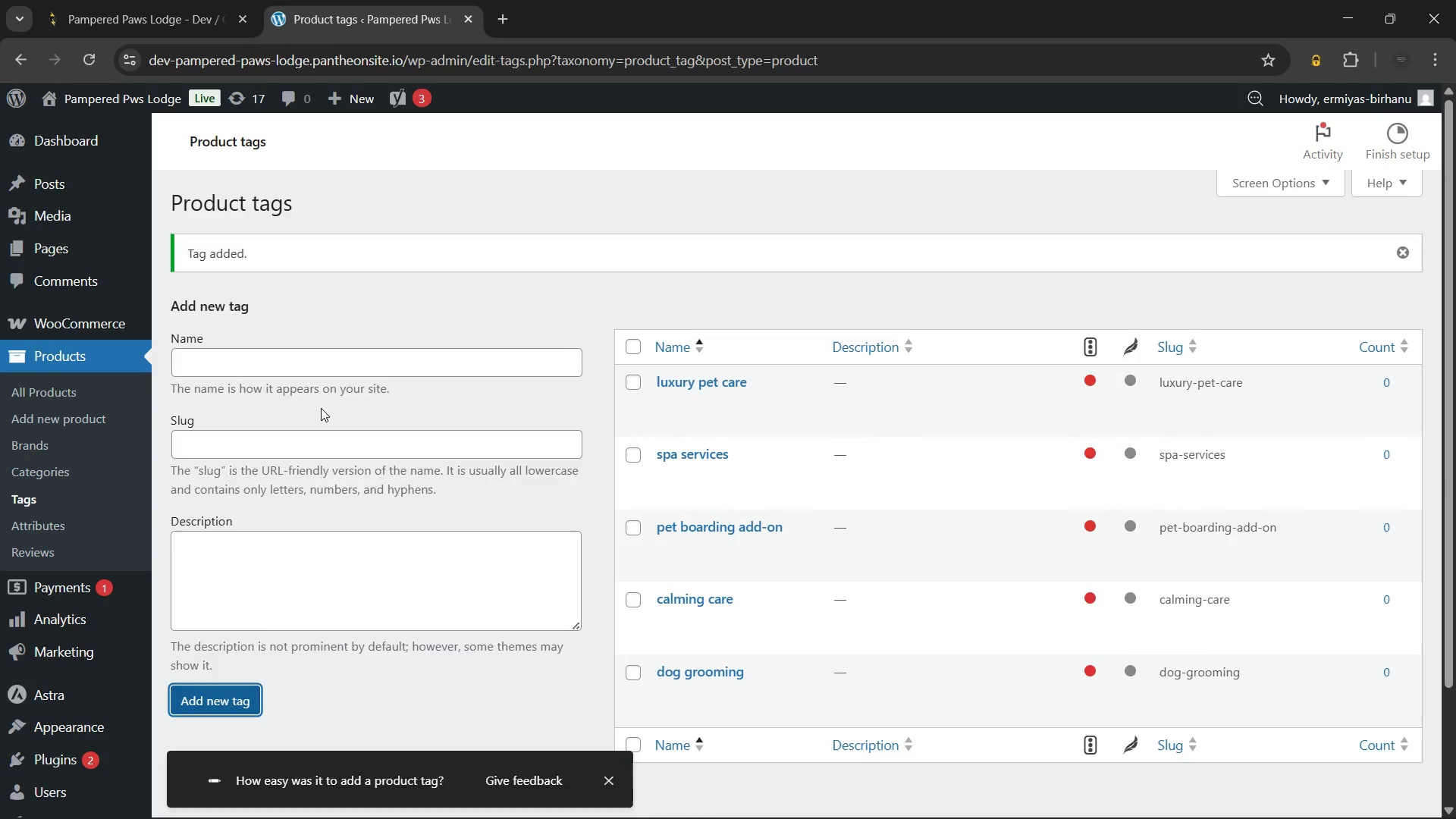 
left_click([327, 367])
 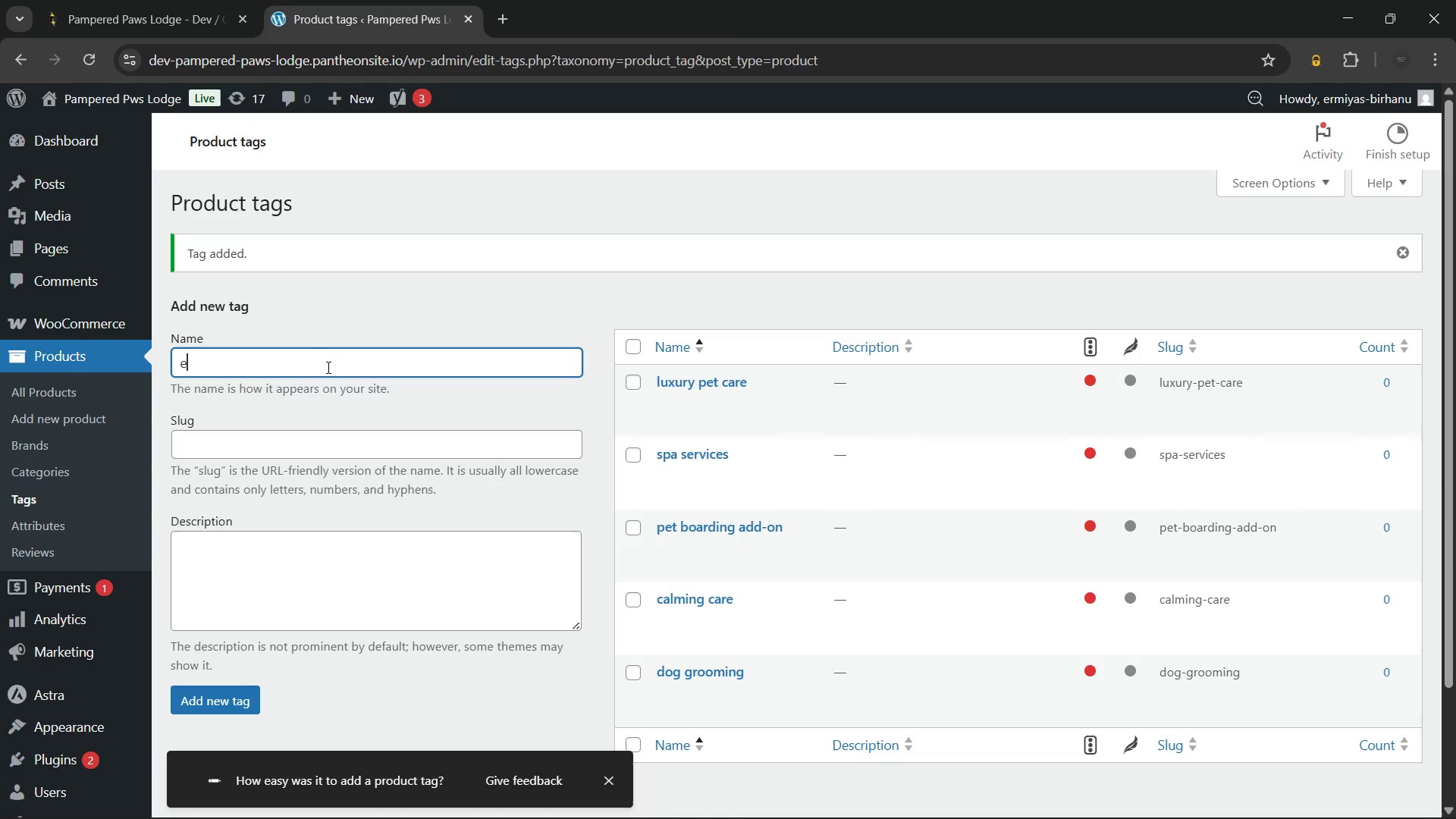 
type(exercise)
 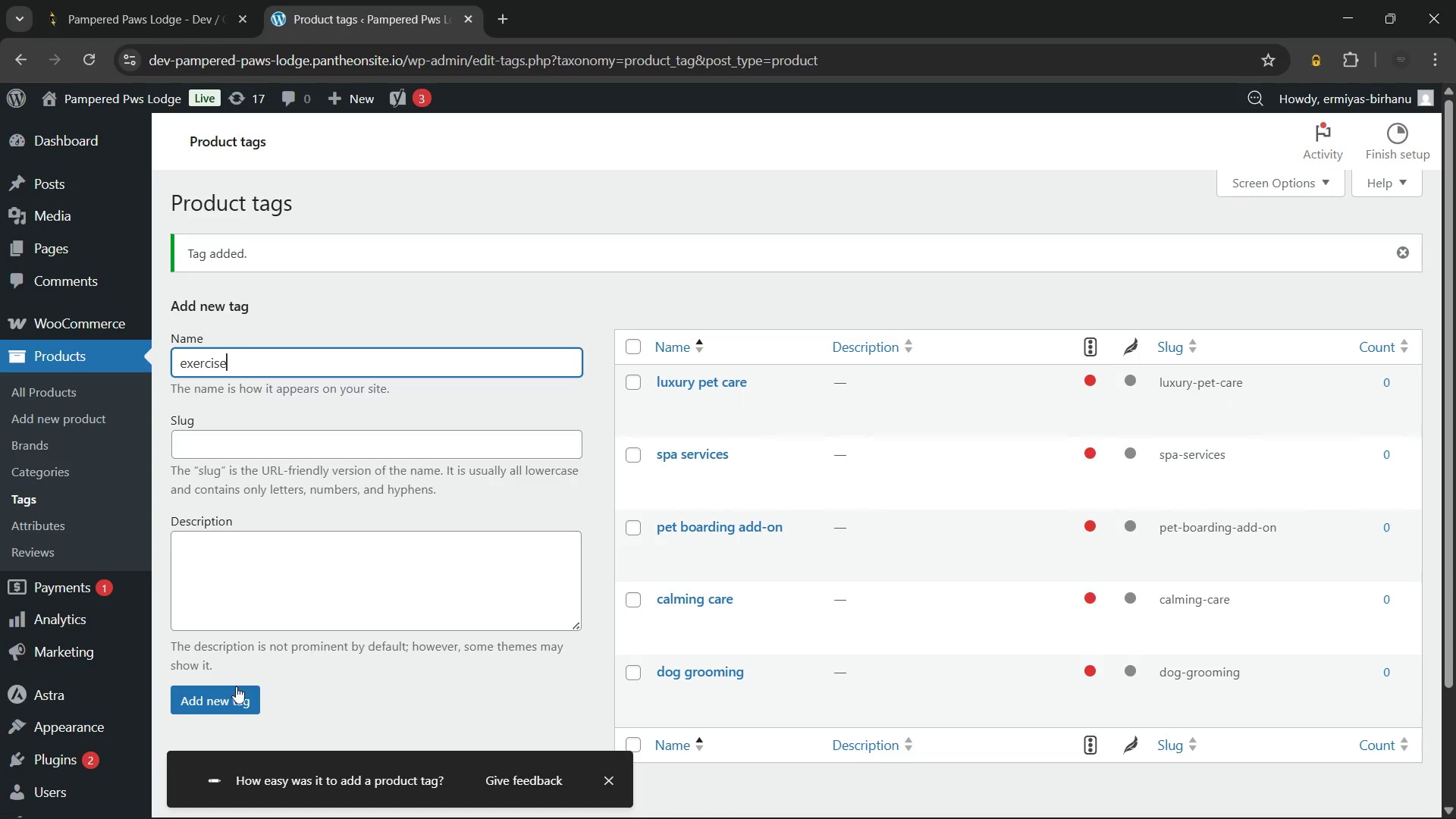 
left_click([229, 692])
 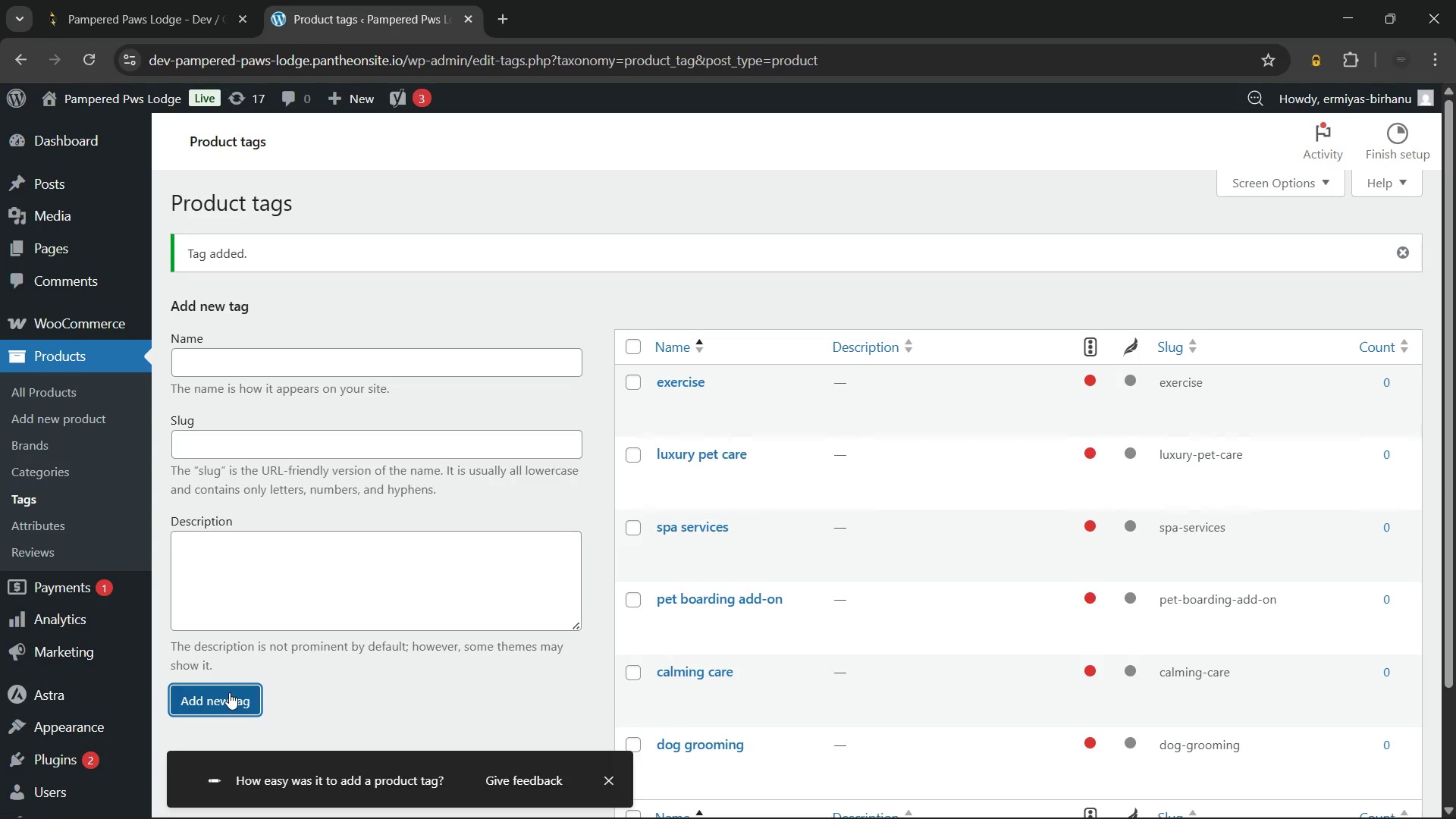 
left_click([260, 363])
 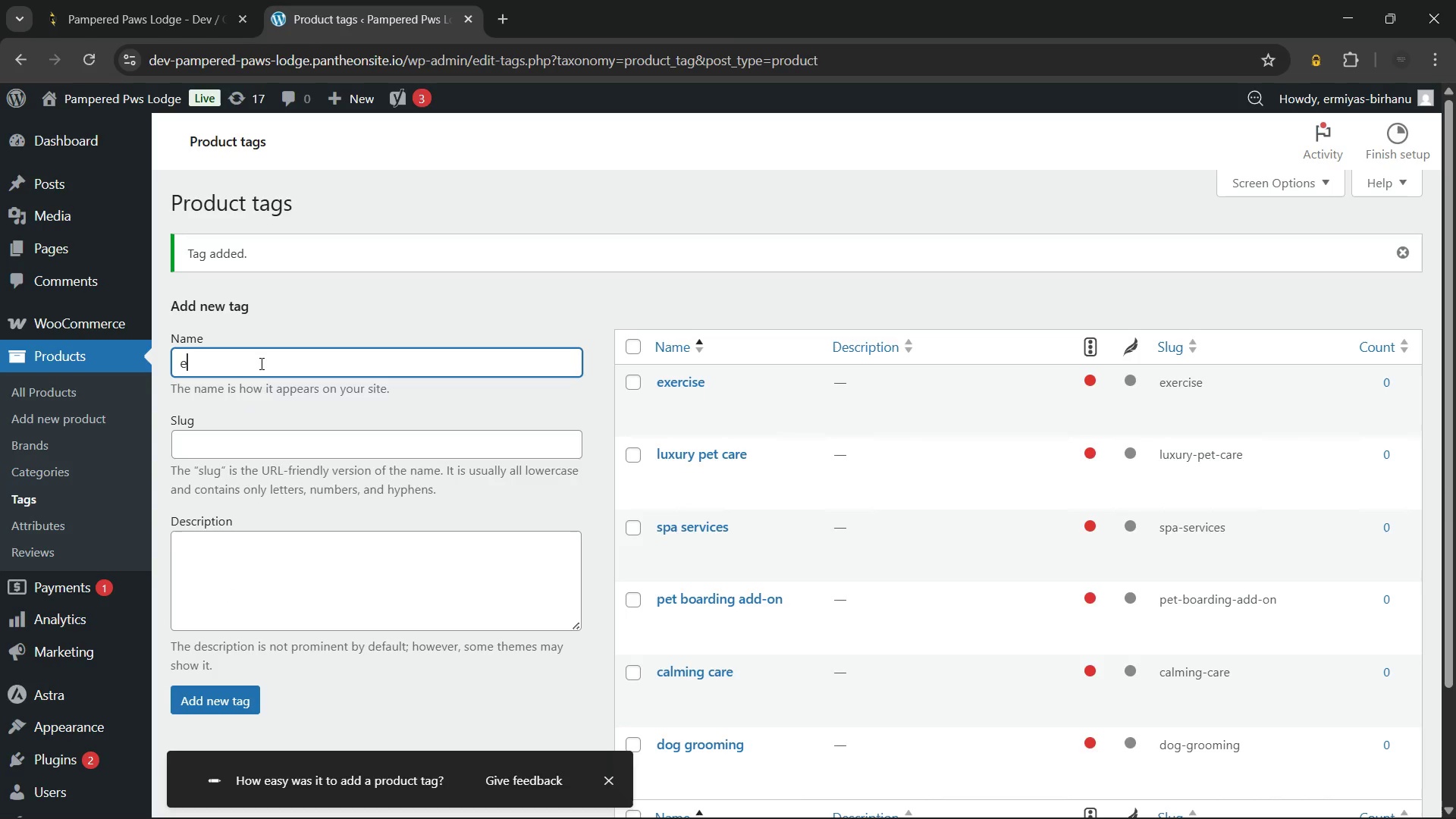 
type(enrichment activity)
 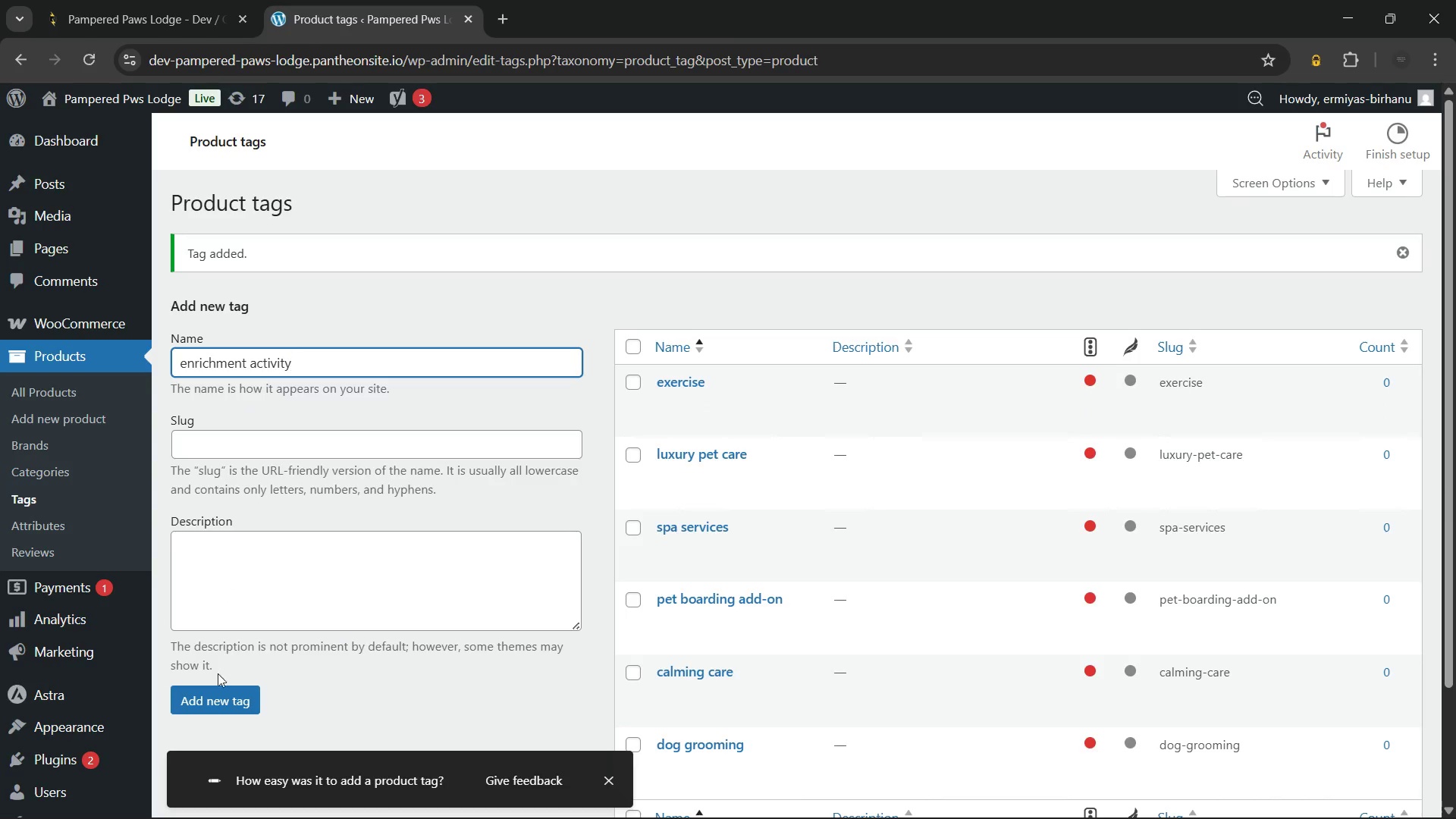 
left_click([215, 692])
 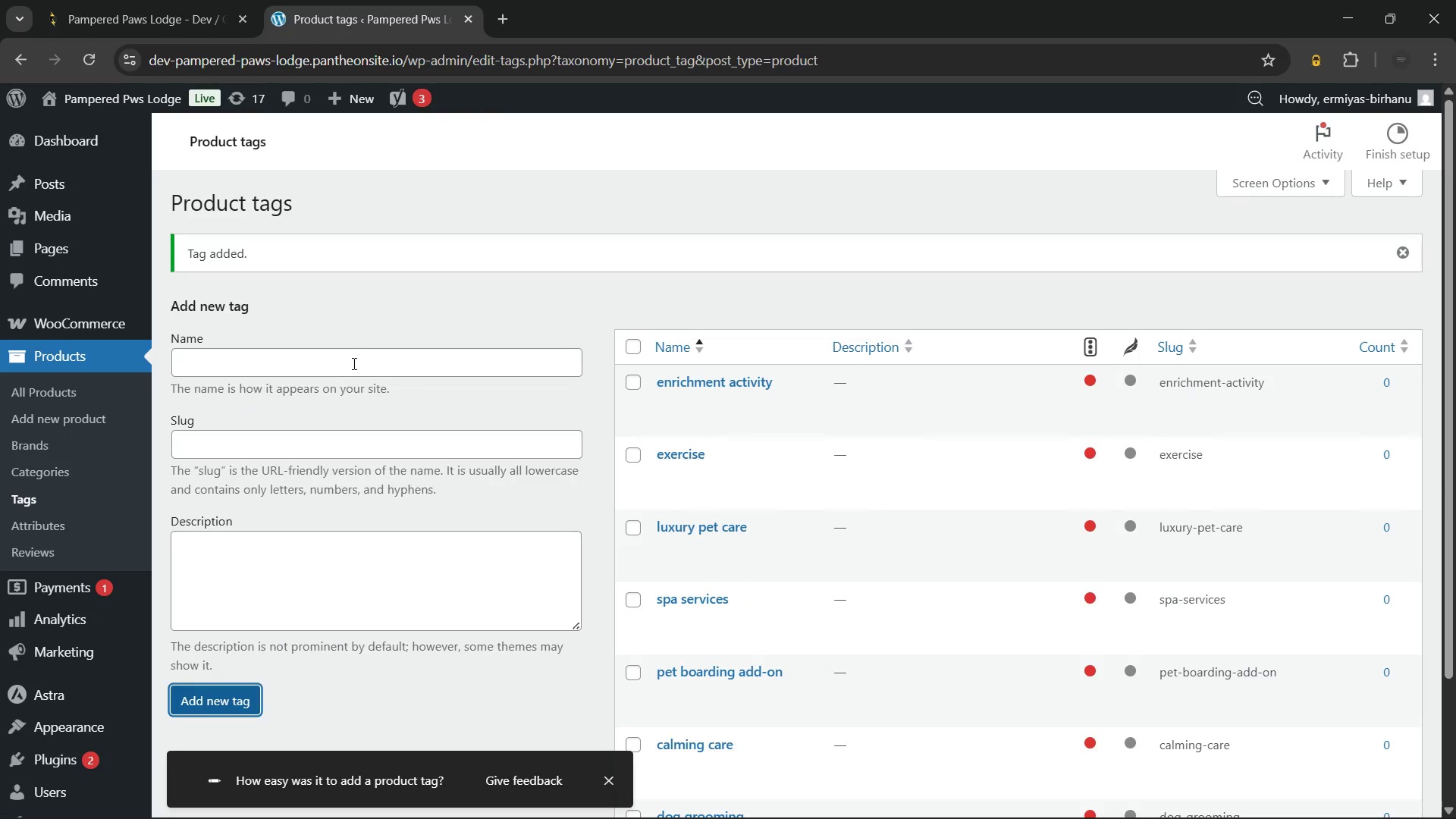 
left_click([360, 359])
 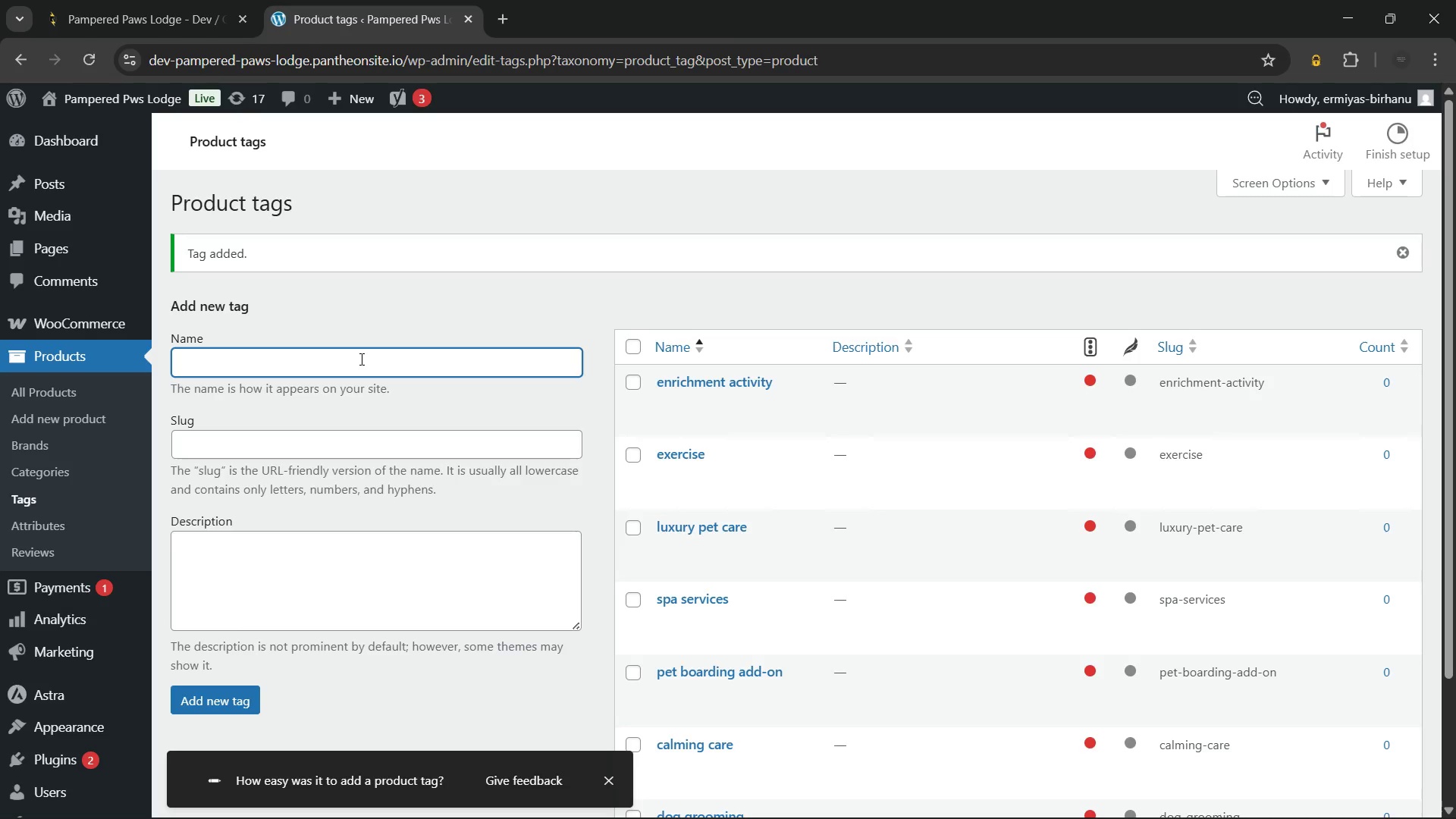 
type(dog walking)
 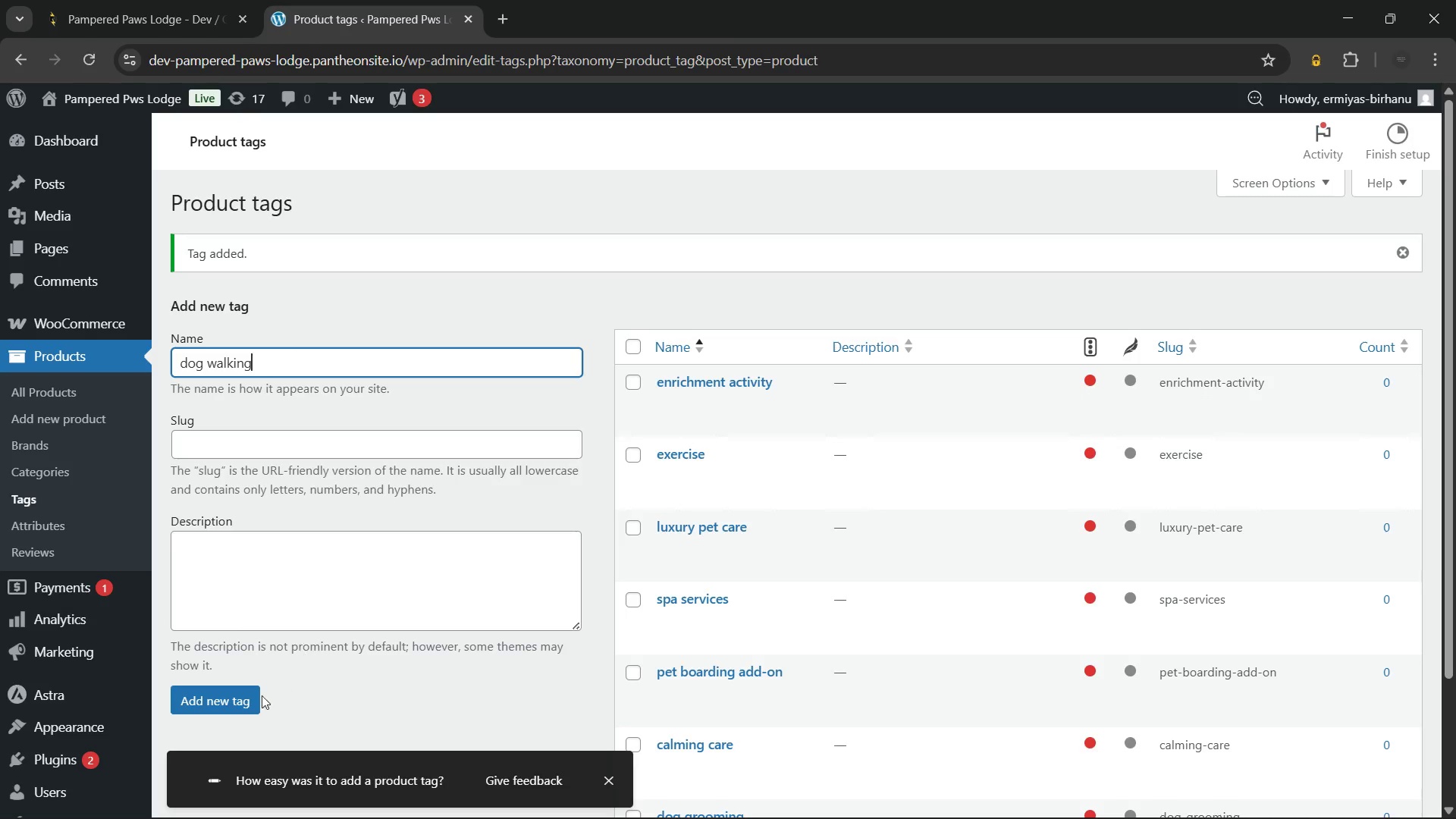 
left_click([241, 701])
 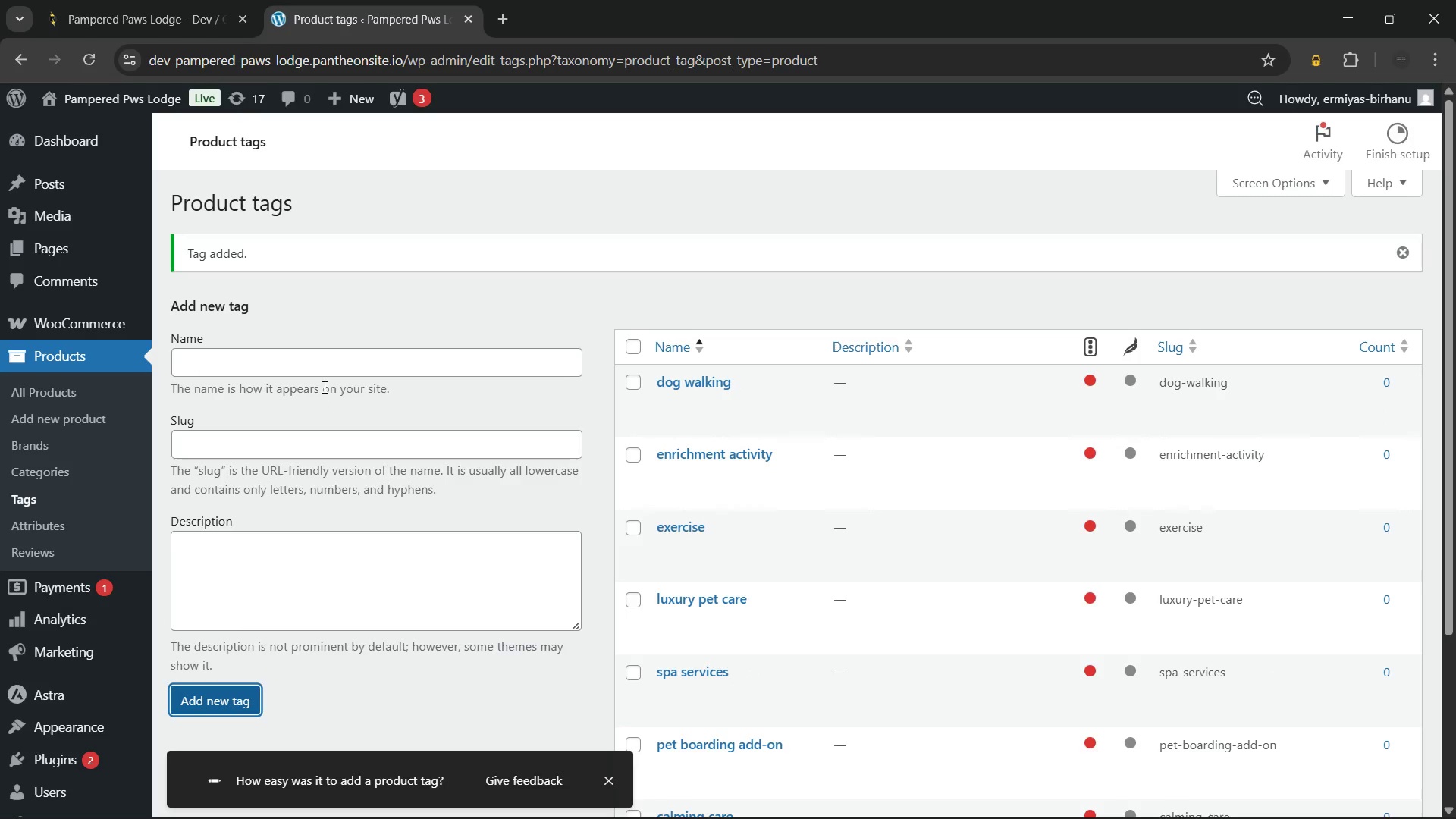 
left_click([336, 370])
 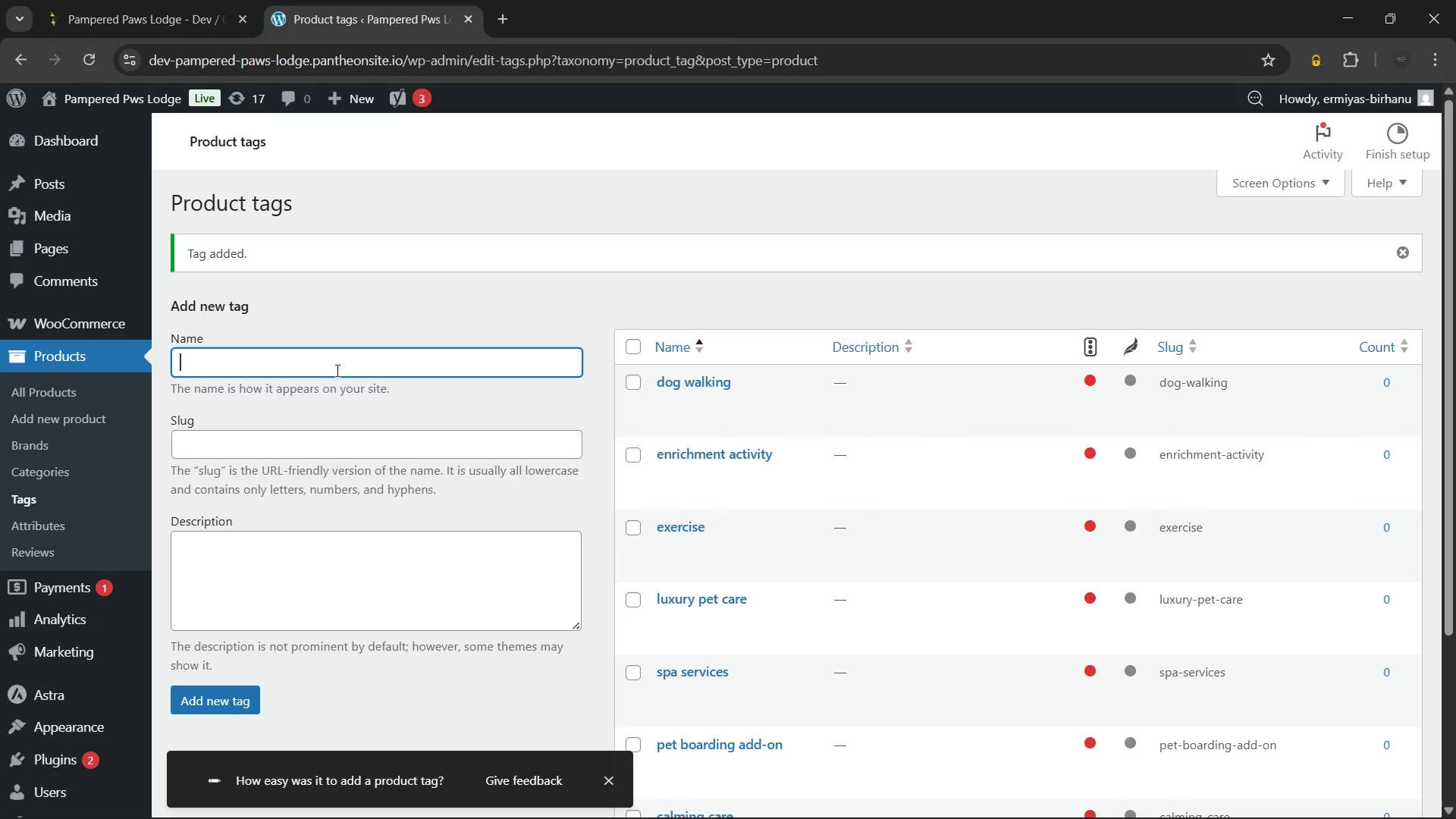 
type(canine wellness)
 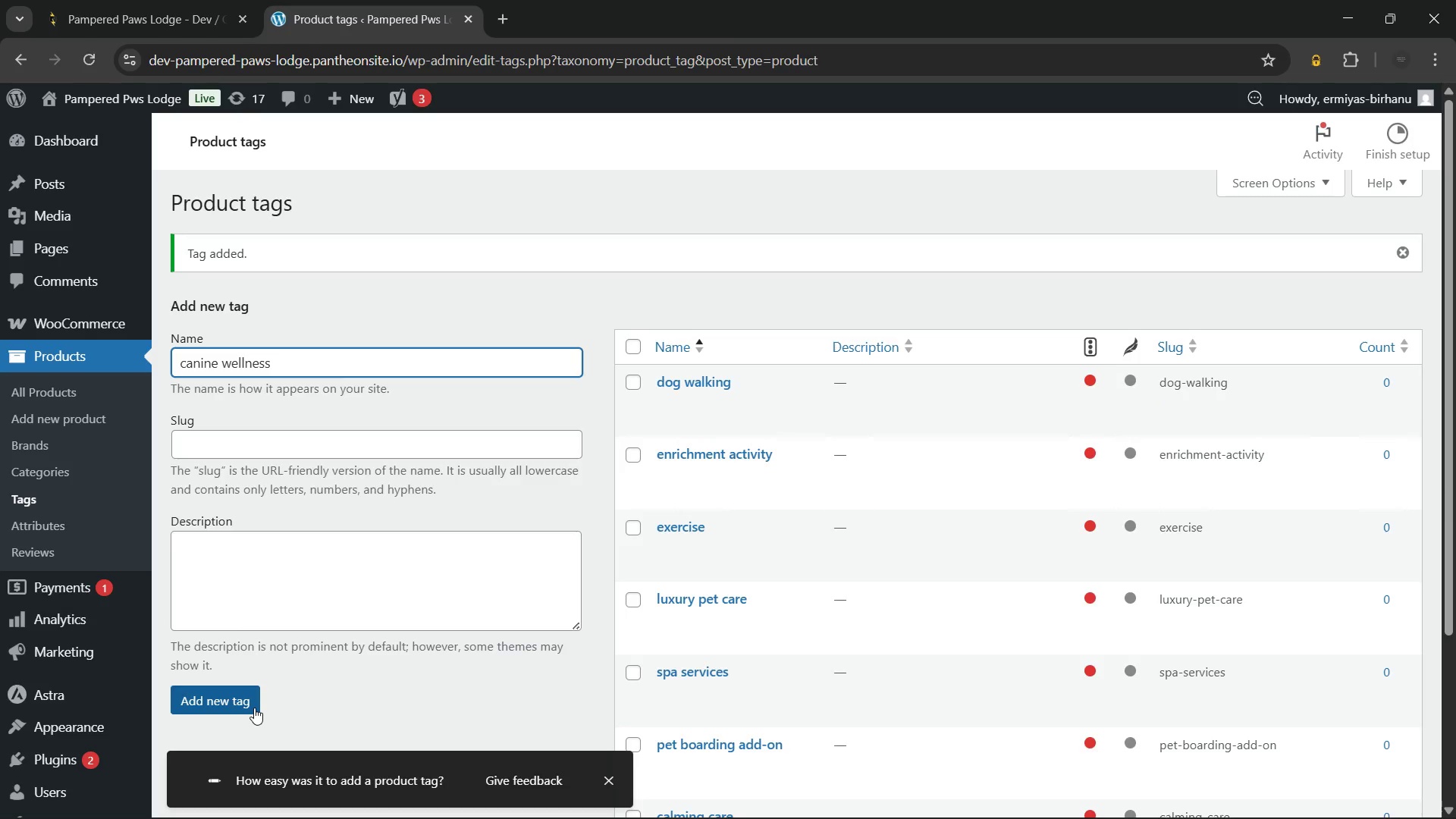 
left_click([235, 703])
 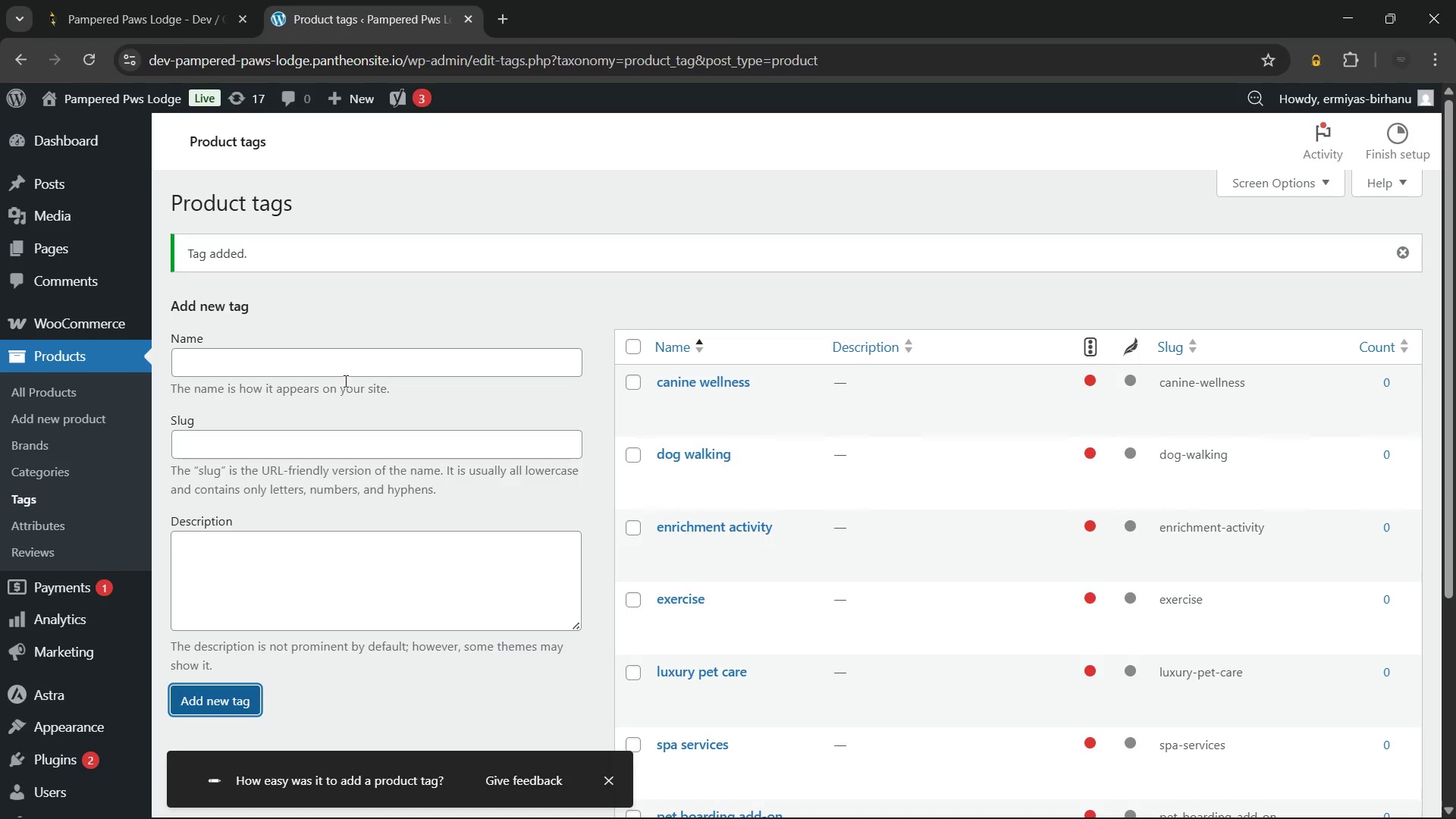 
left_click([357, 365])
 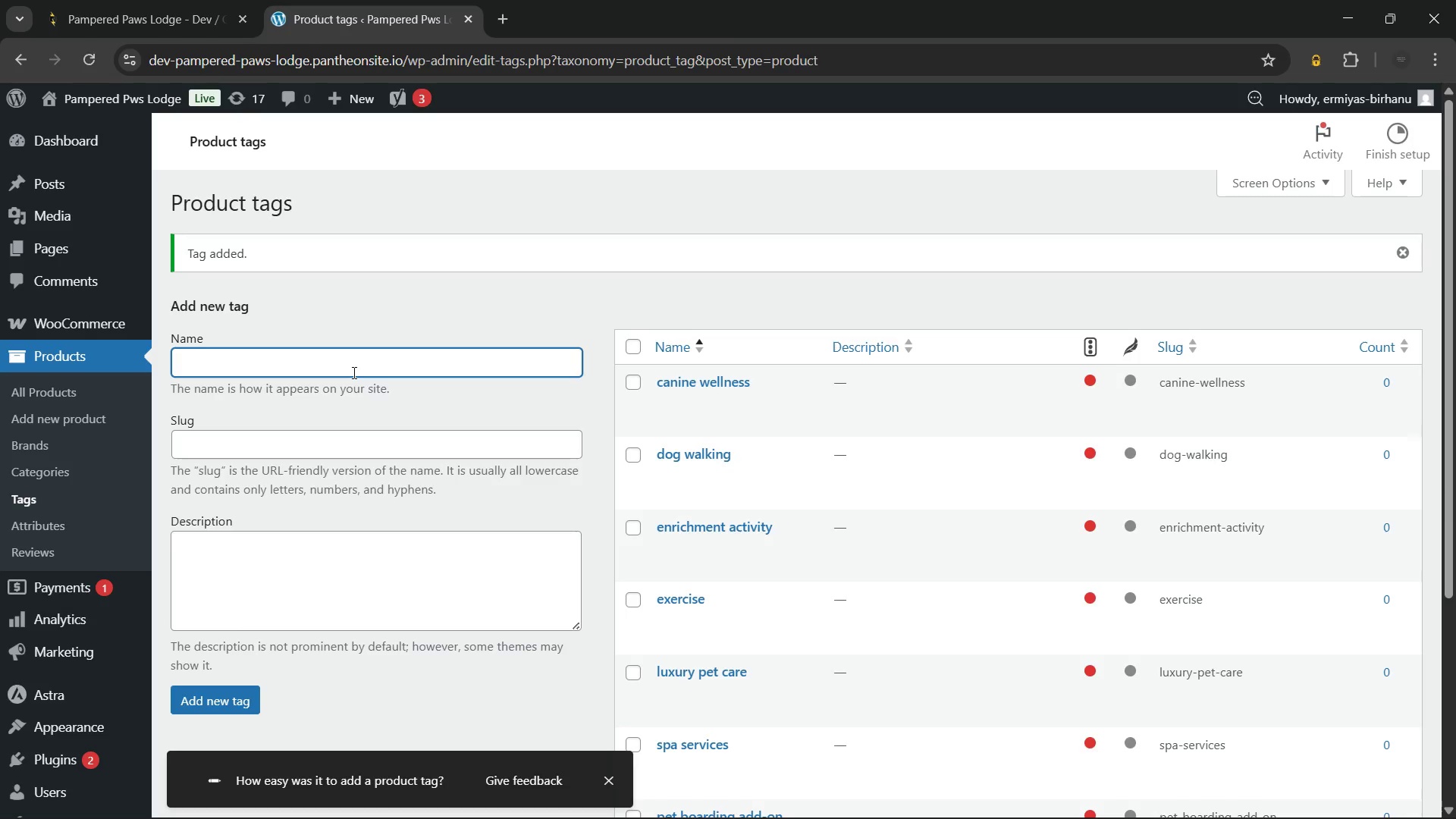 
wait(14.98)
 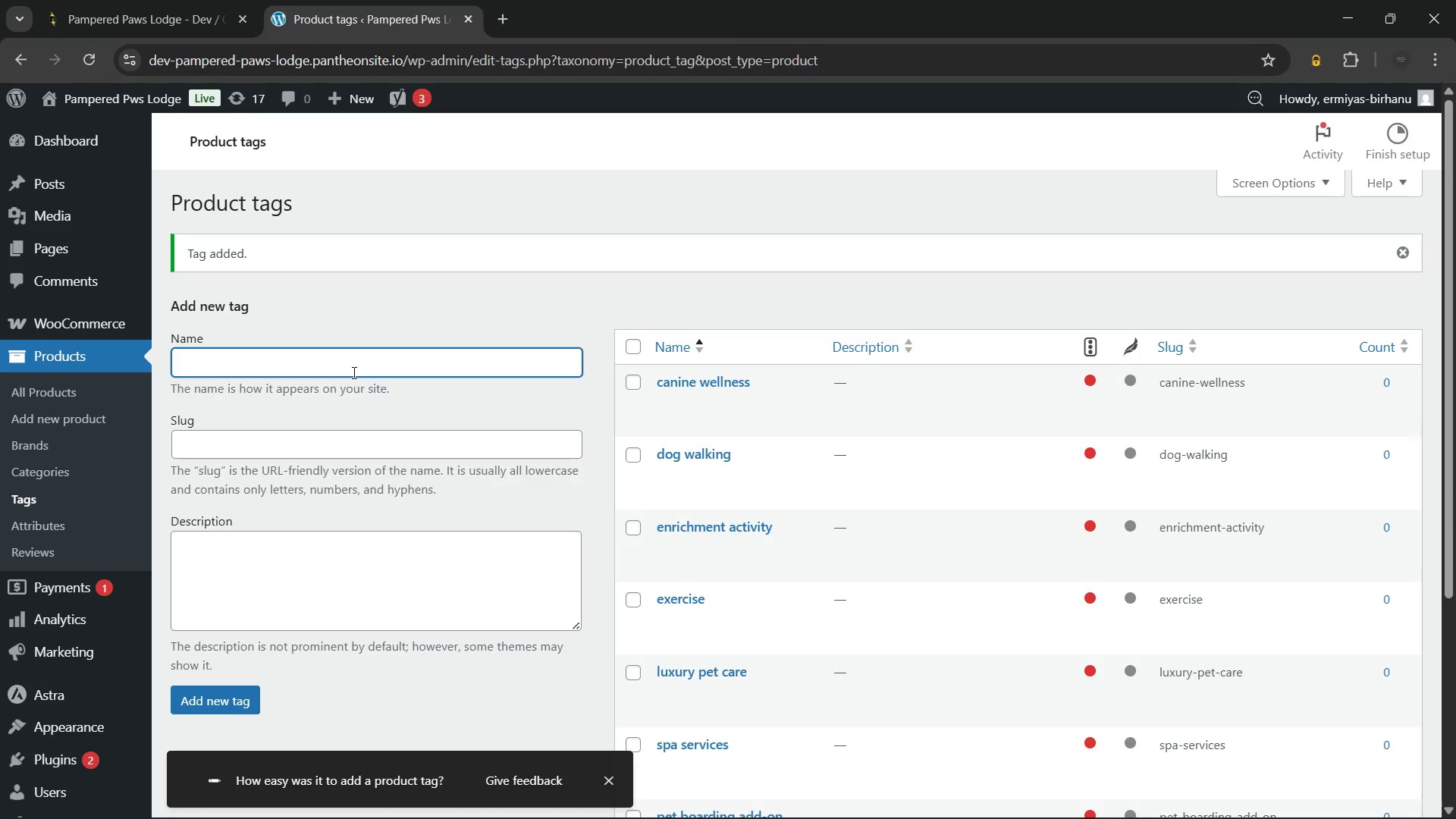 
type(gourment )
key(Backspace)
key(Backspace)
key(Backspace)
type(t treats)
 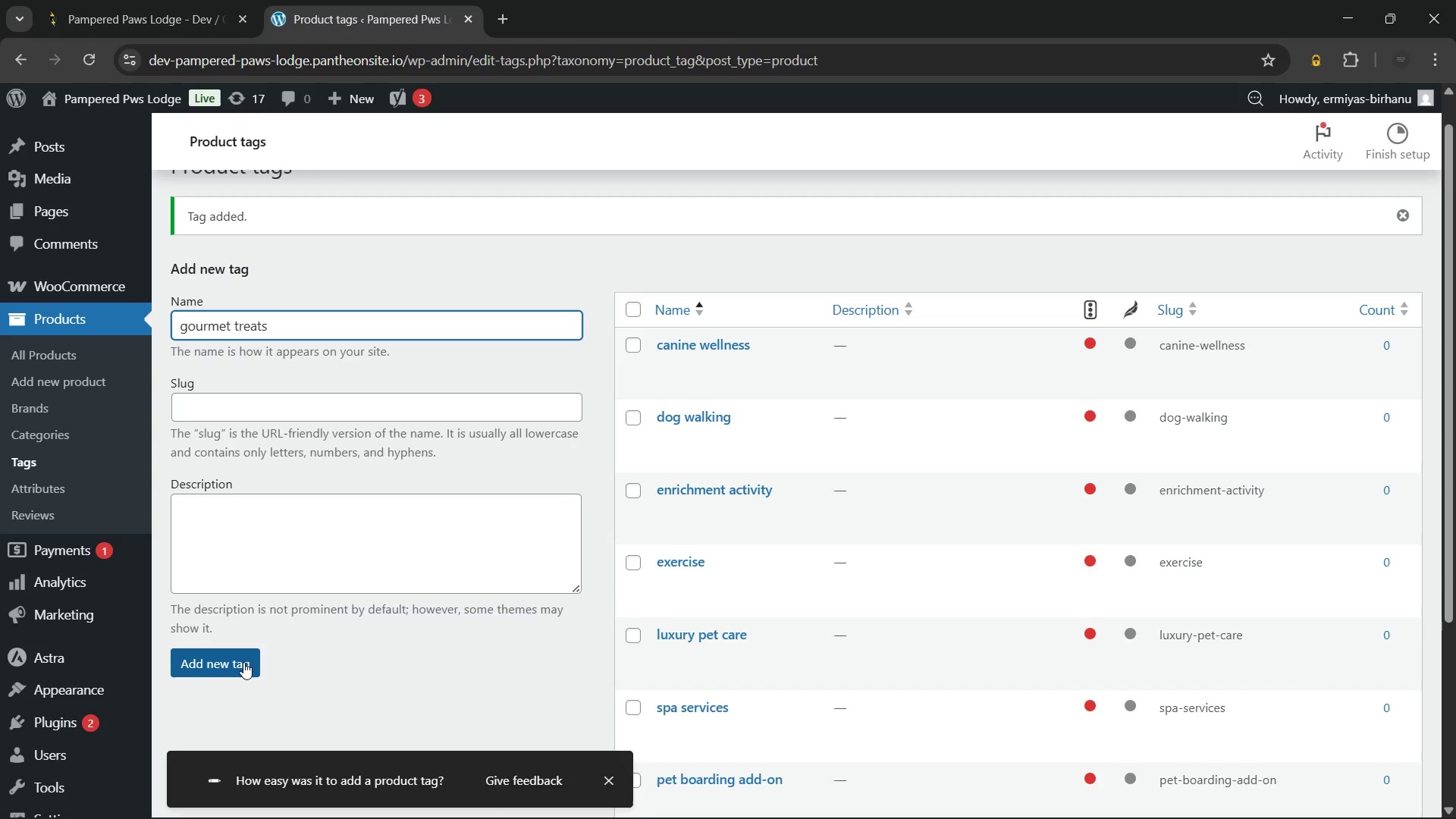 
left_click([243, 662])
 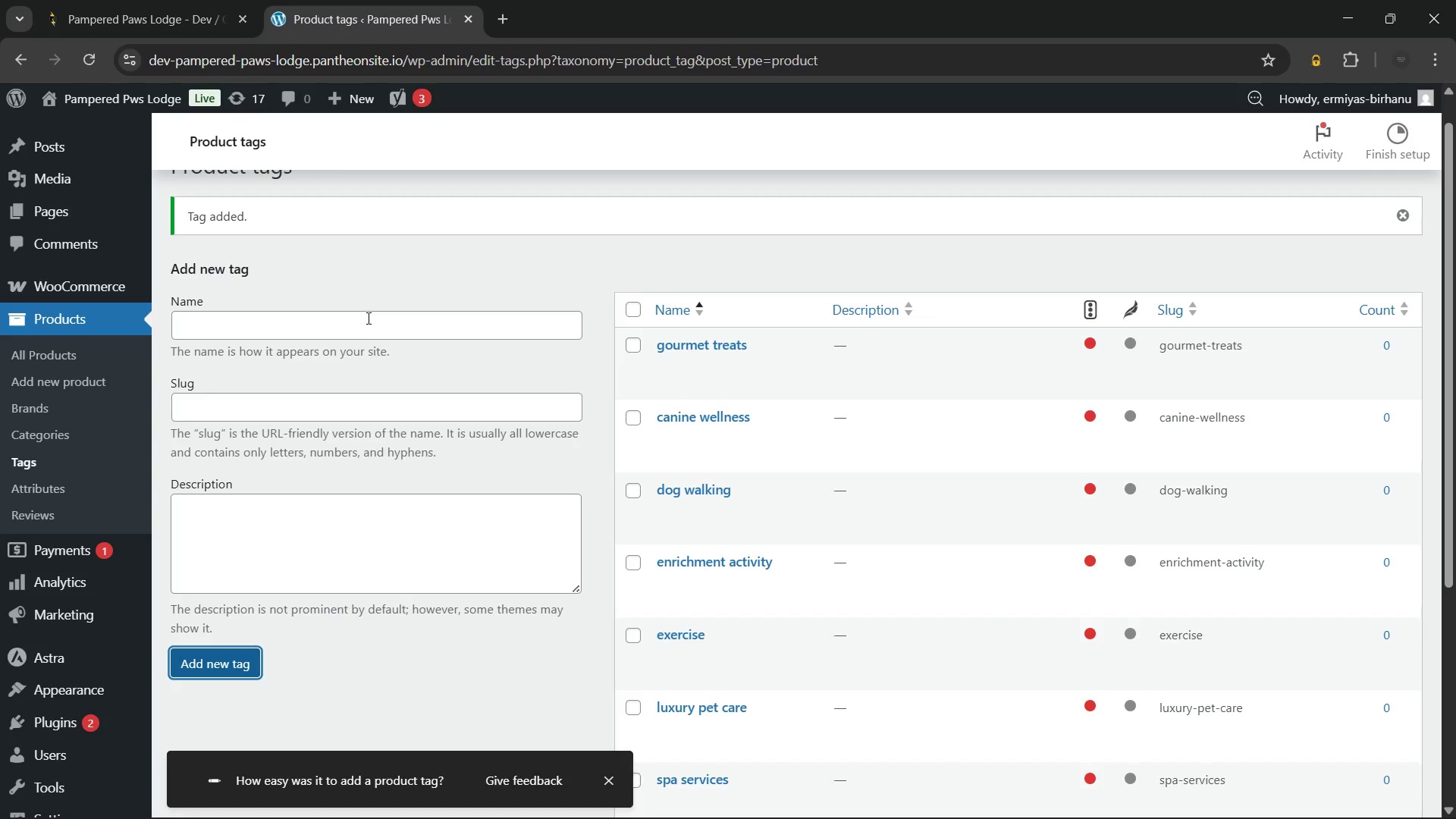 
left_click([356, 327])
 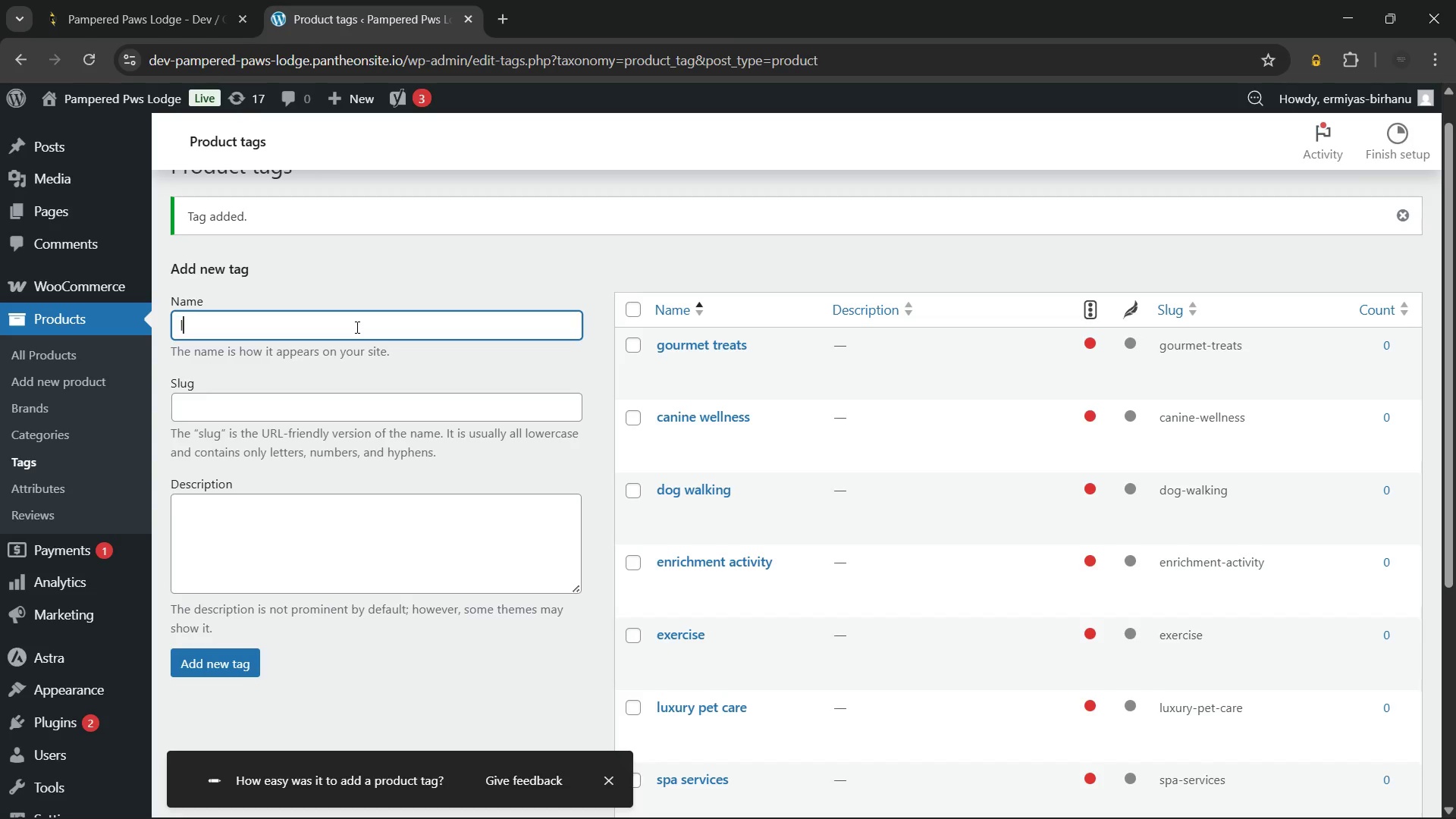 
type(luxury pet care)
 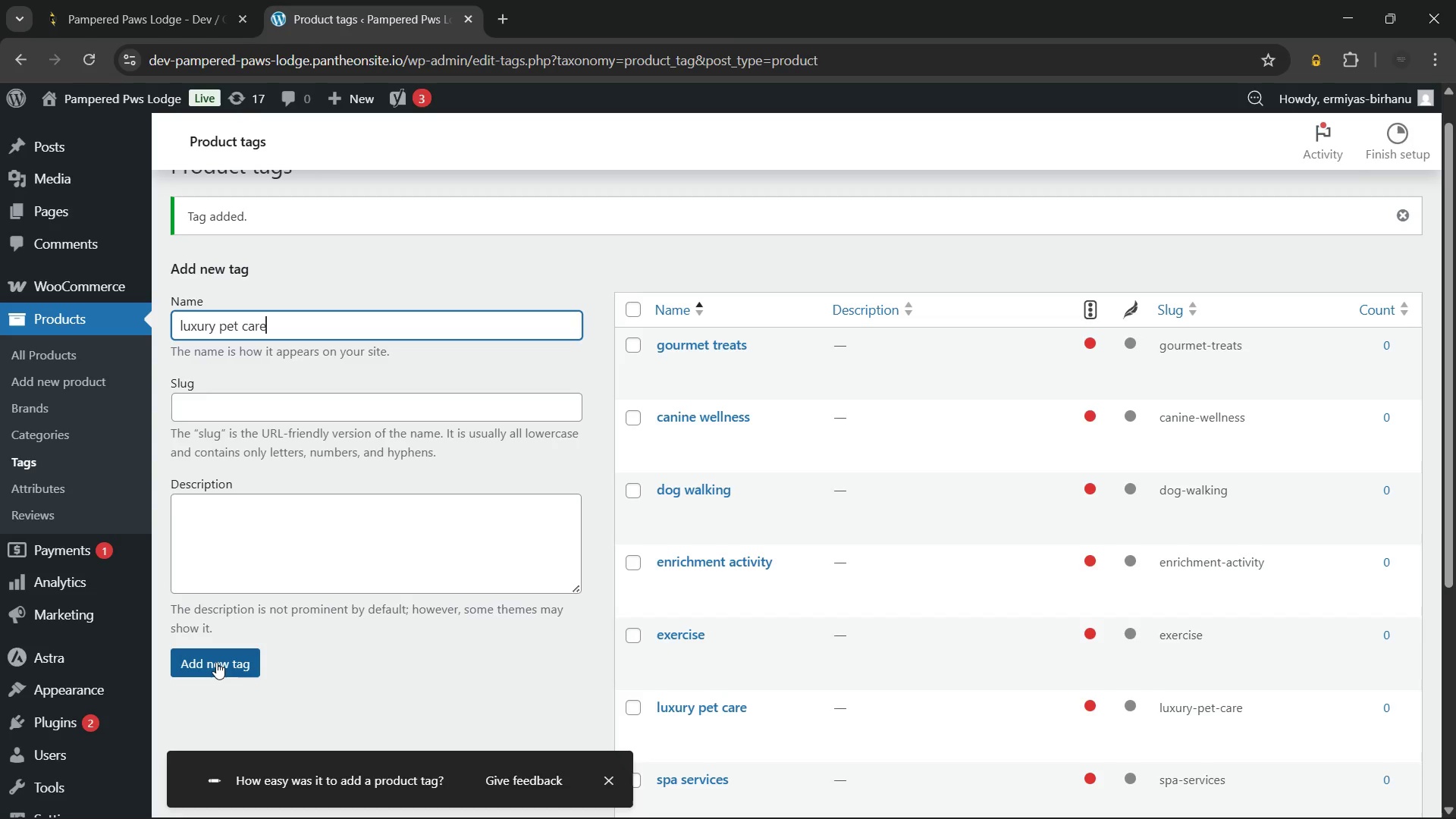 
left_click([216, 662])
 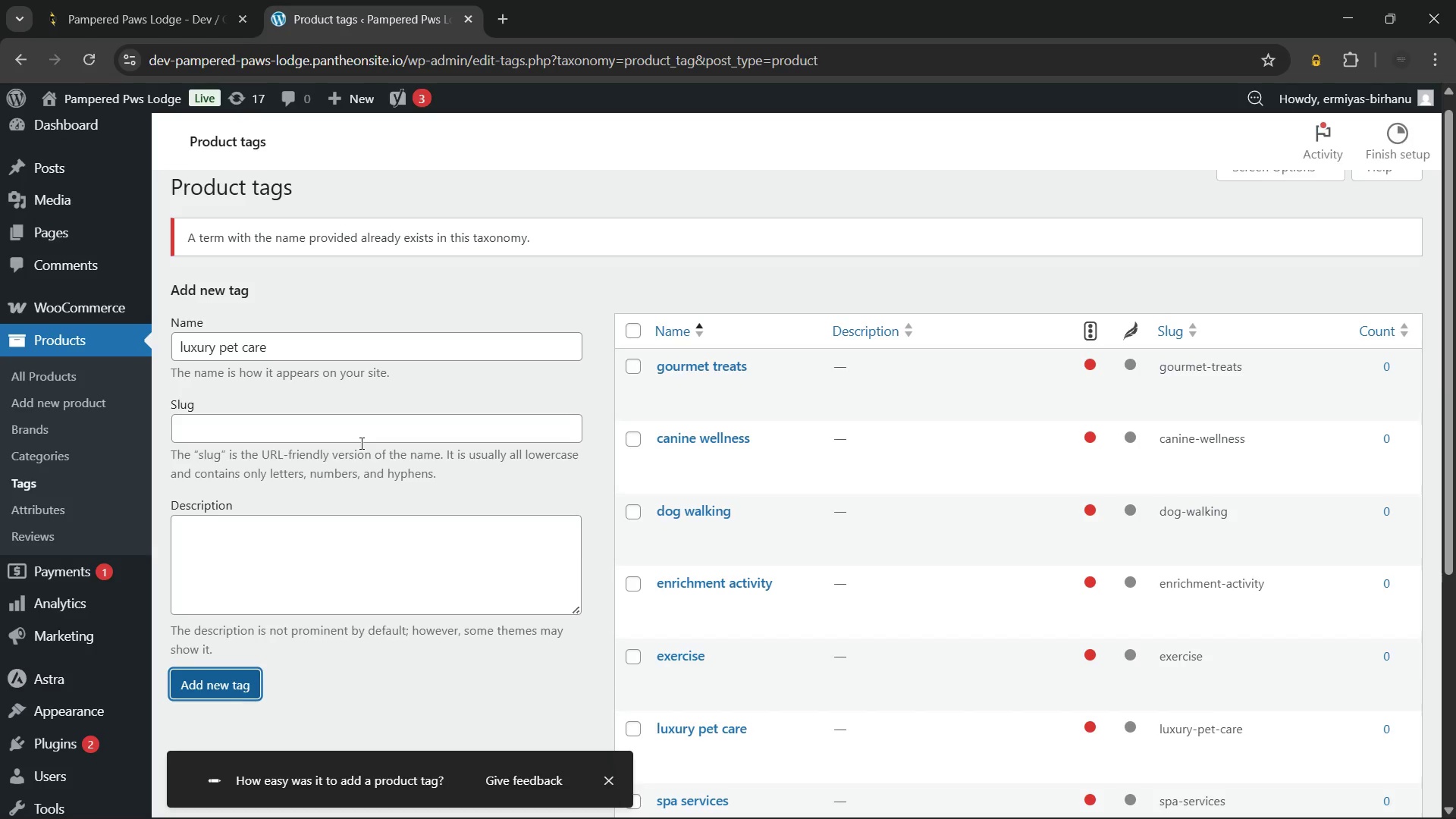 
left_click([399, 338])
 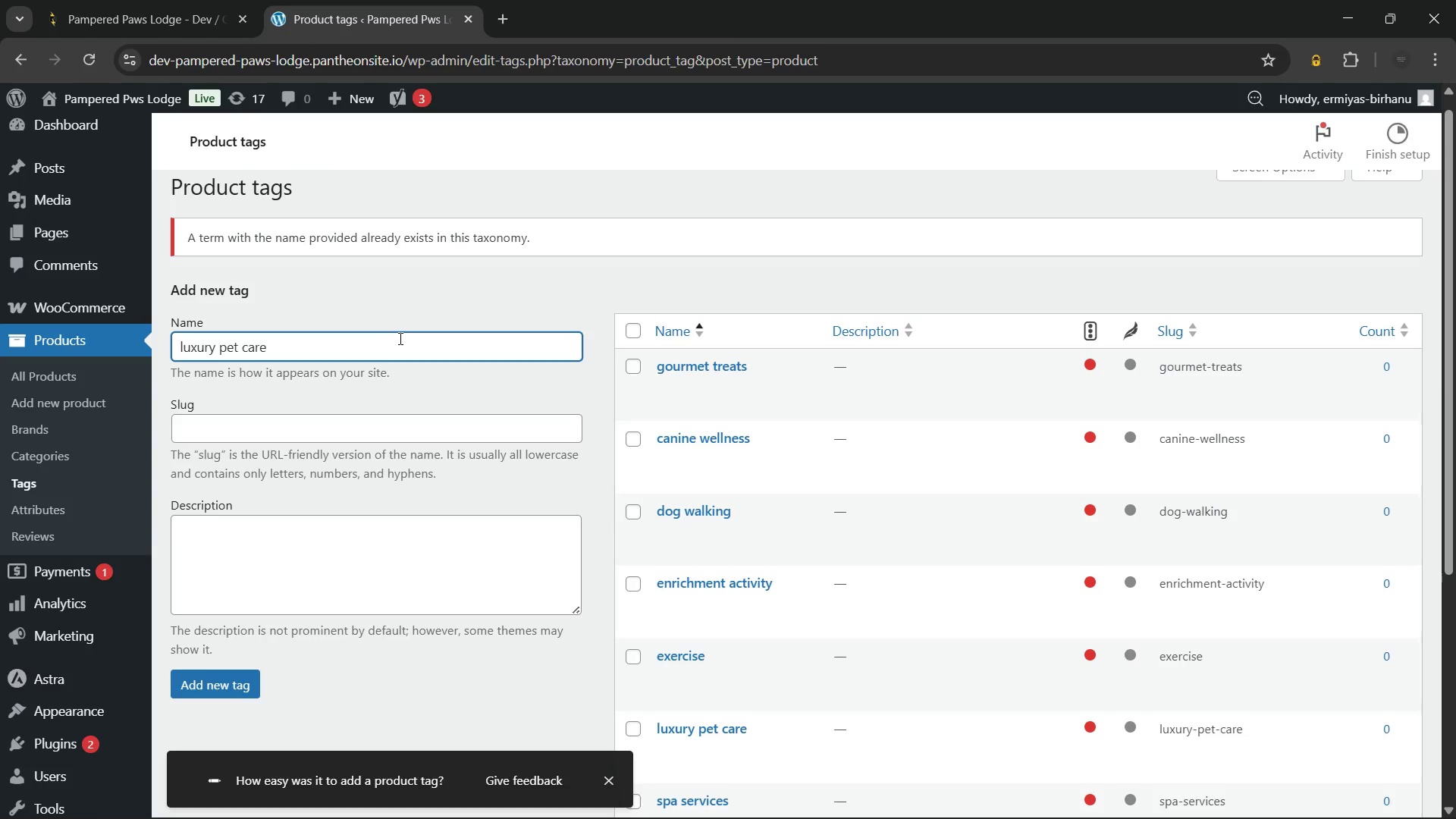 
key(Control+A)
 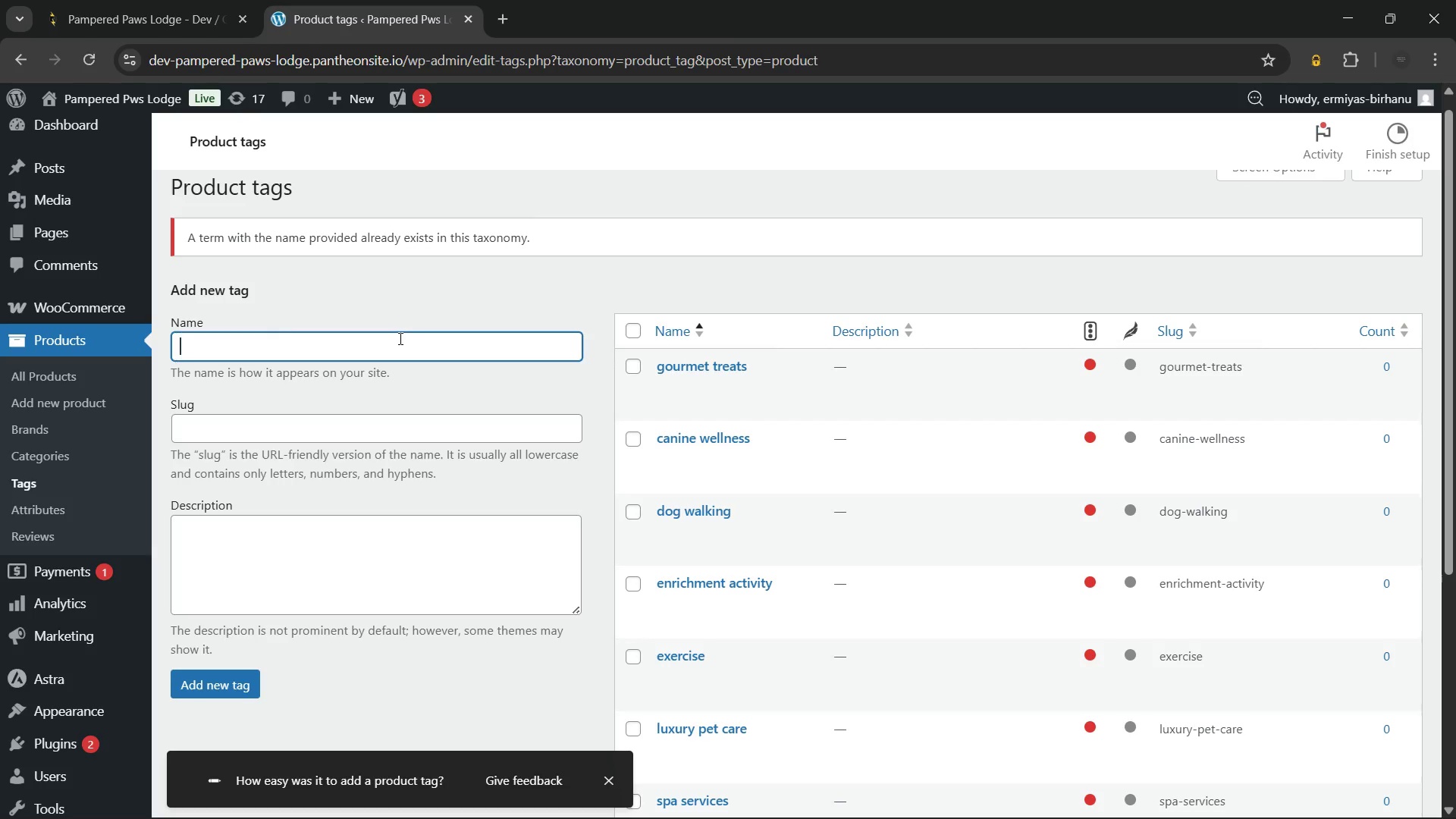 
key(Backspace)
 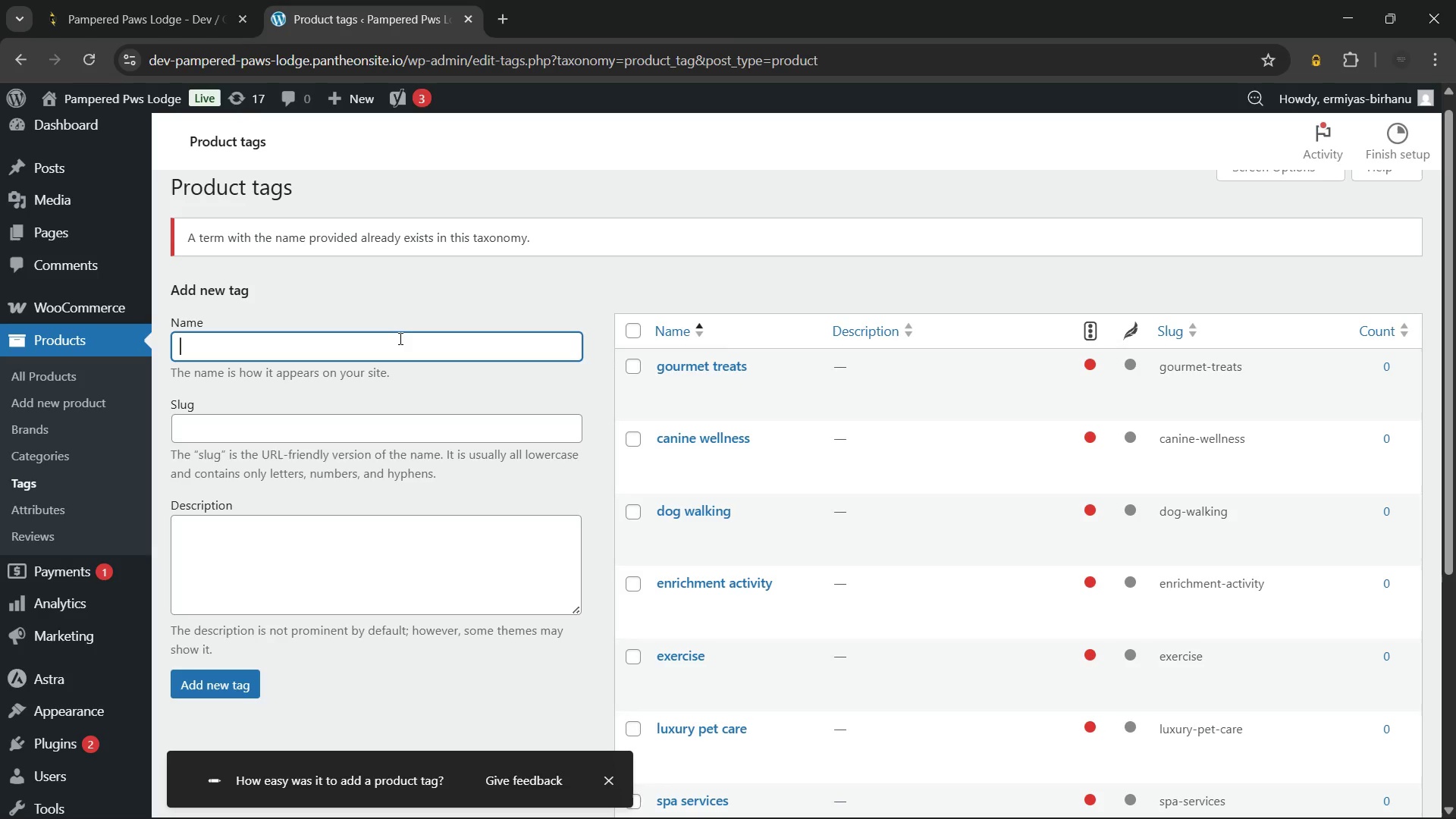 
wait(14.39)
 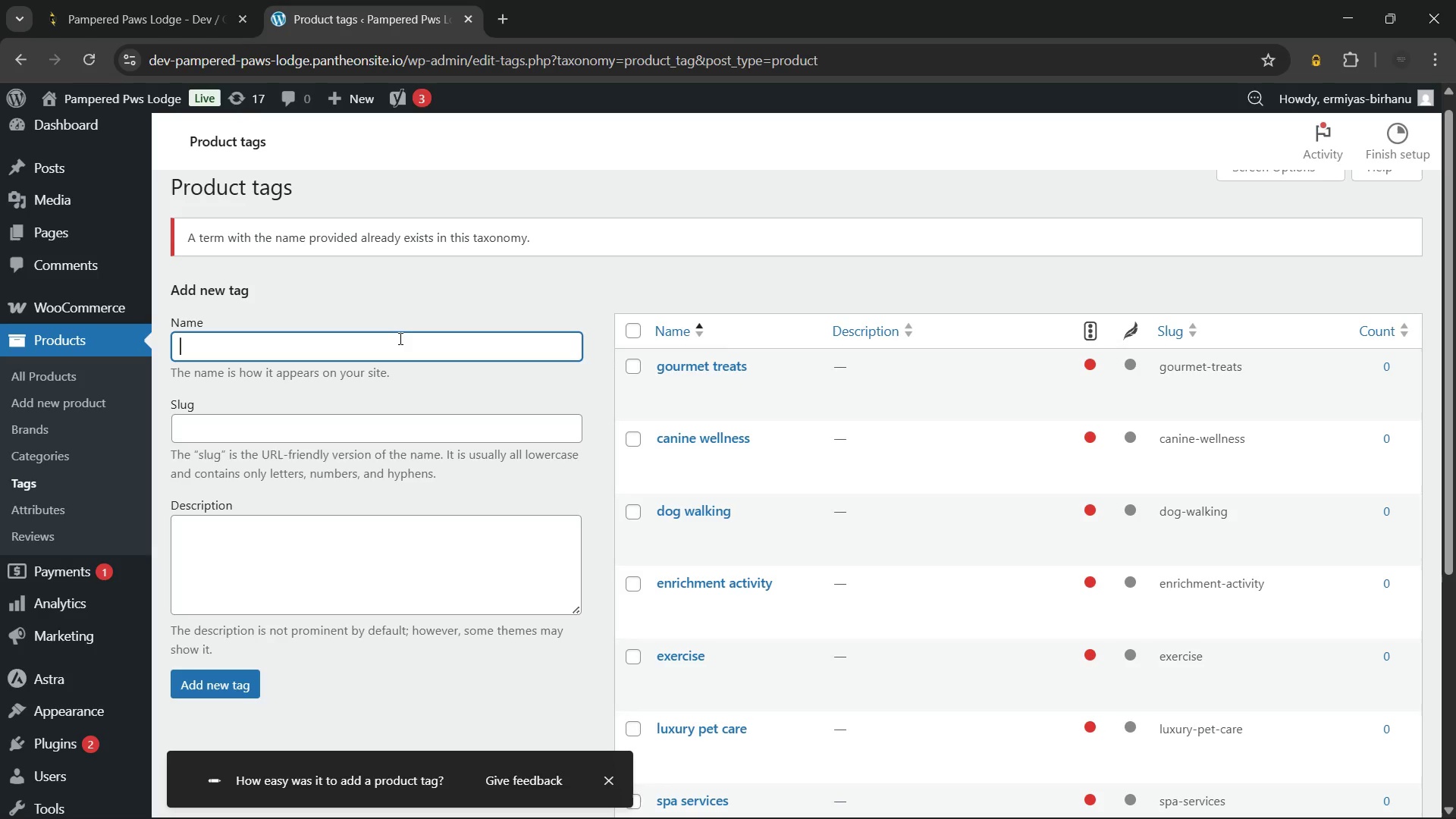 
left_click([399, 338])
 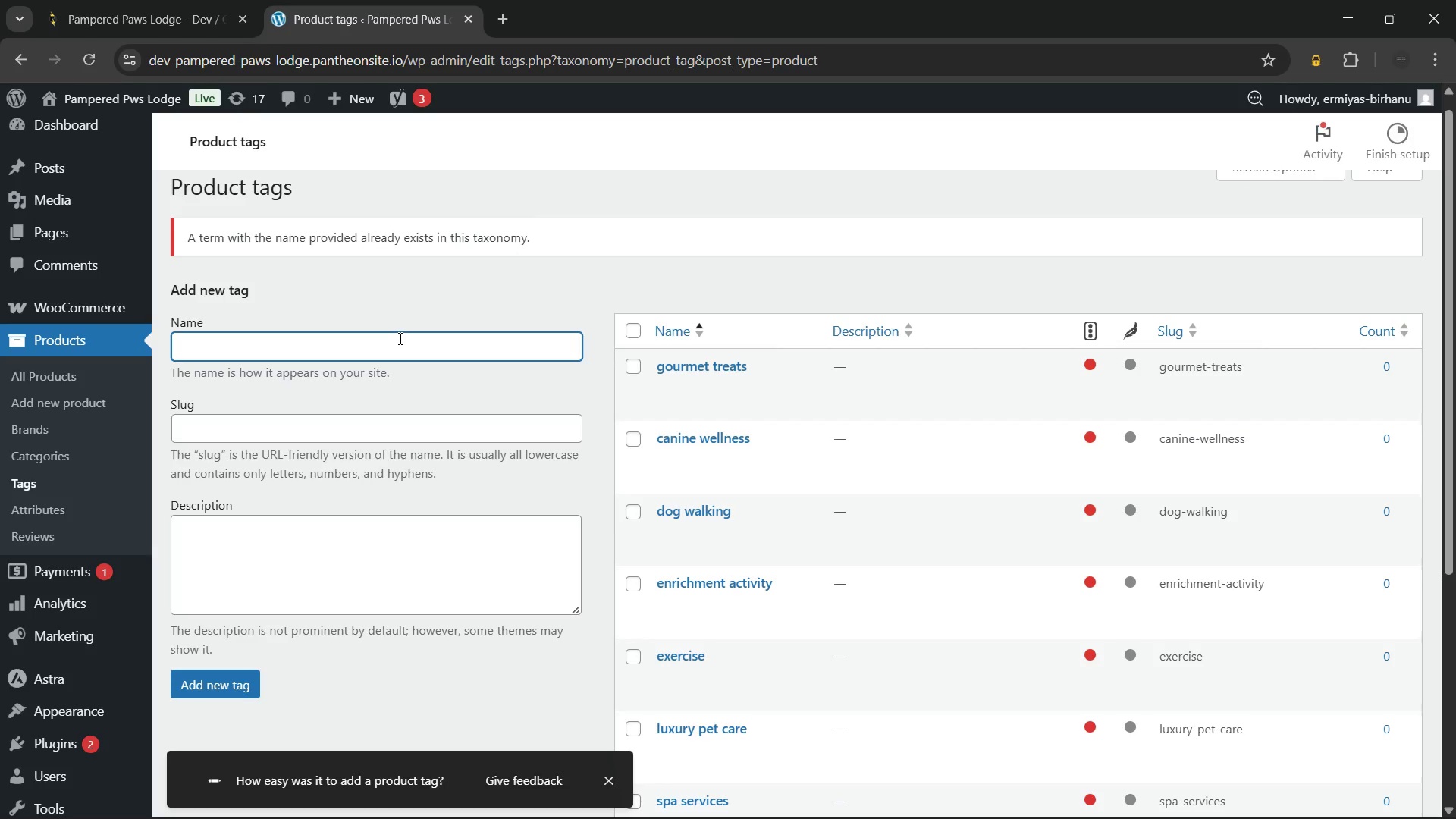 
left_click([399, 338])
 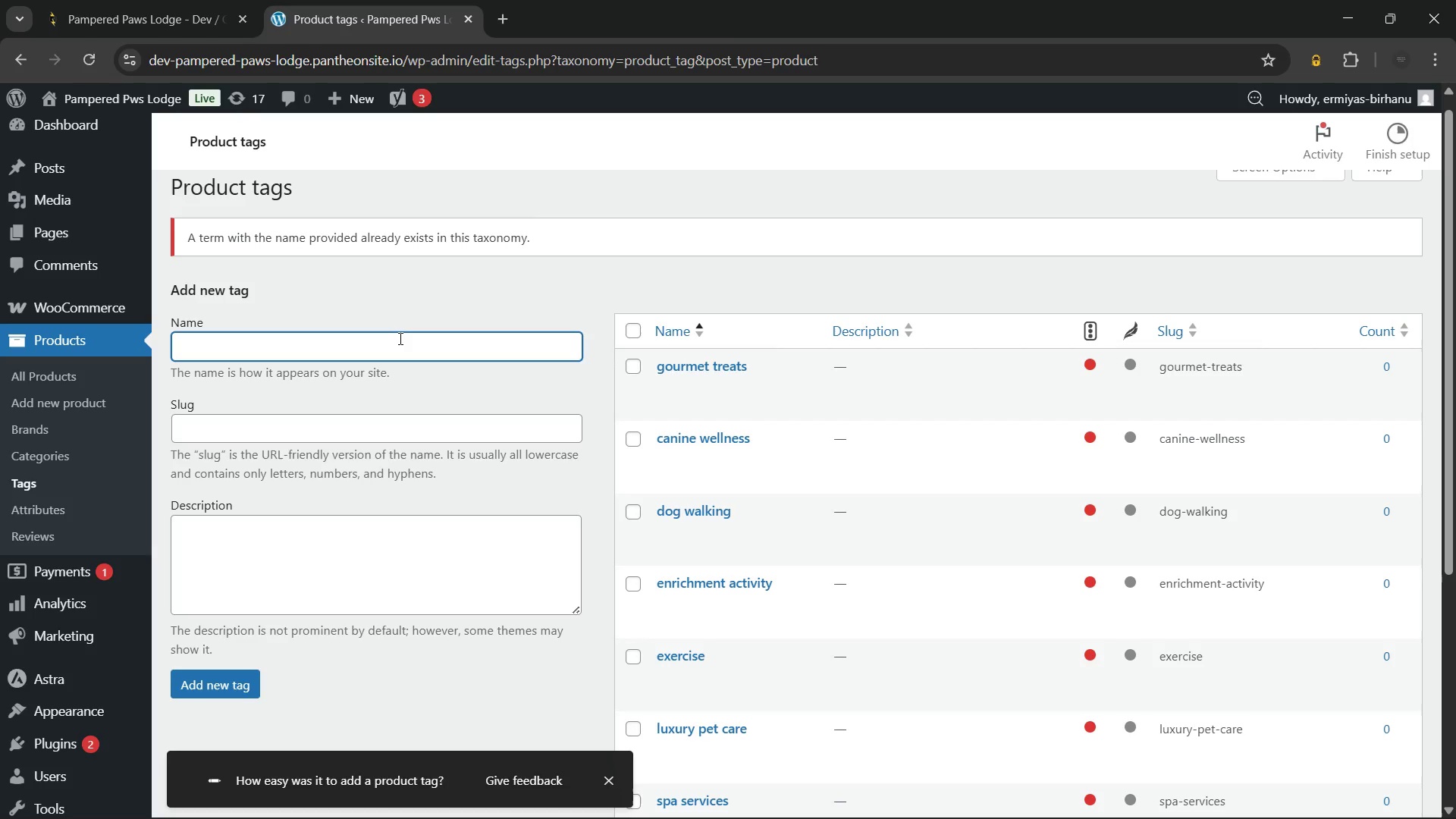 
wait(6.16)
 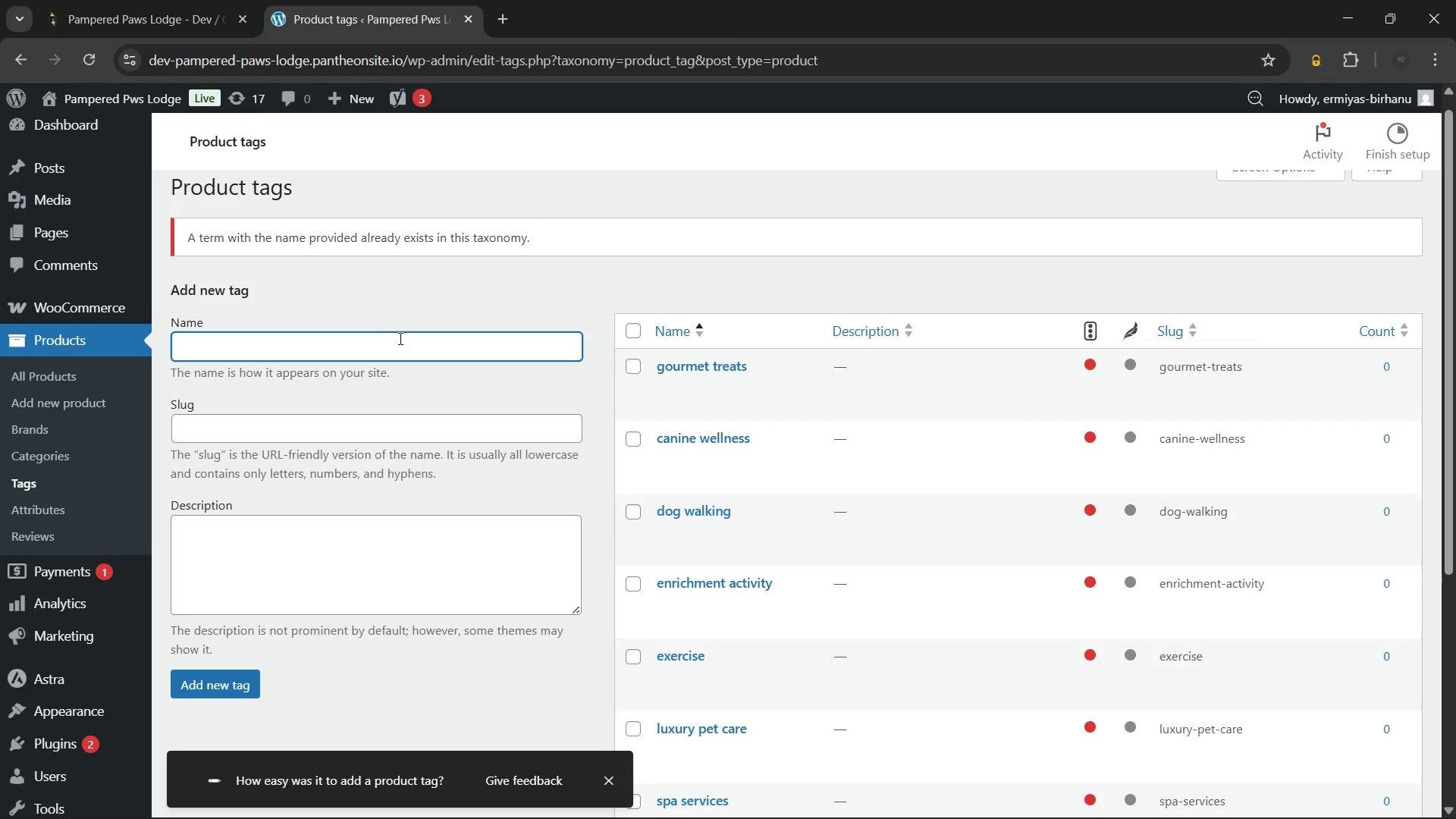 
type(comfort)
 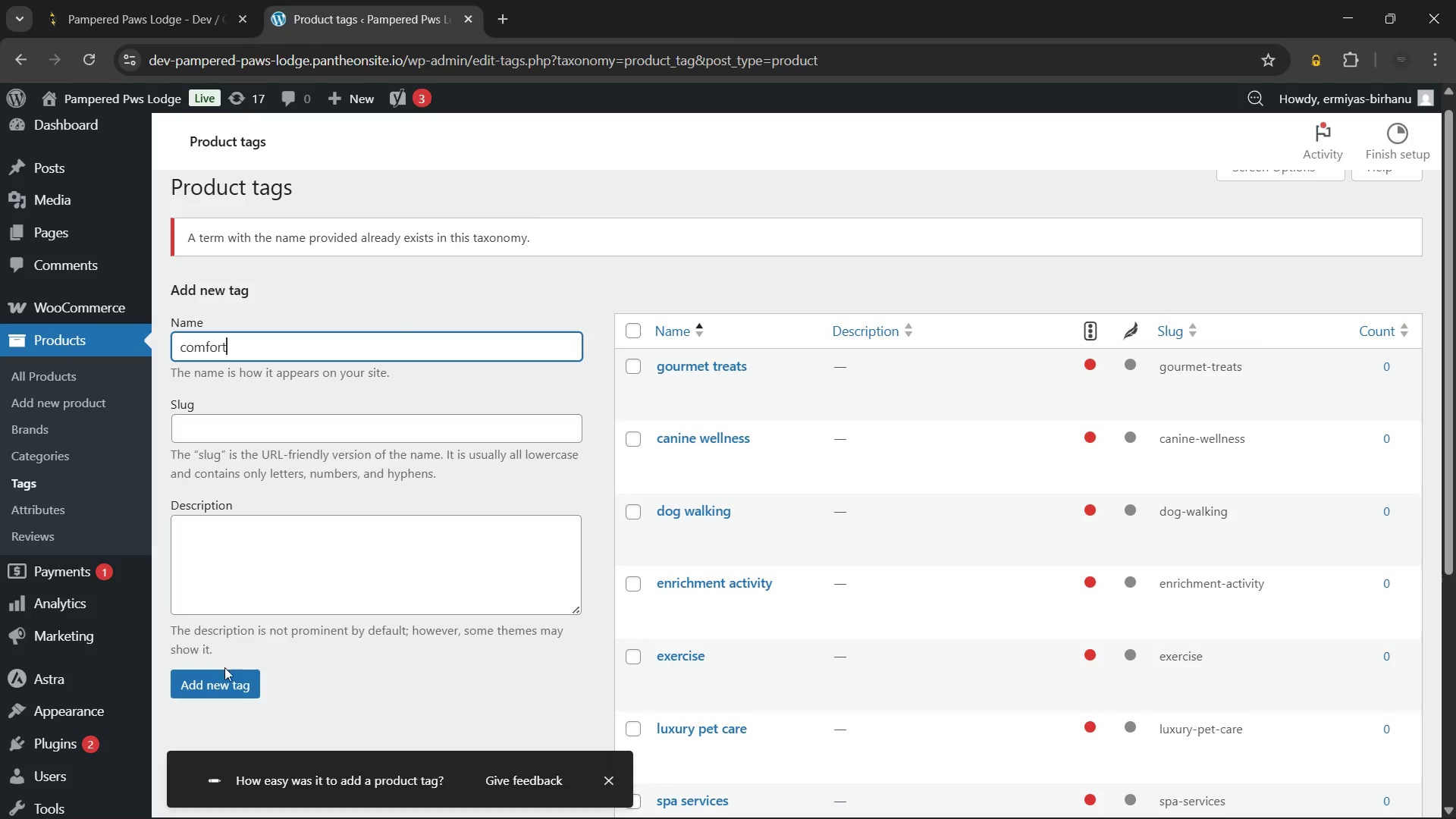 
left_click([218, 677])
 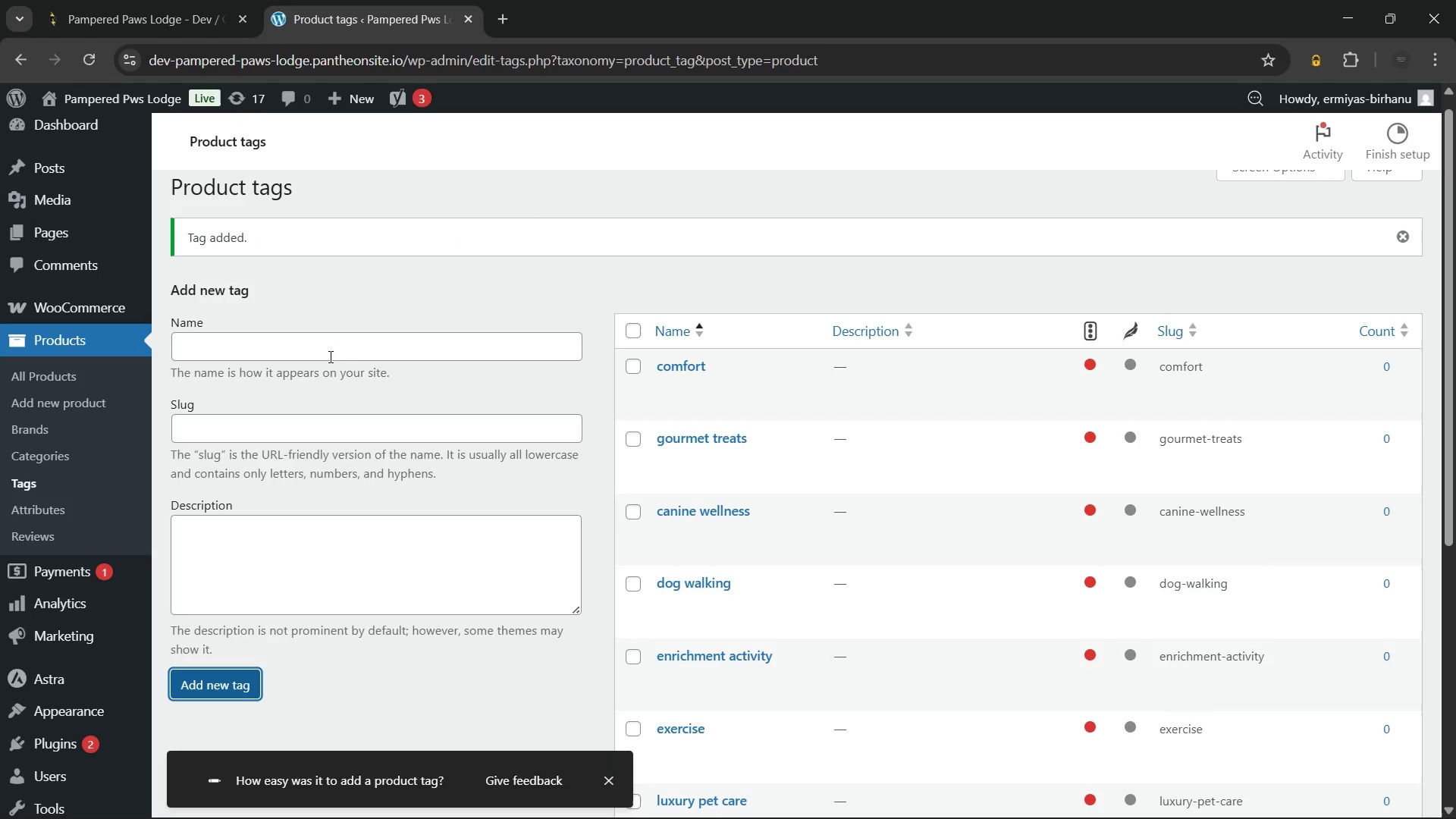 
left_click([336, 350])
 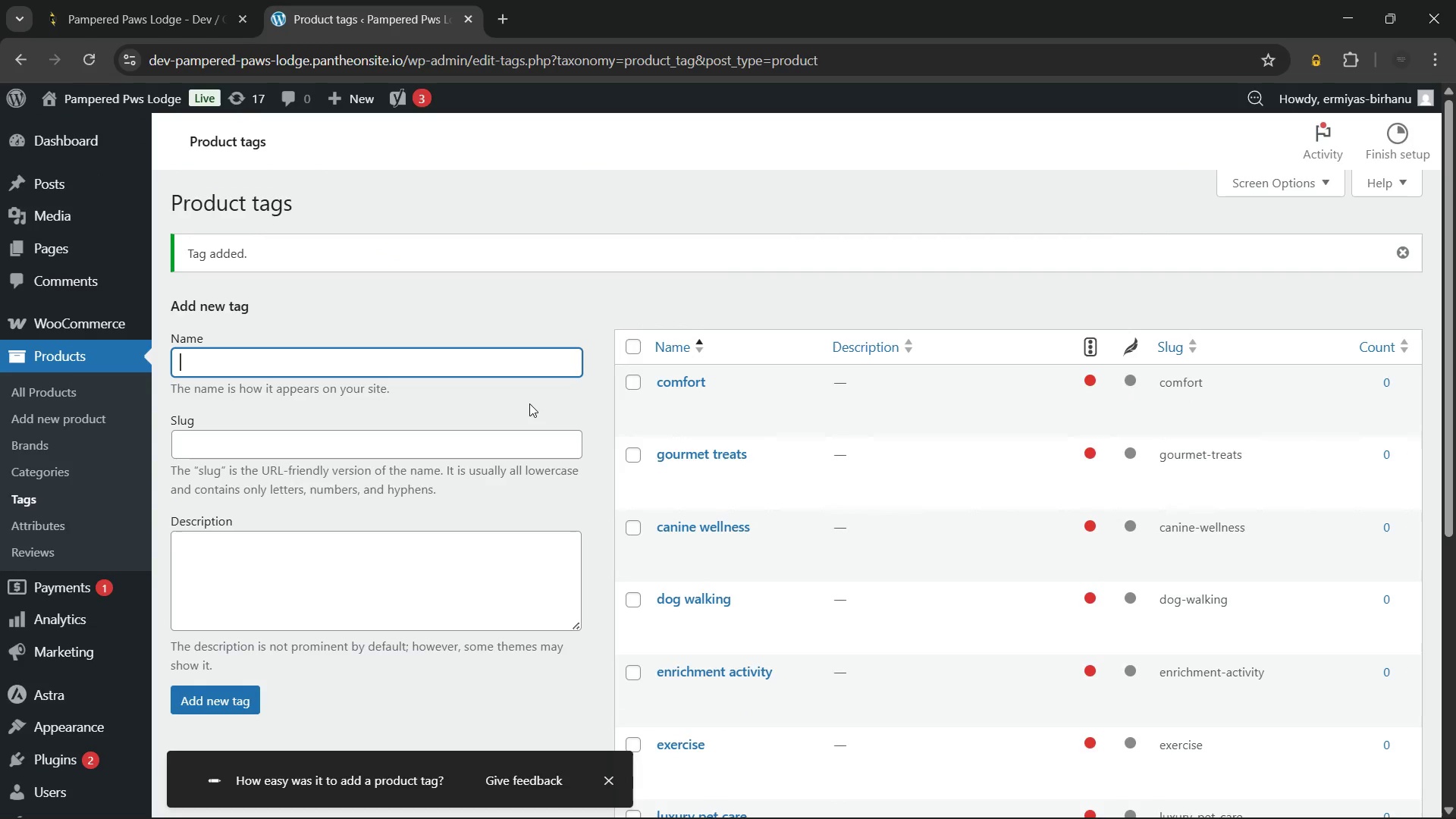 
wait(35.91)
 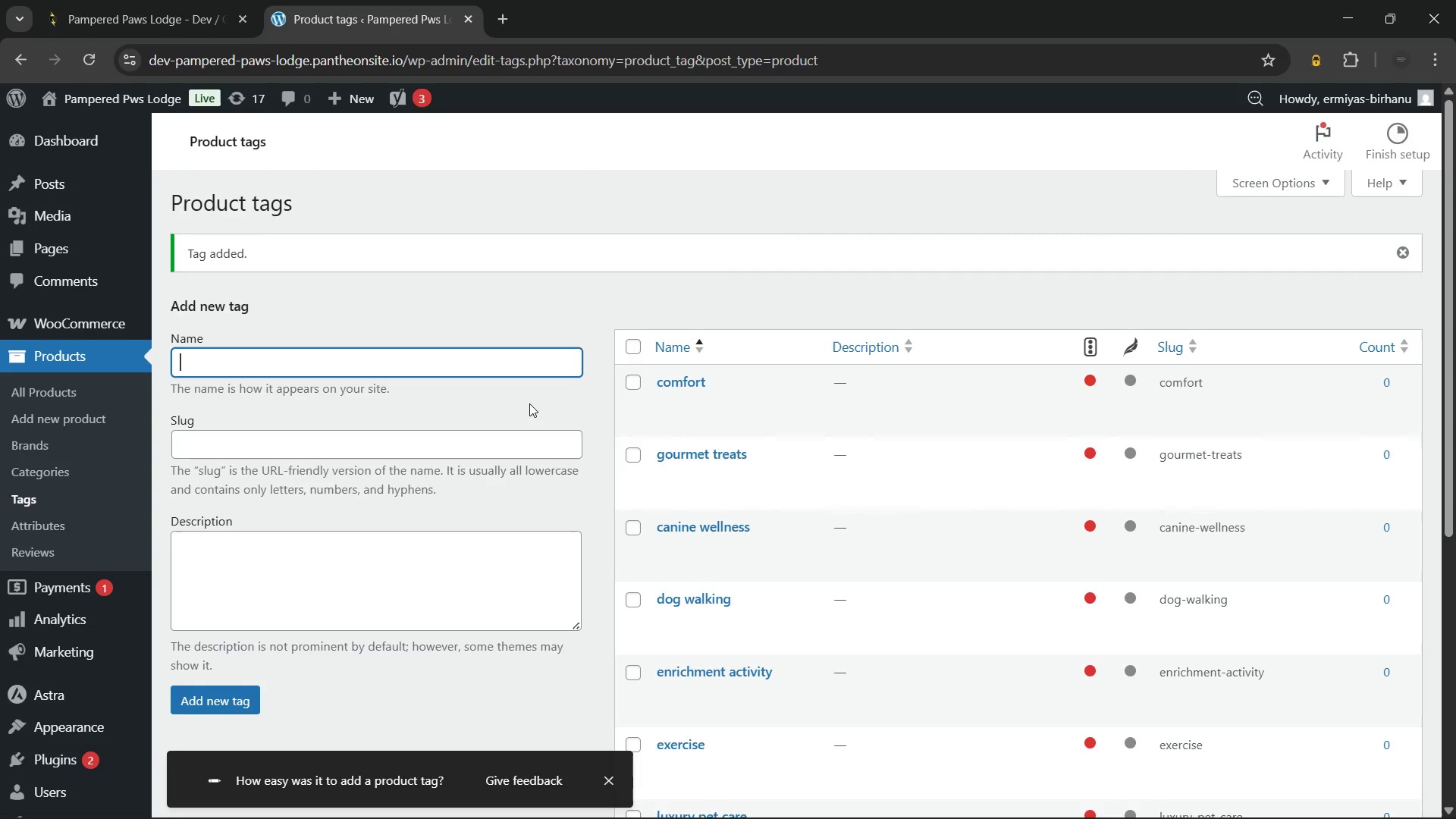 
type(boredom-busting)
 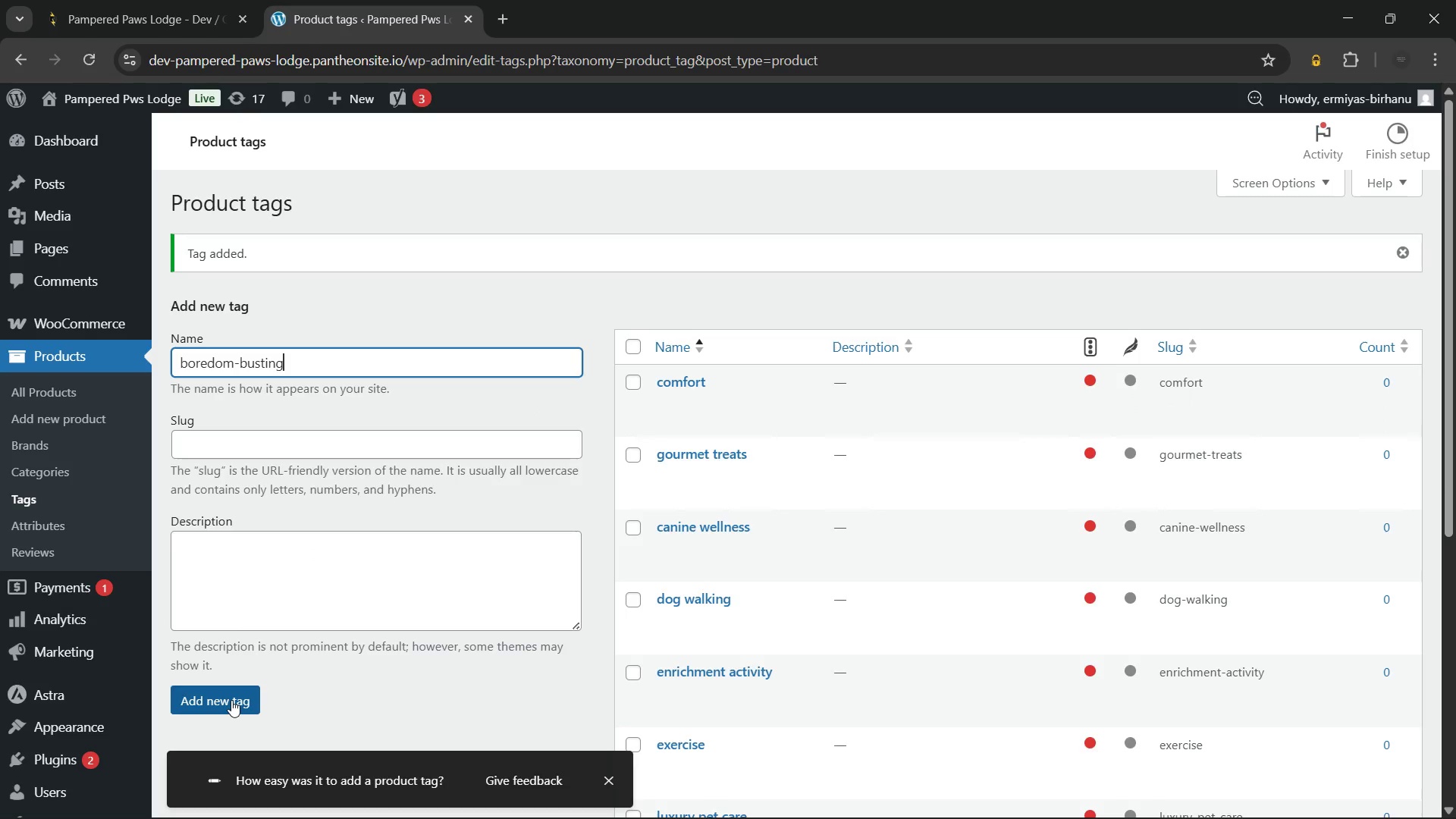 
left_click([231, 700])
 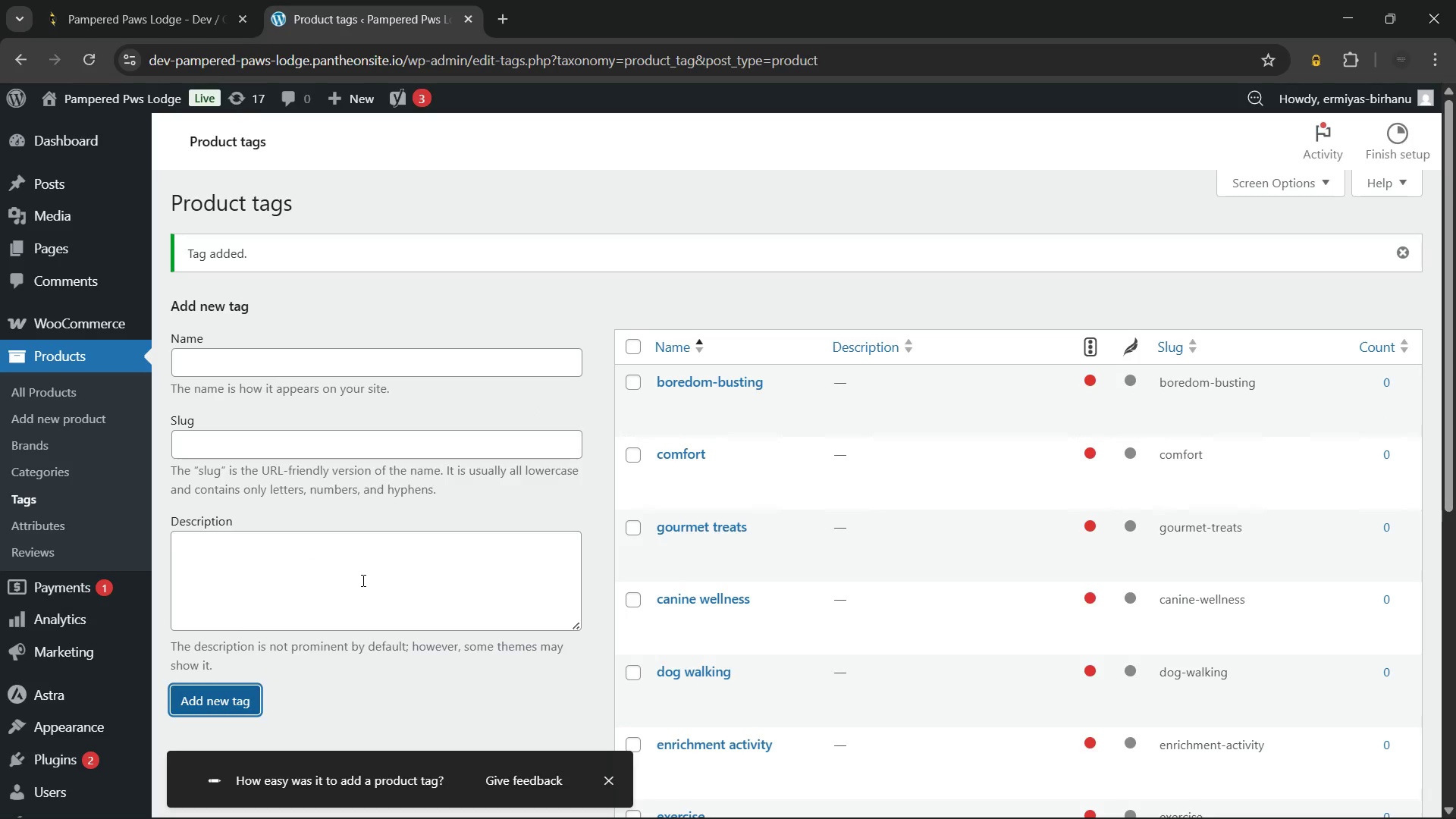 
wait(12.47)
 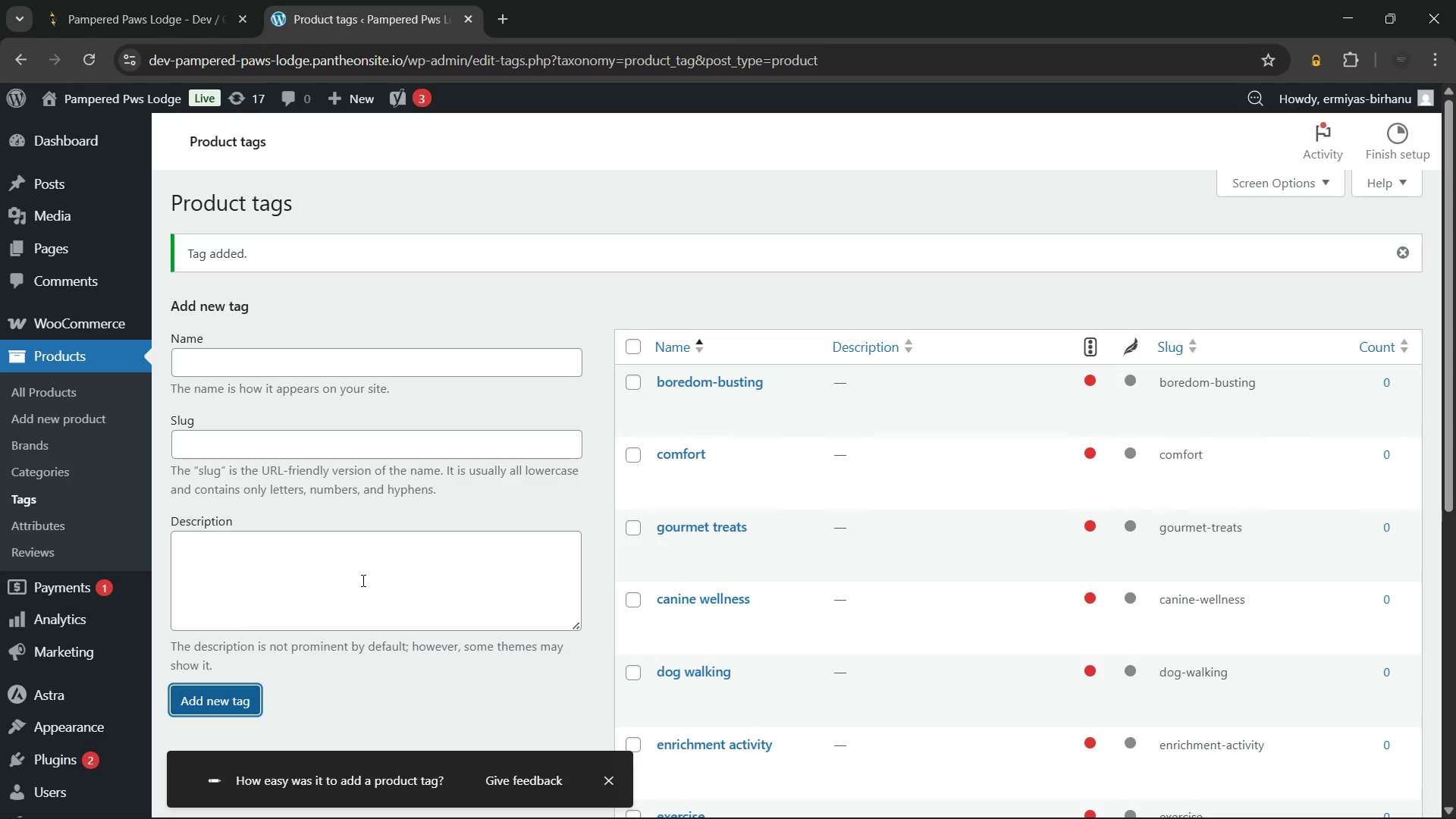 
left_click([369, 375])
 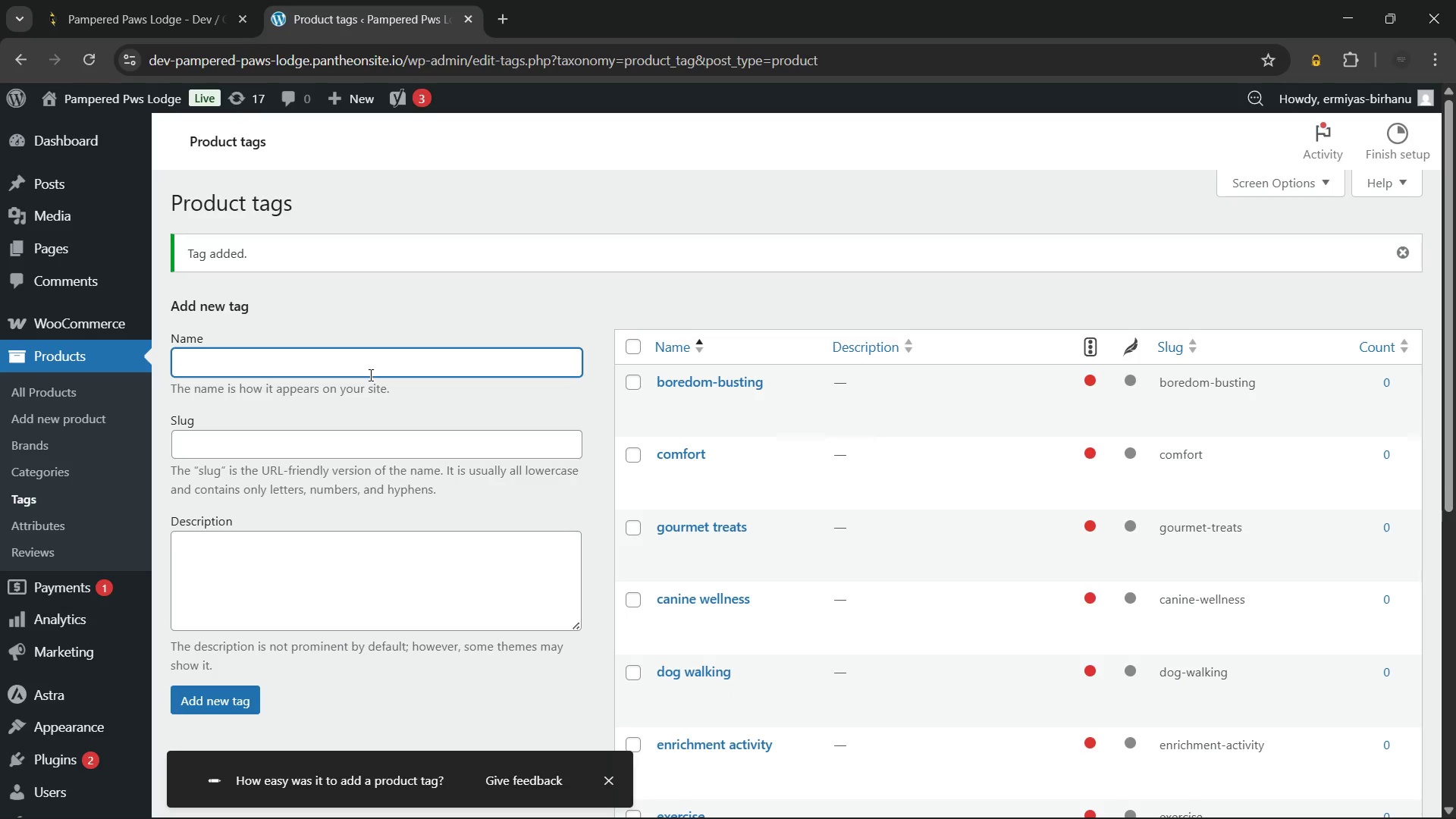 
type(pa)
key(Backspace)
type(eace of mind)
 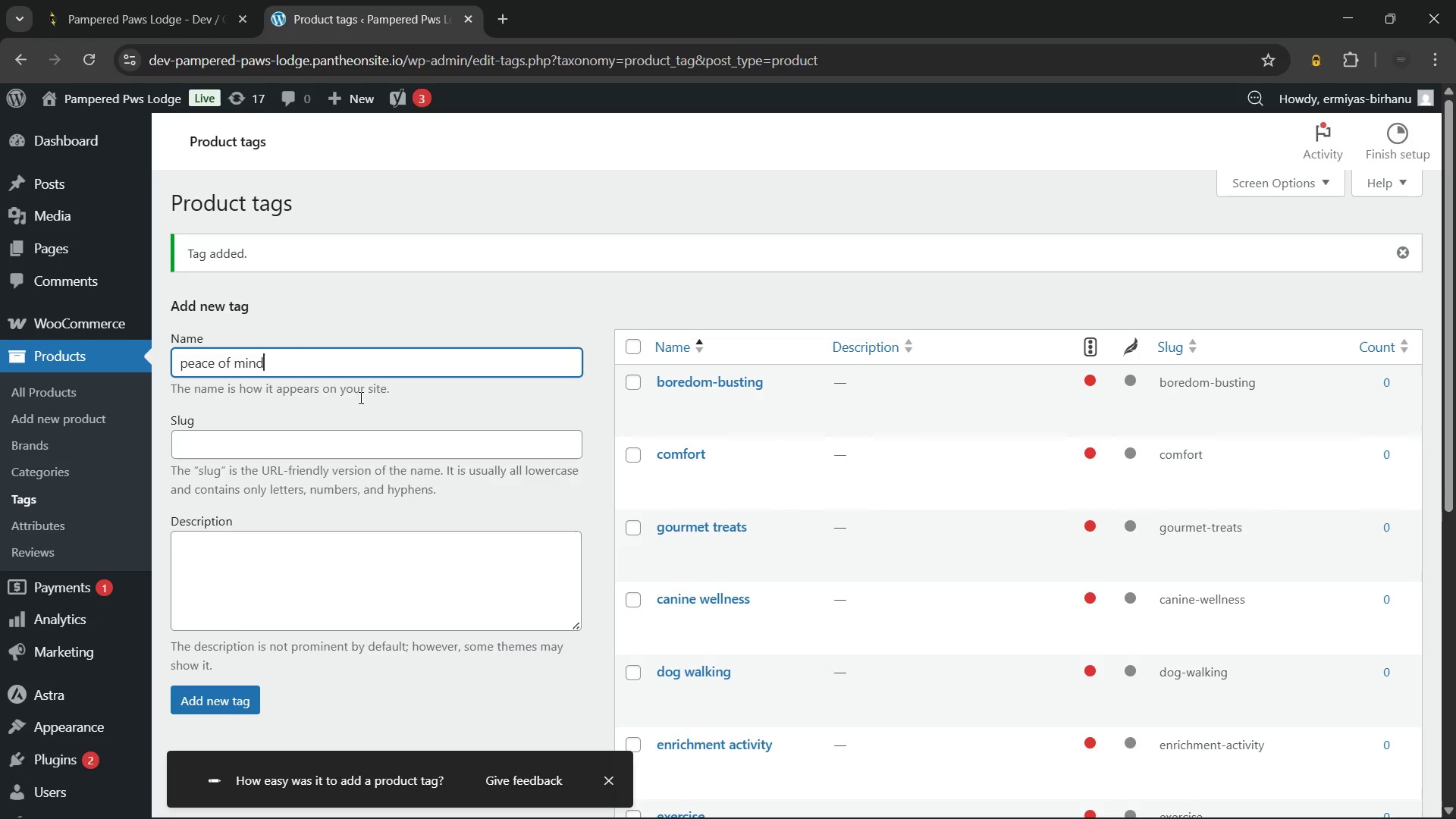 
left_click([231, 700])
 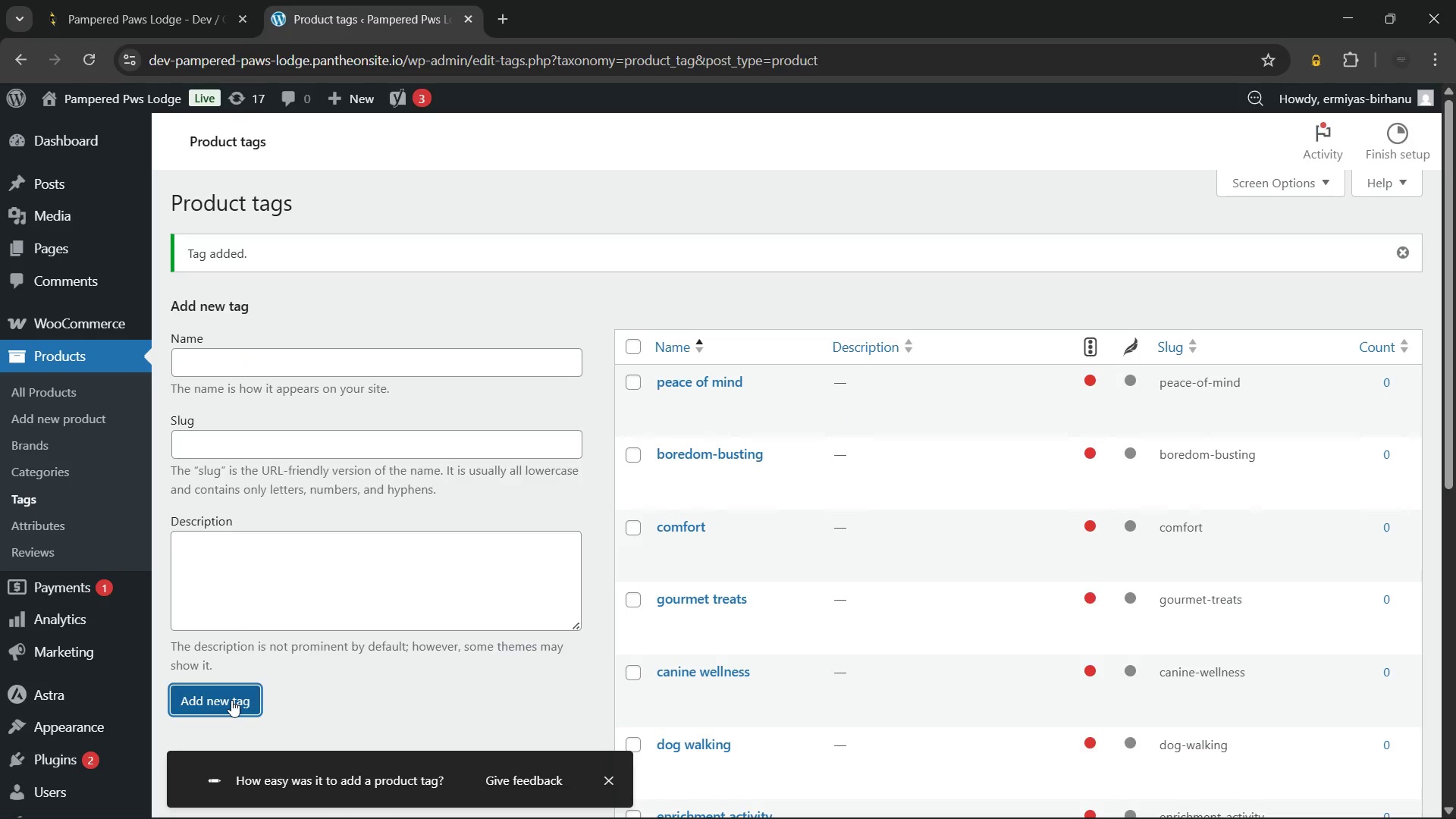 
wait(18.97)
 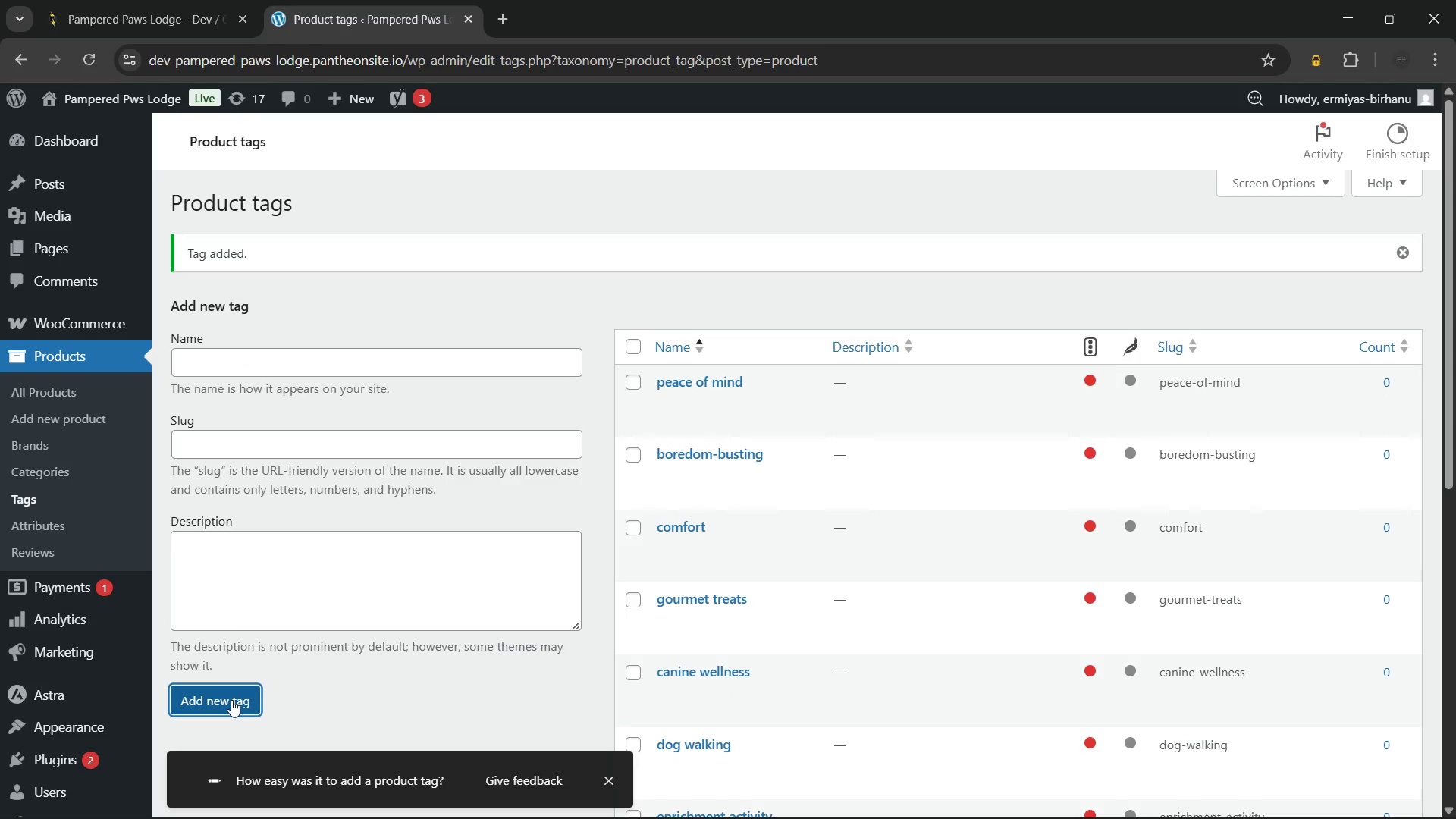 
left_click([236, 374])
 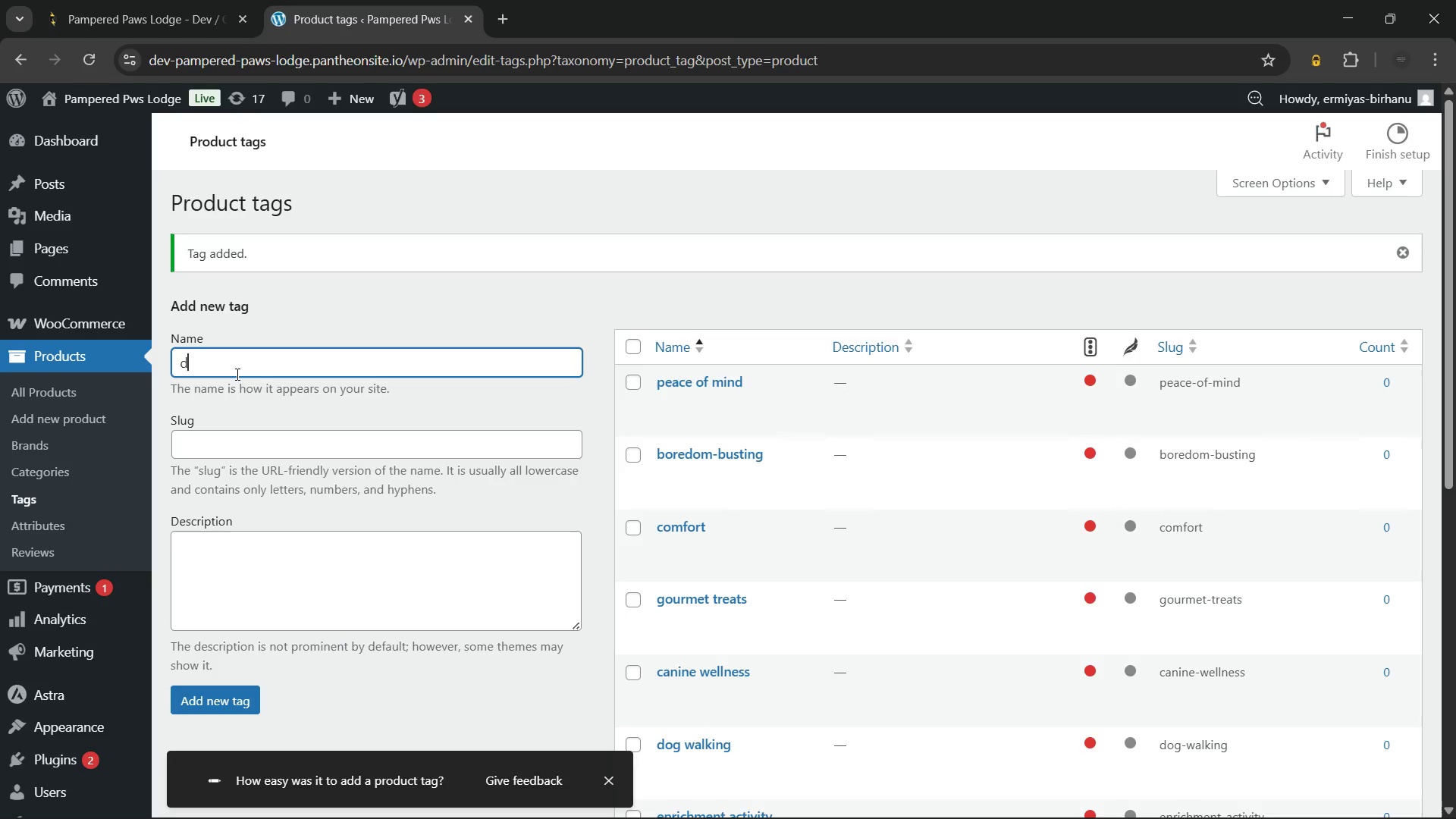 
type(denta)
key(Backspace)
type(al care)
 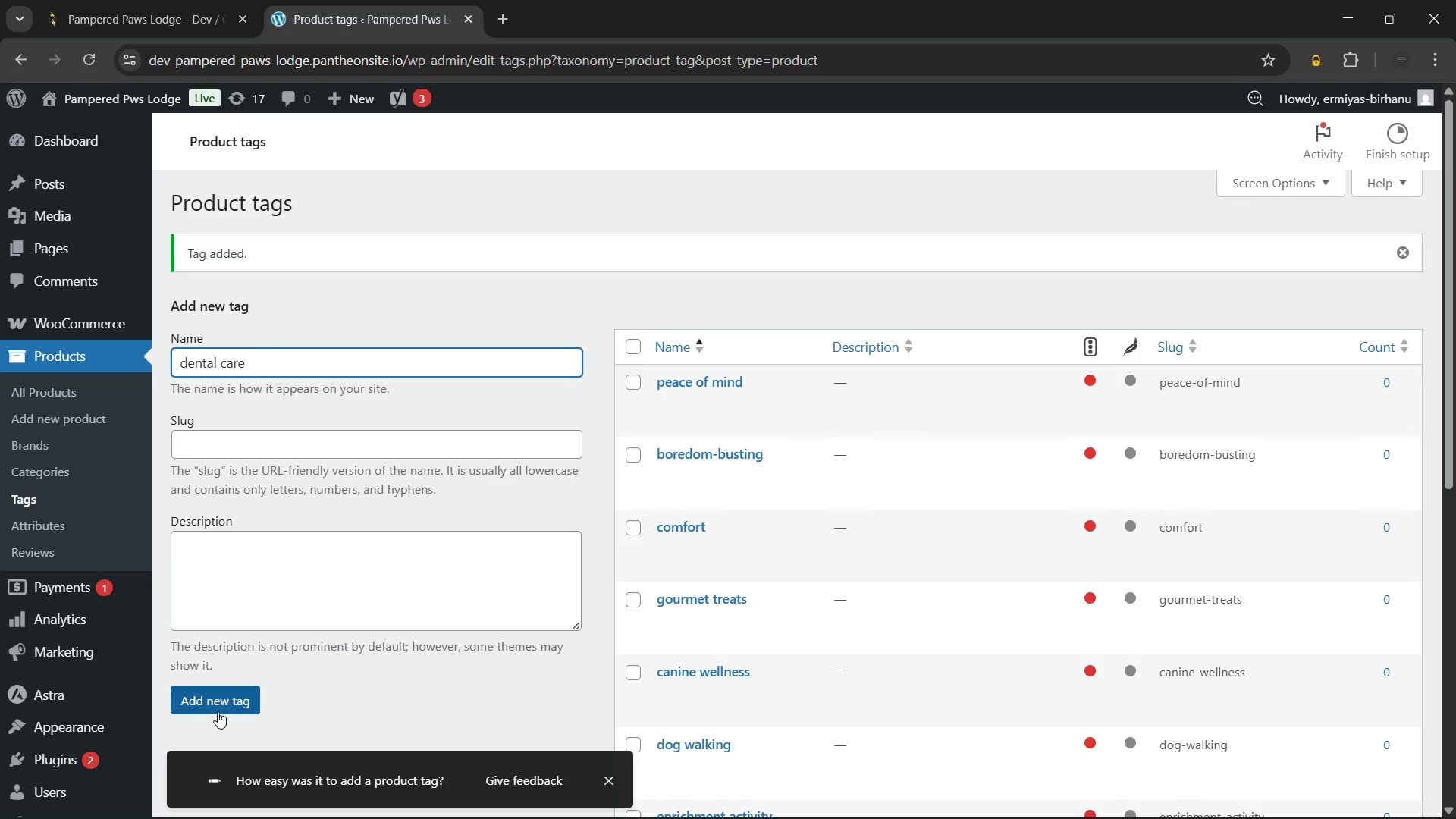 
left_click([232, 701])
 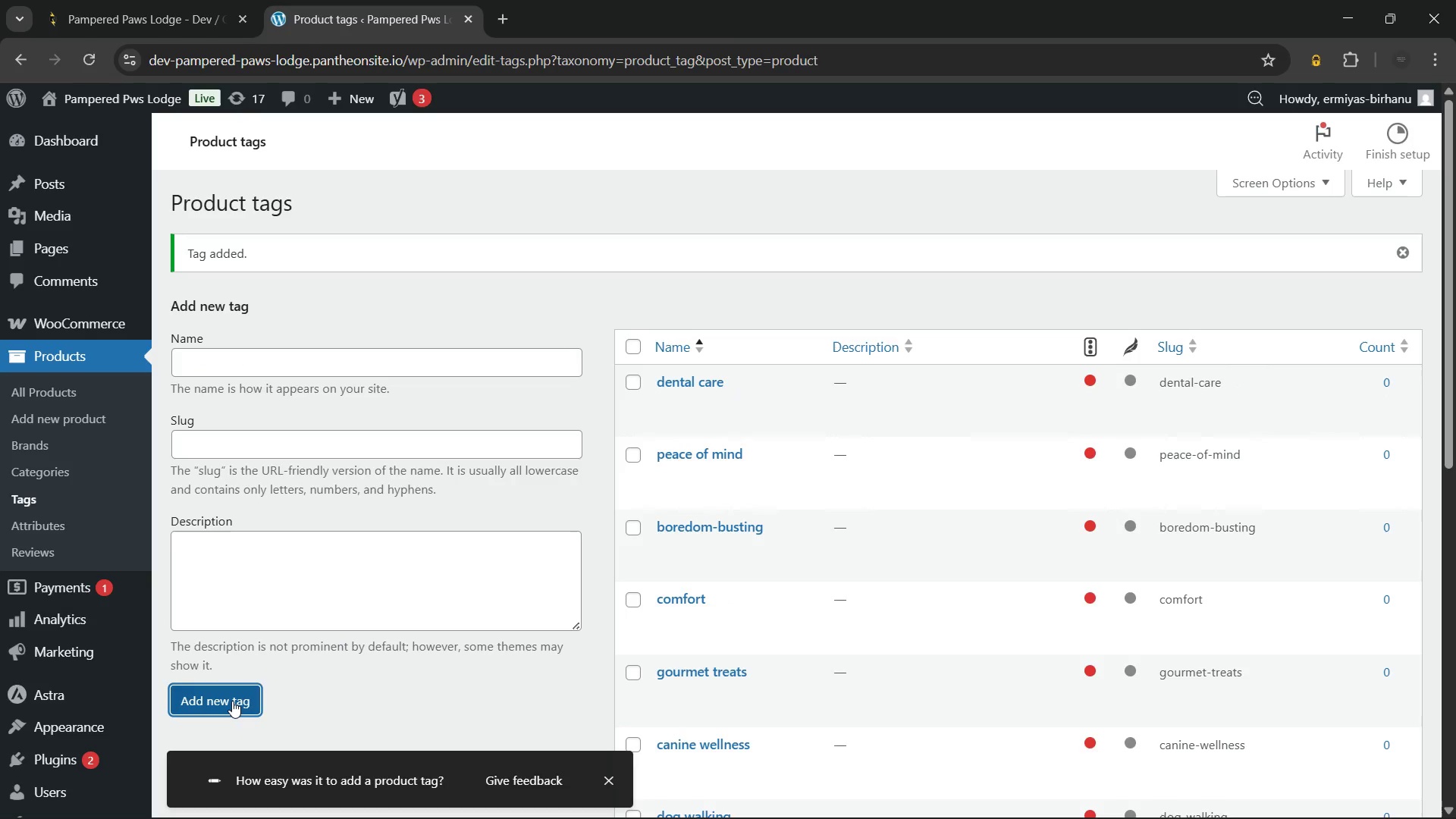 
wait(9.36)
 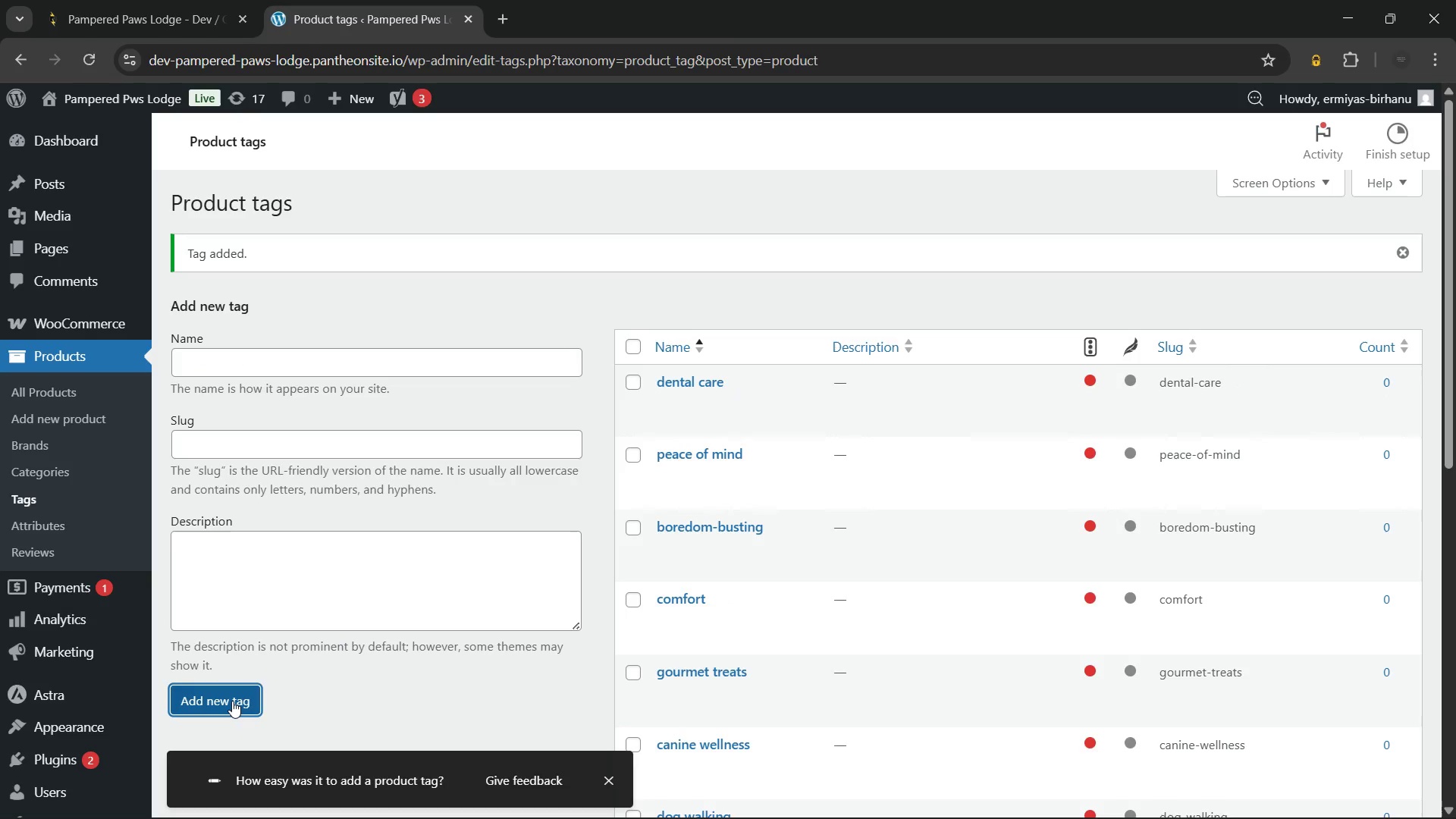 
left_click([308, 368])
 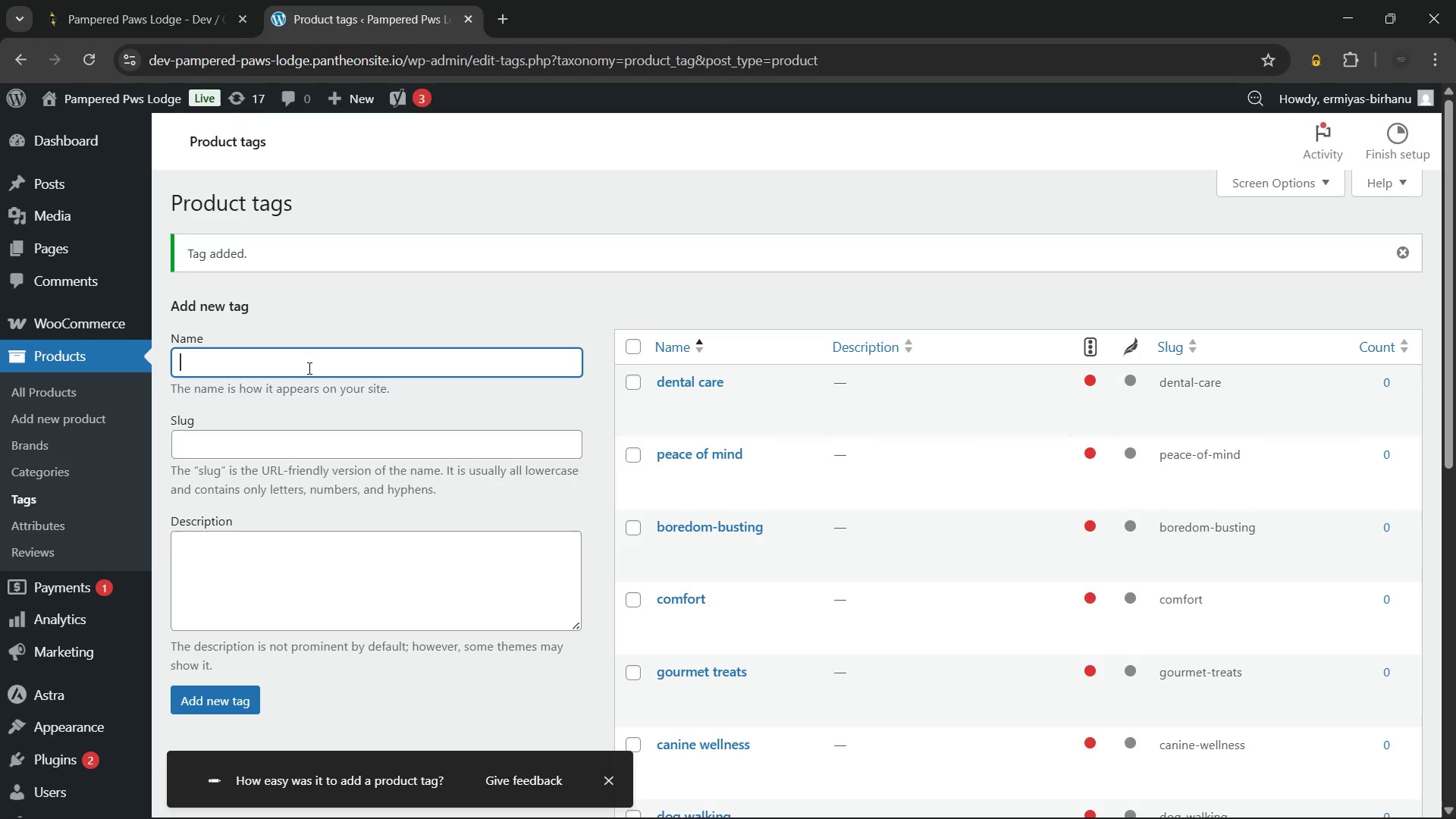 
type(dog toys)
 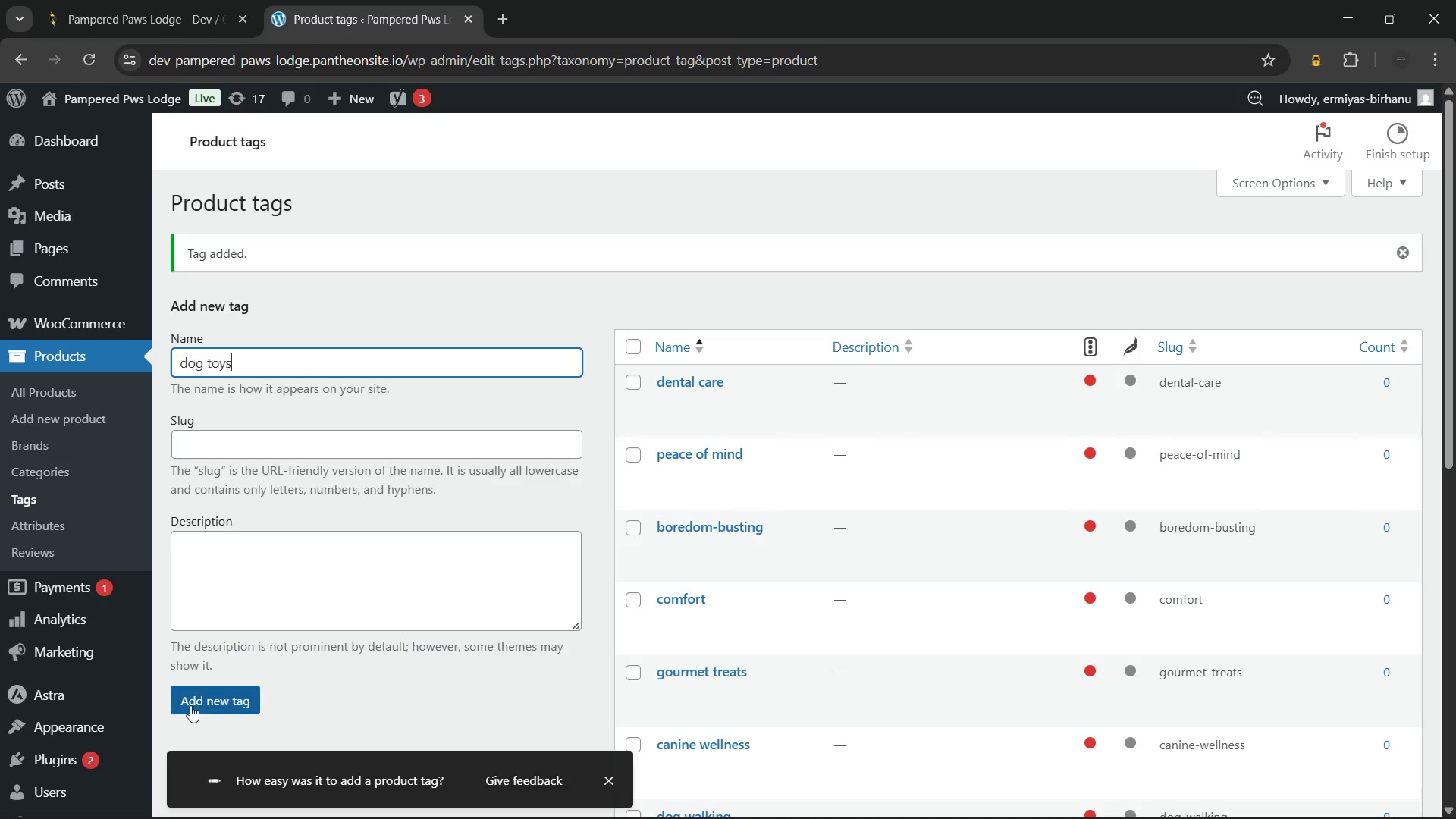 
left_click([188, 708])
 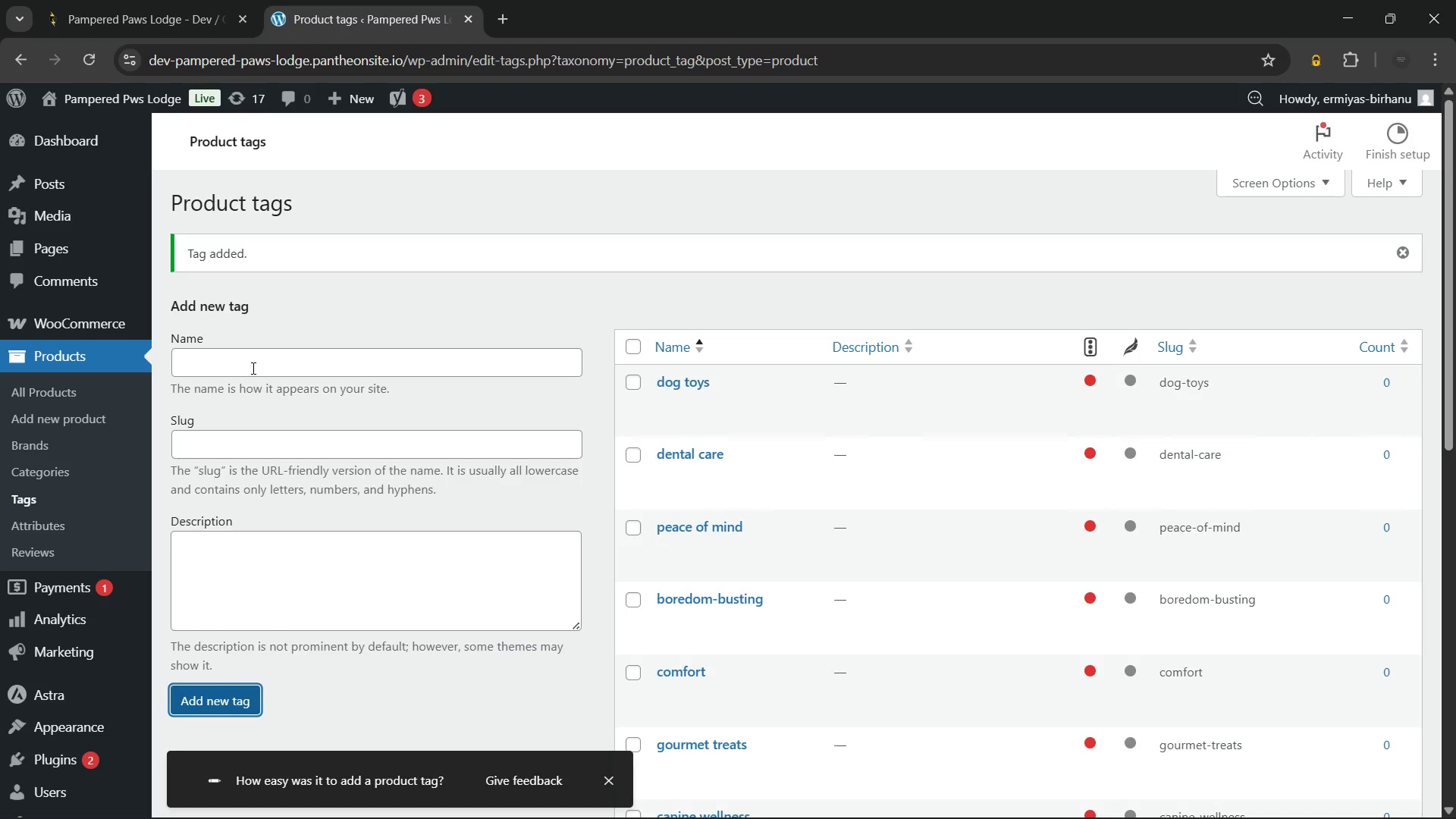 
wait(15.02)
 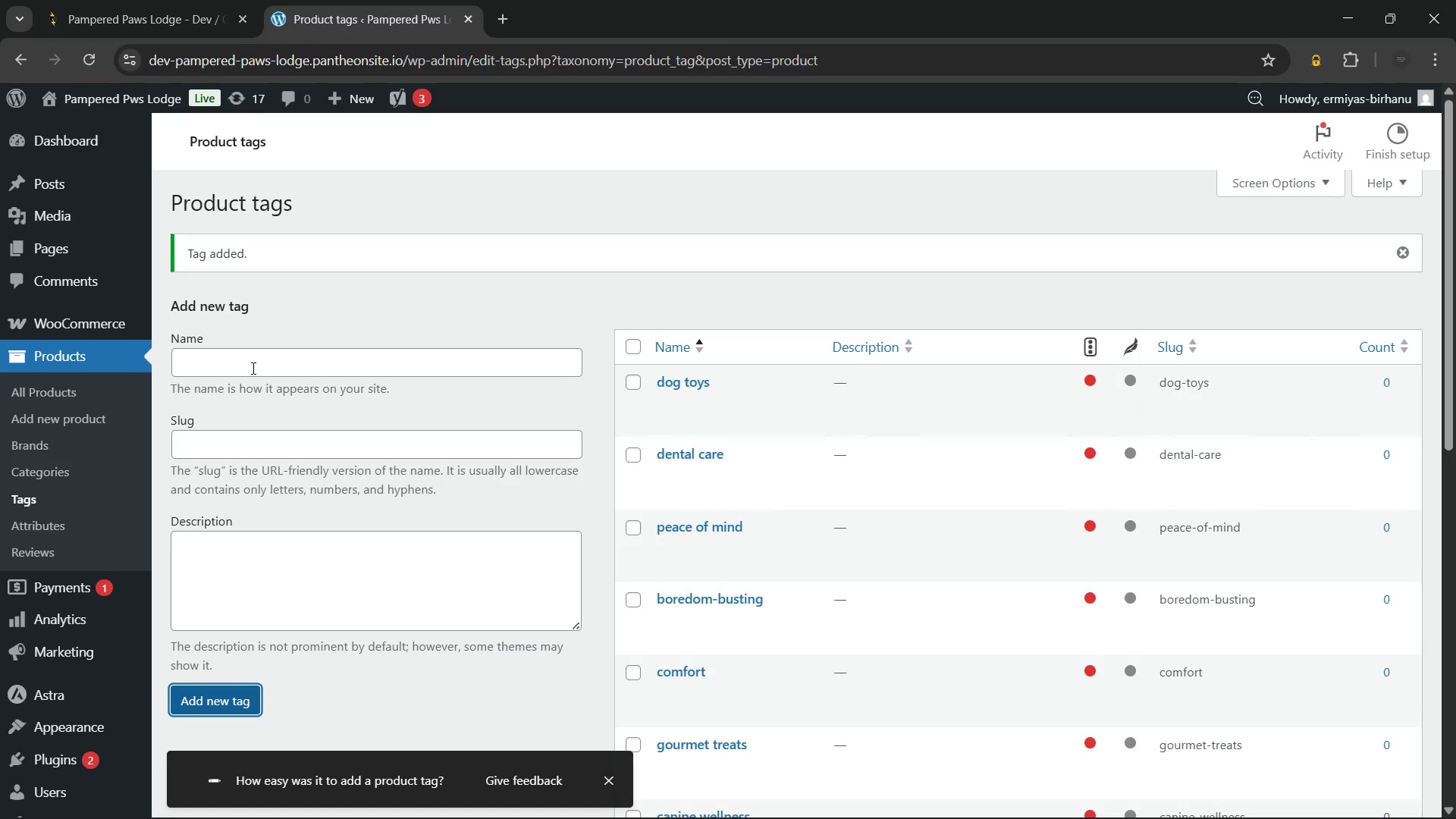 
left_click([229, 373])
 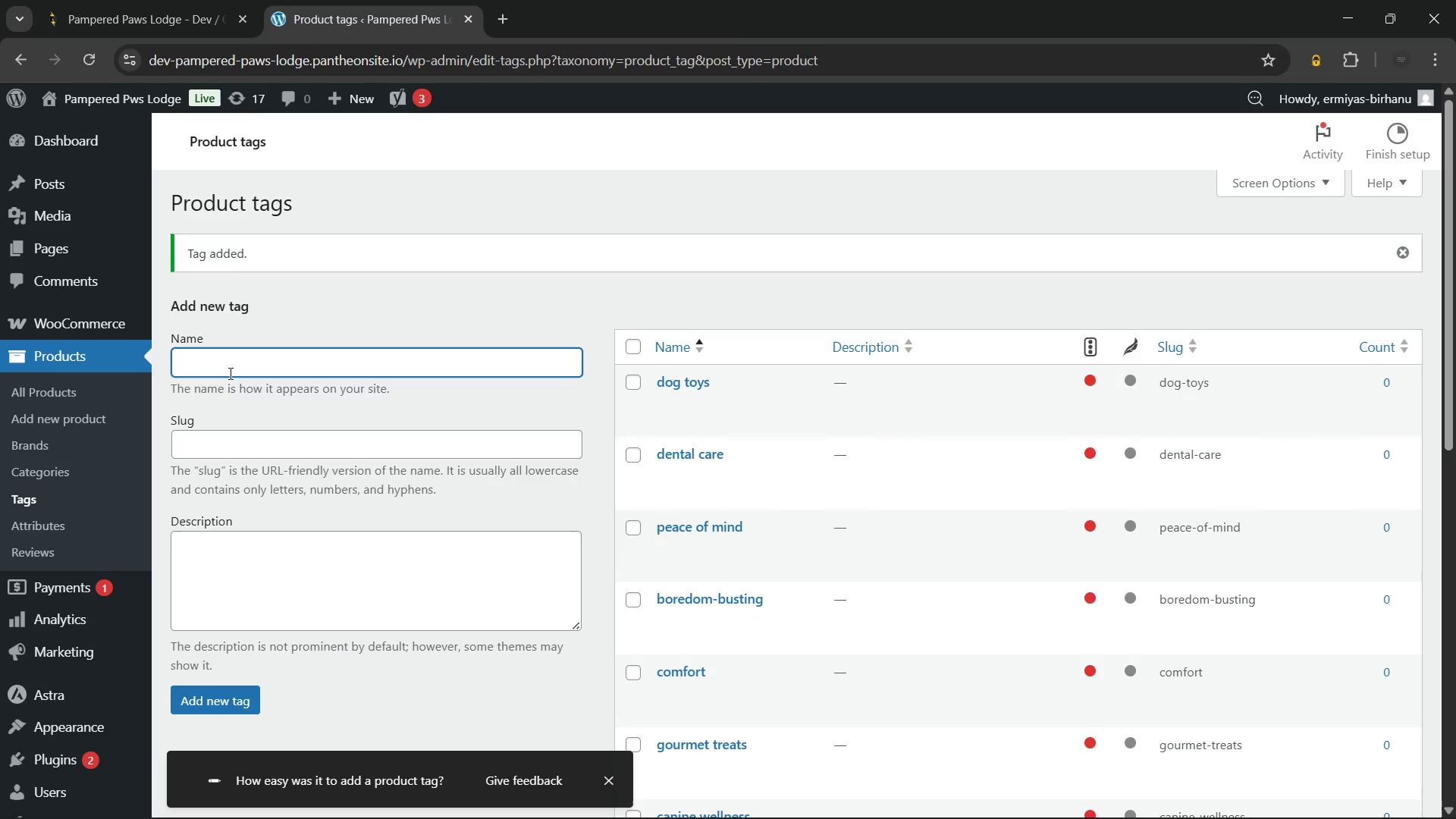 
type(puppy care)
 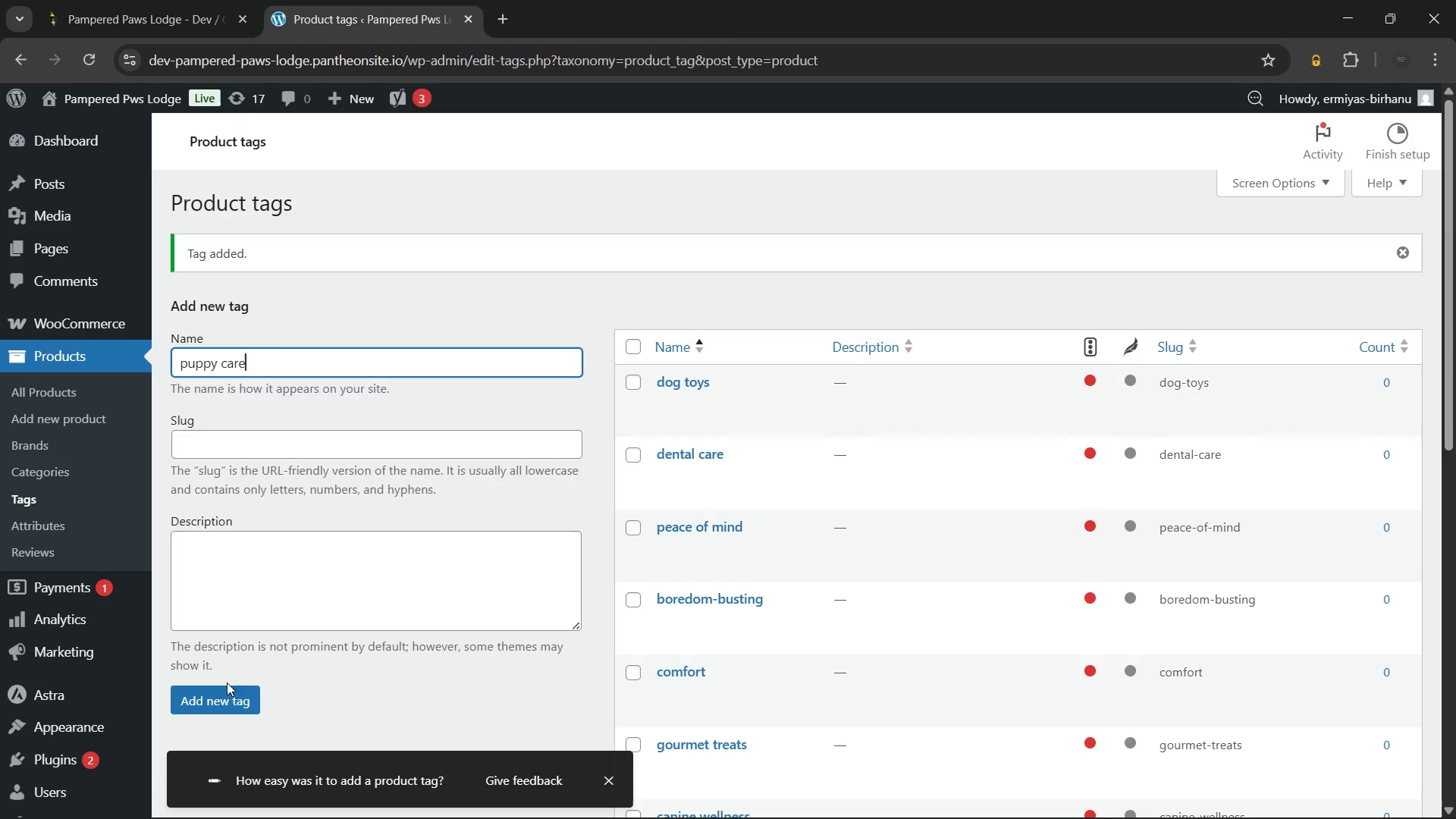 
left_click([228, 704])
 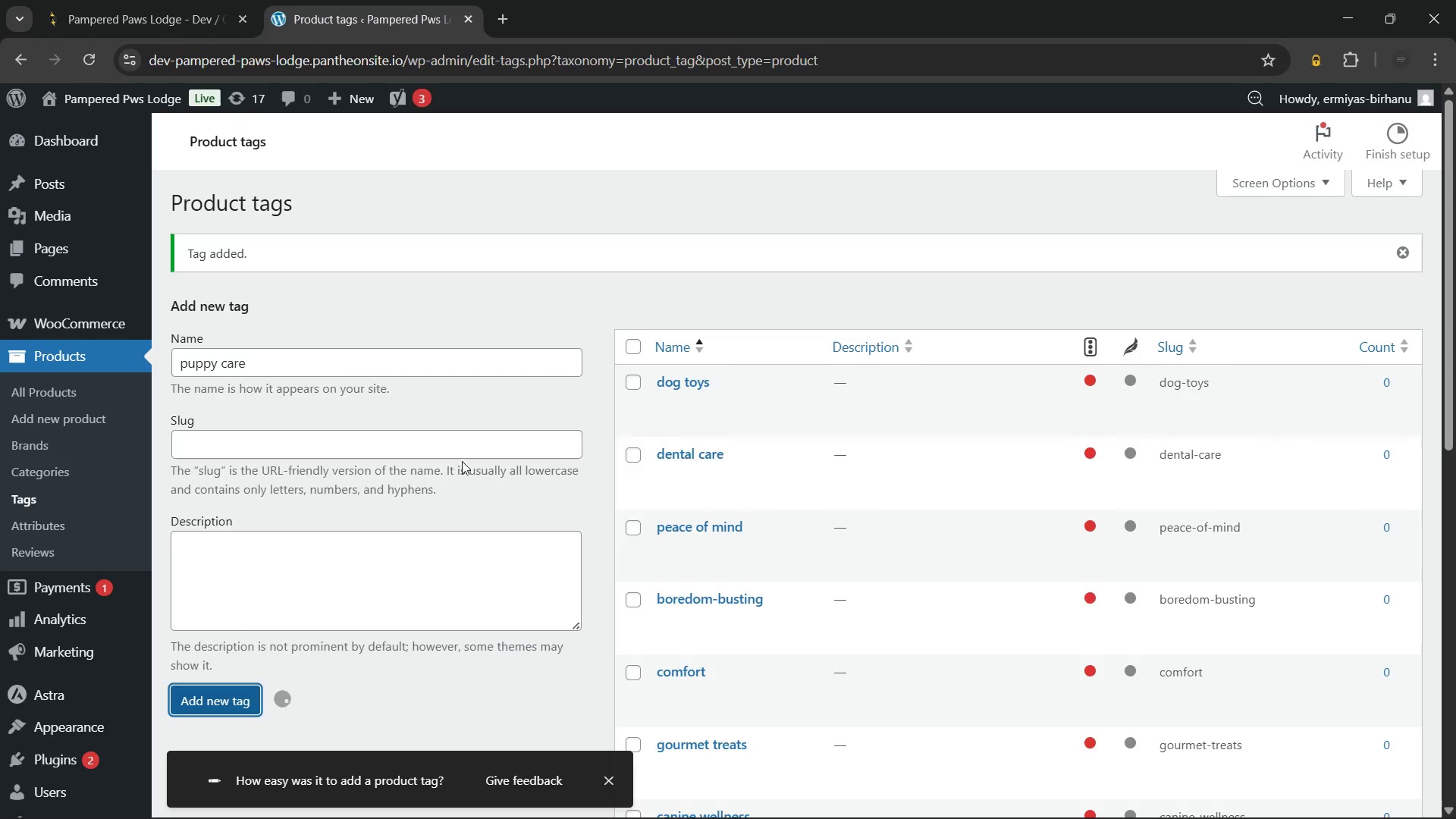 
mouse_move([676, 501])
 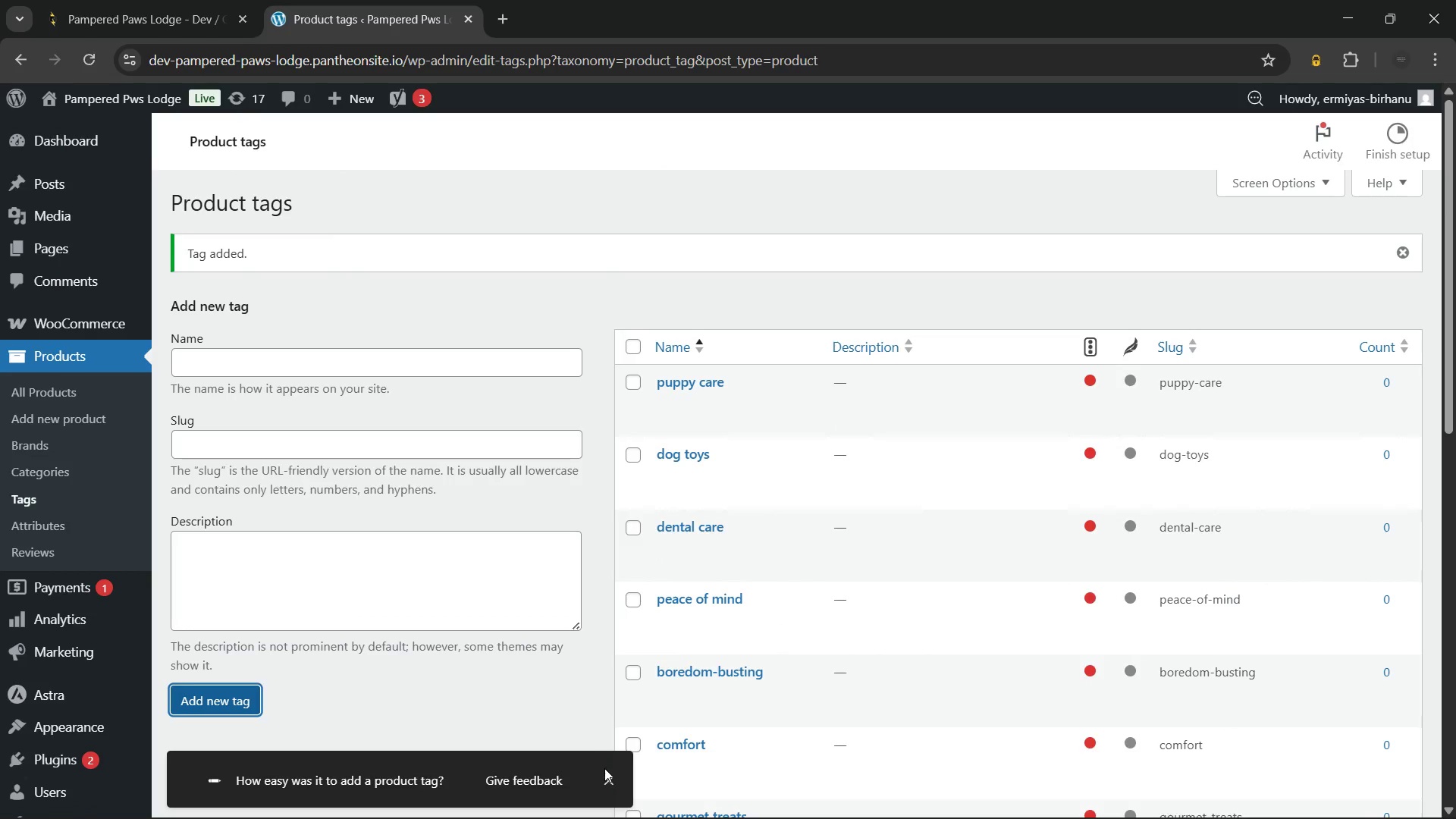 
left_click([610, 777])
 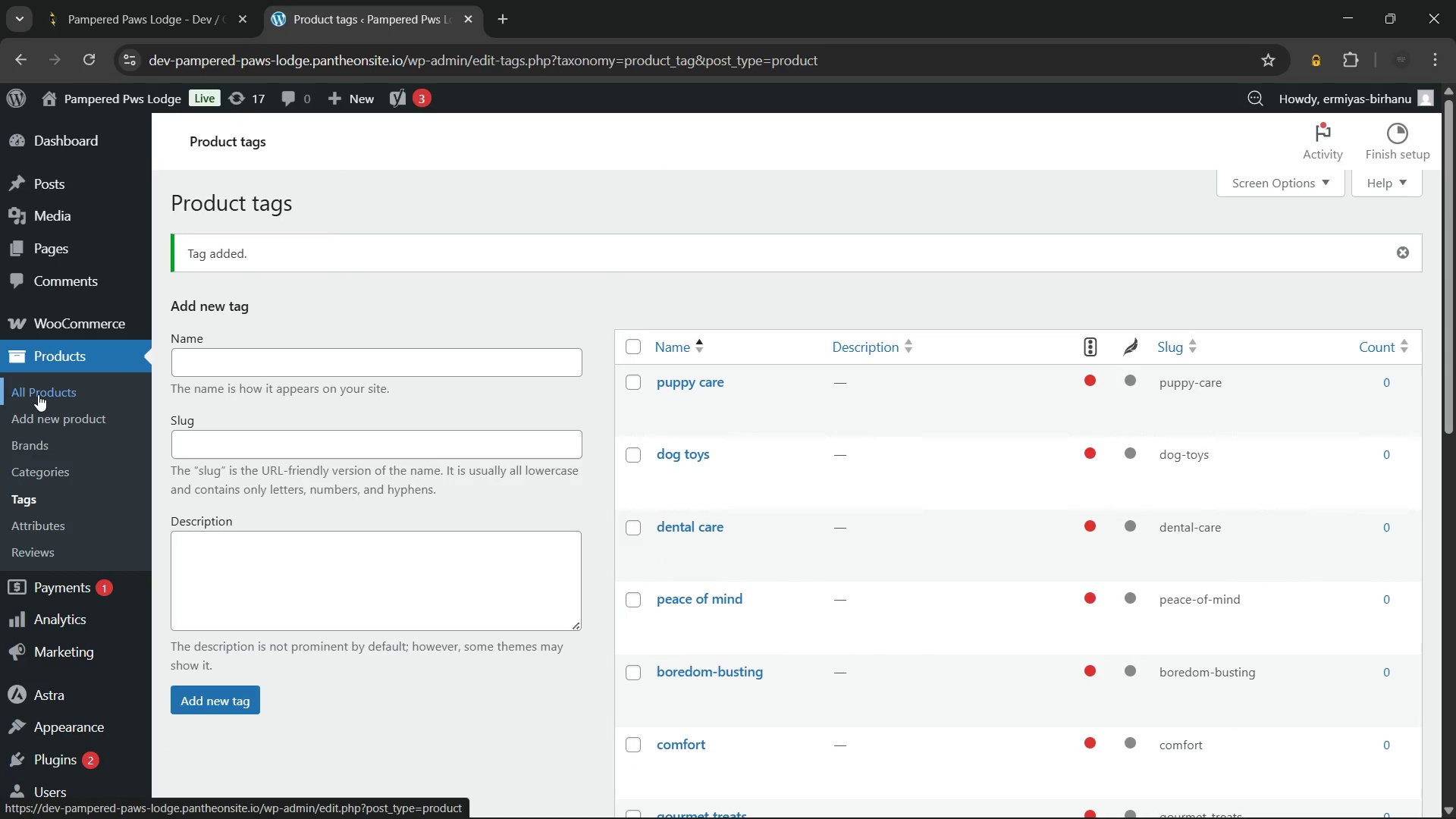 
left_click([38, 394])
 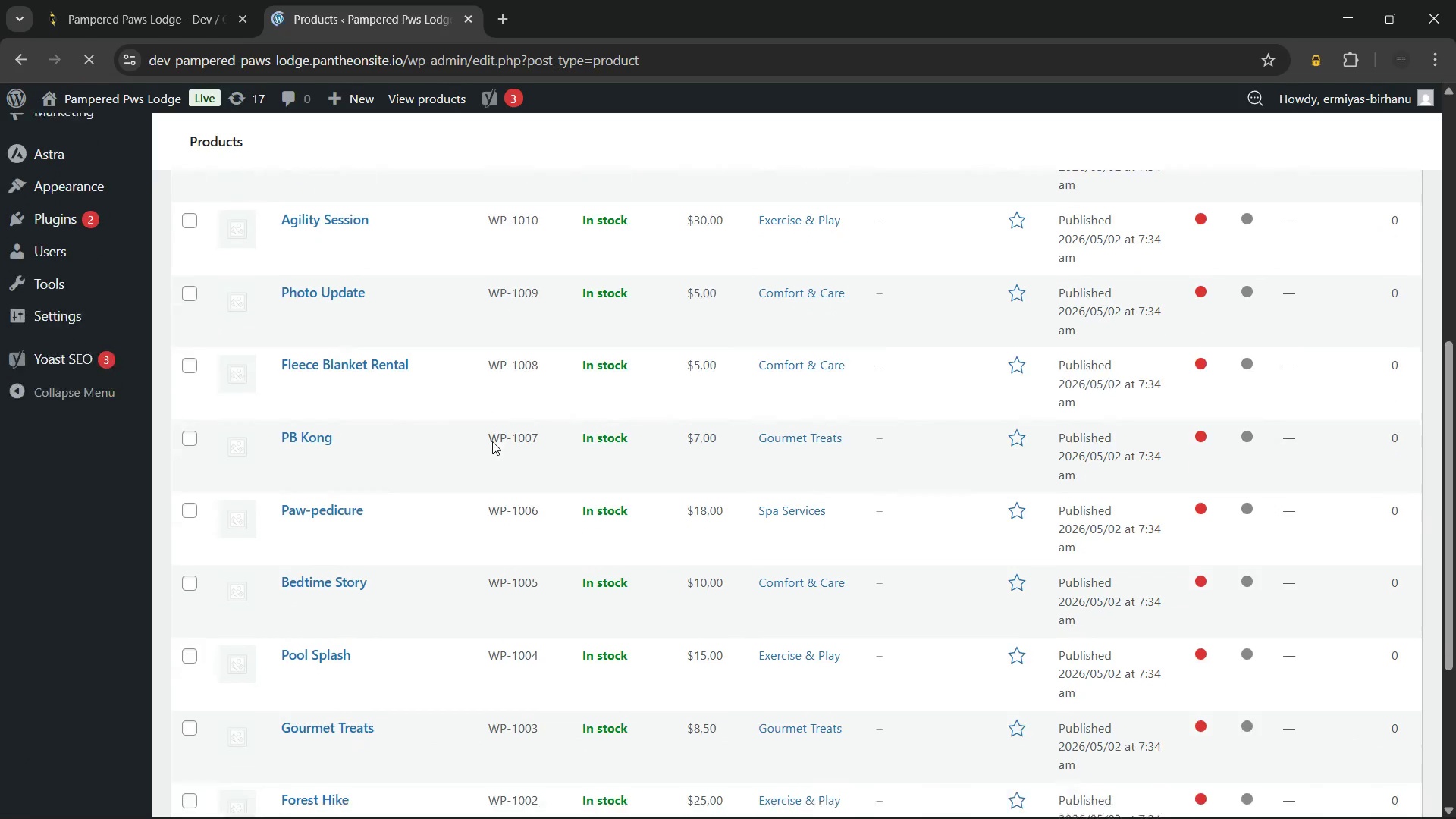 
wait(10.06)
 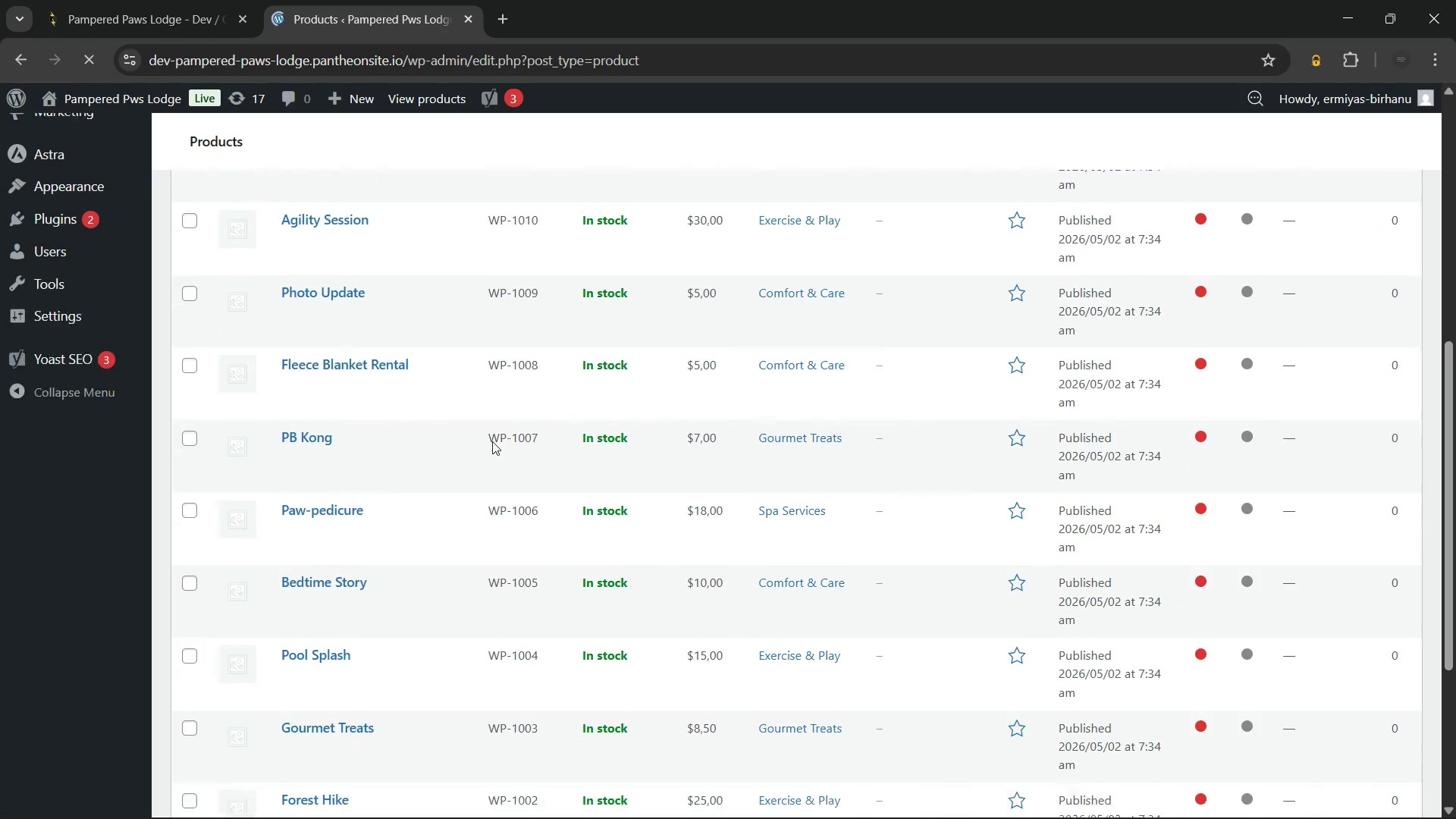 
left_click([1286, 175])
 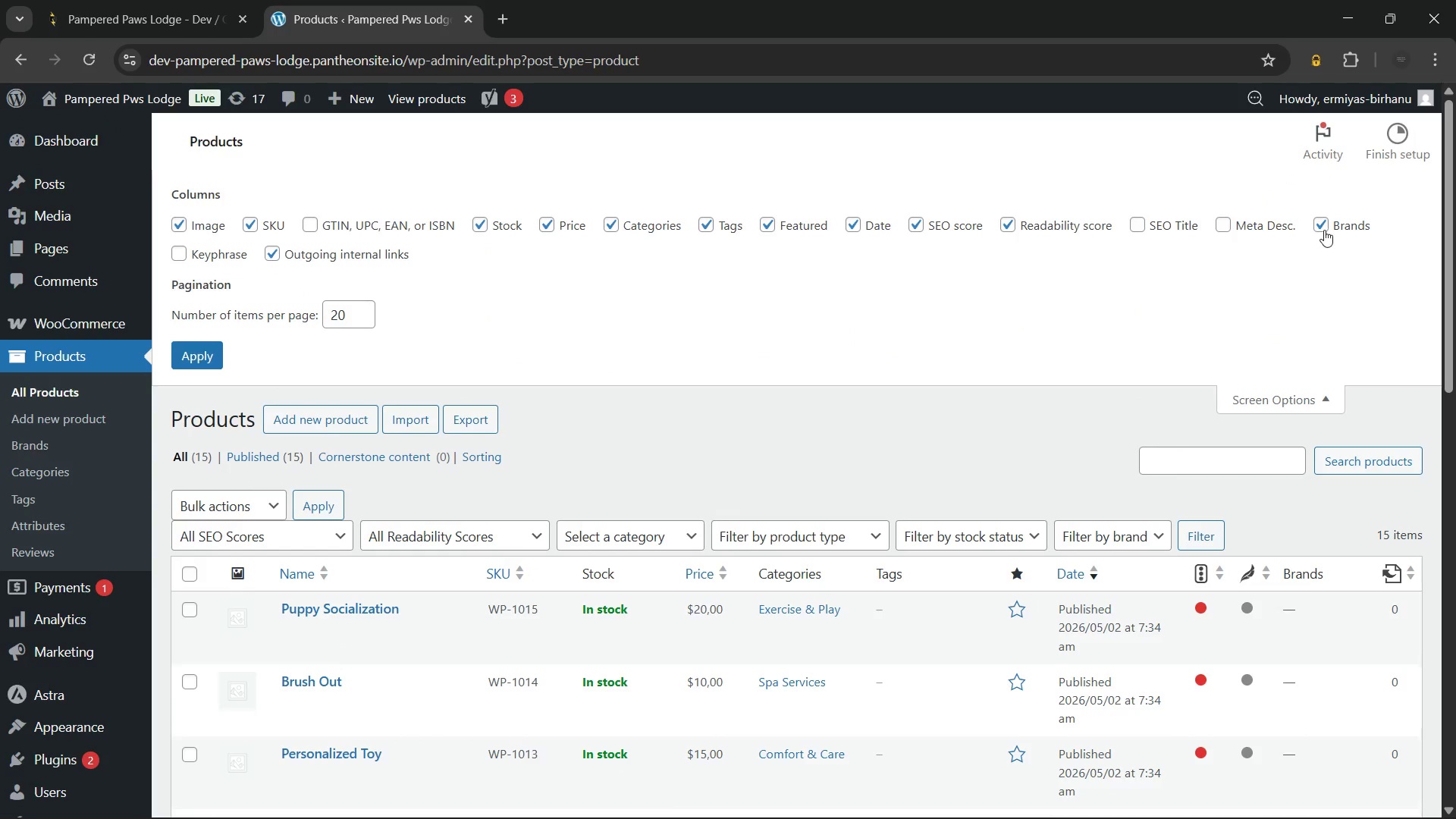 
left_click([1321, 225])
 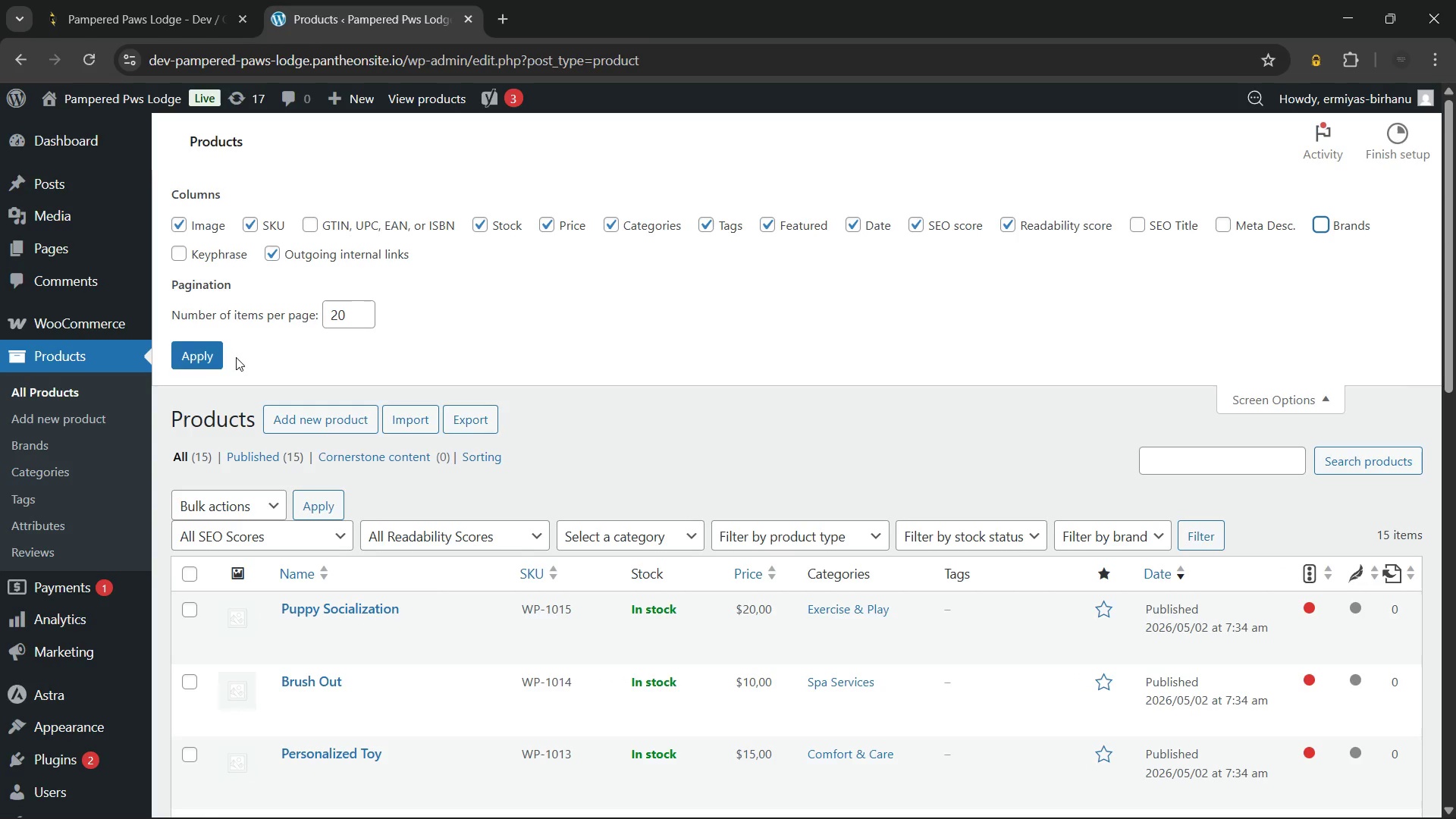 
left_click([208, 348])
 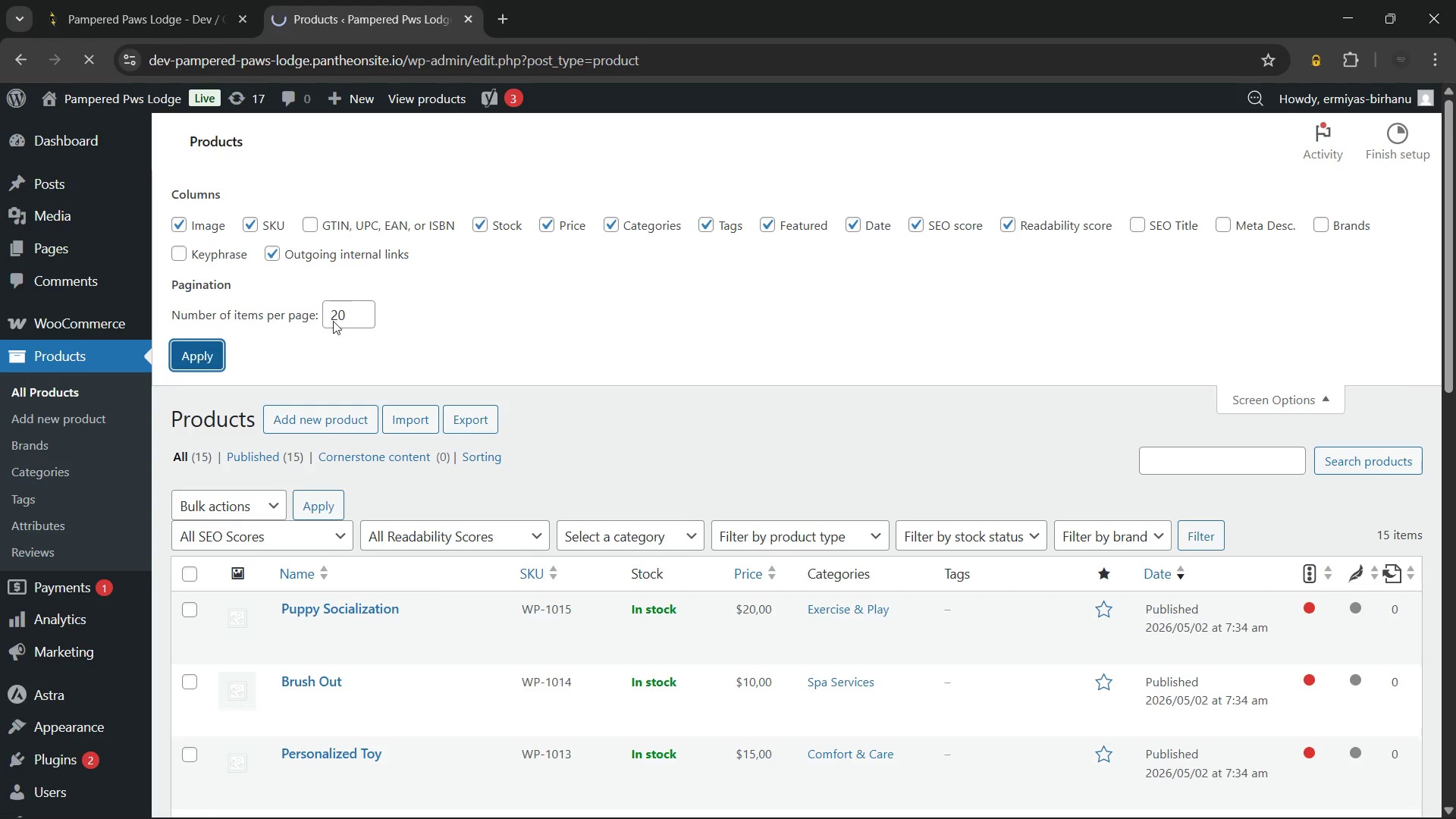 
mouse_move([624, 321])
 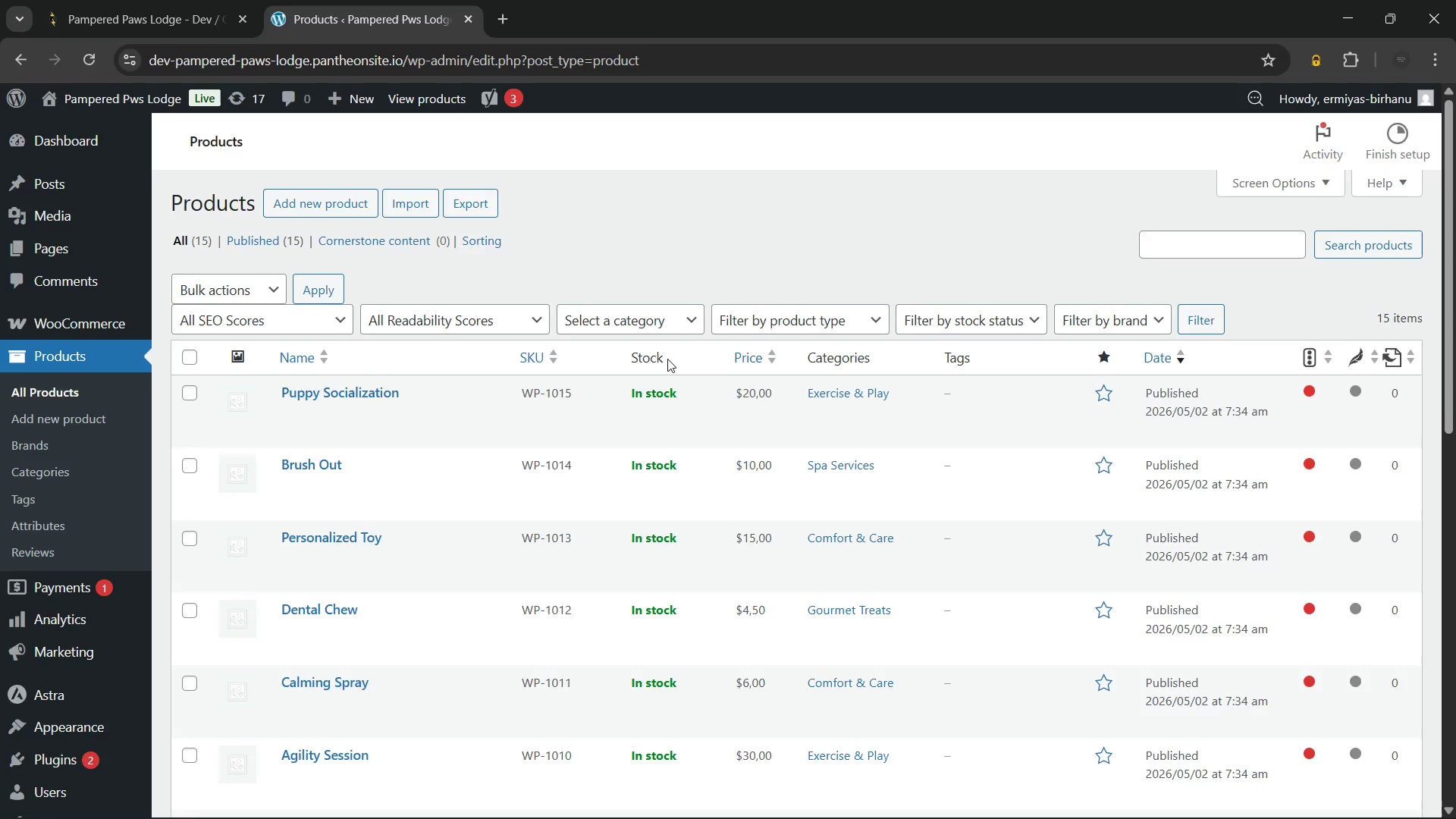 
scroll: coordinate [668, 359], scroll_direction: down, amount: 10.0
 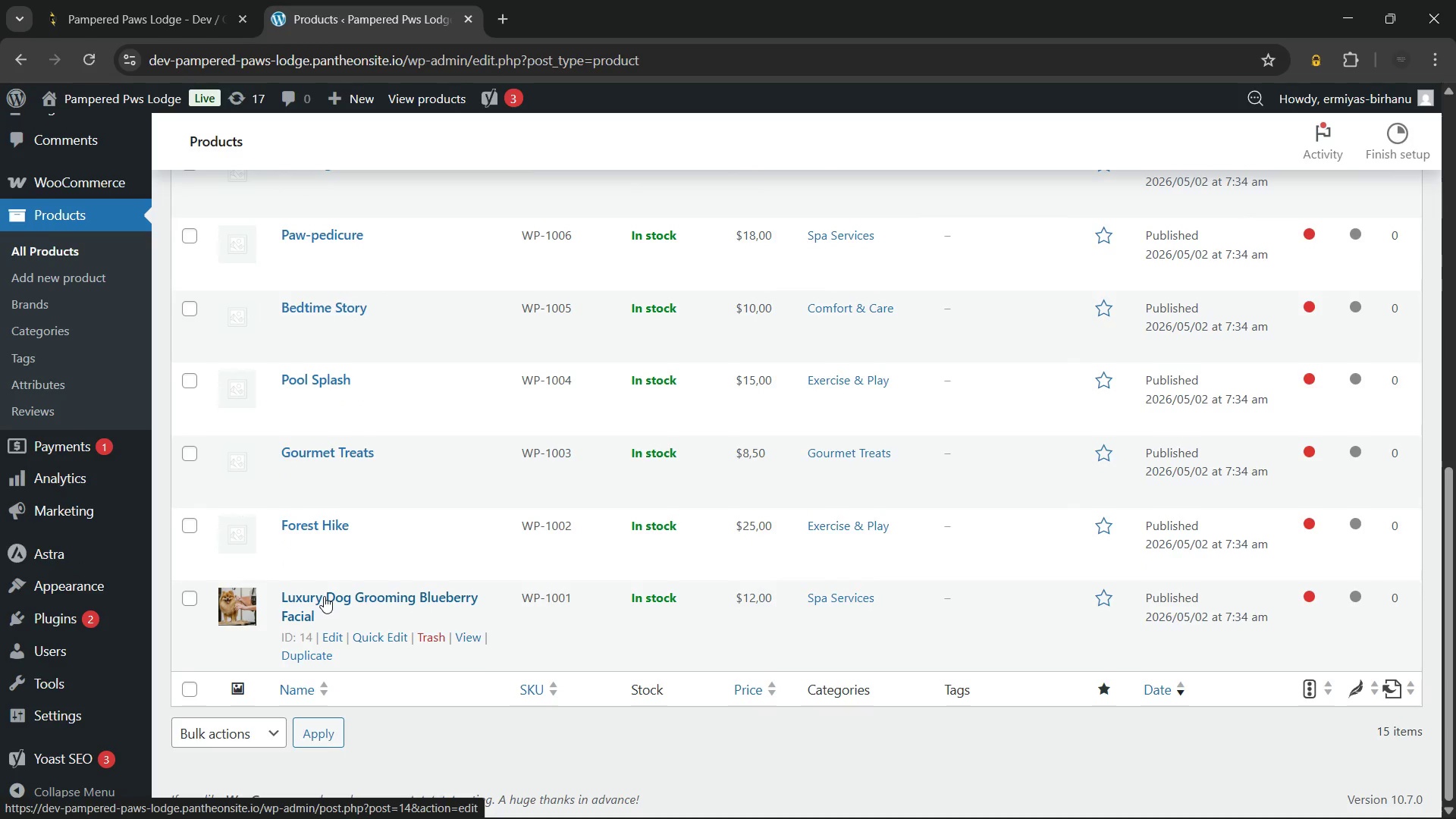 
left_click([324, 596])
 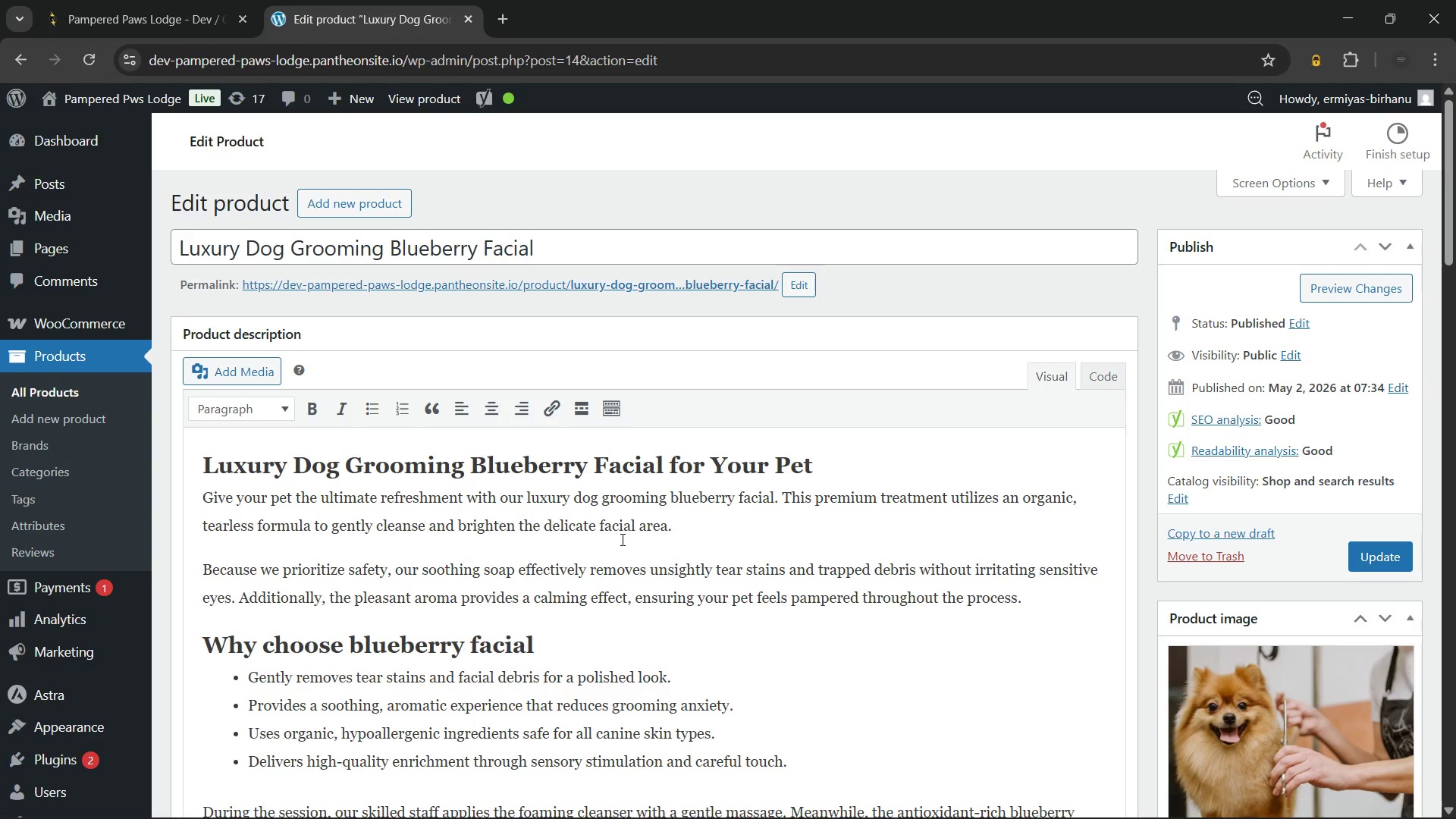 
wait(38.59)
 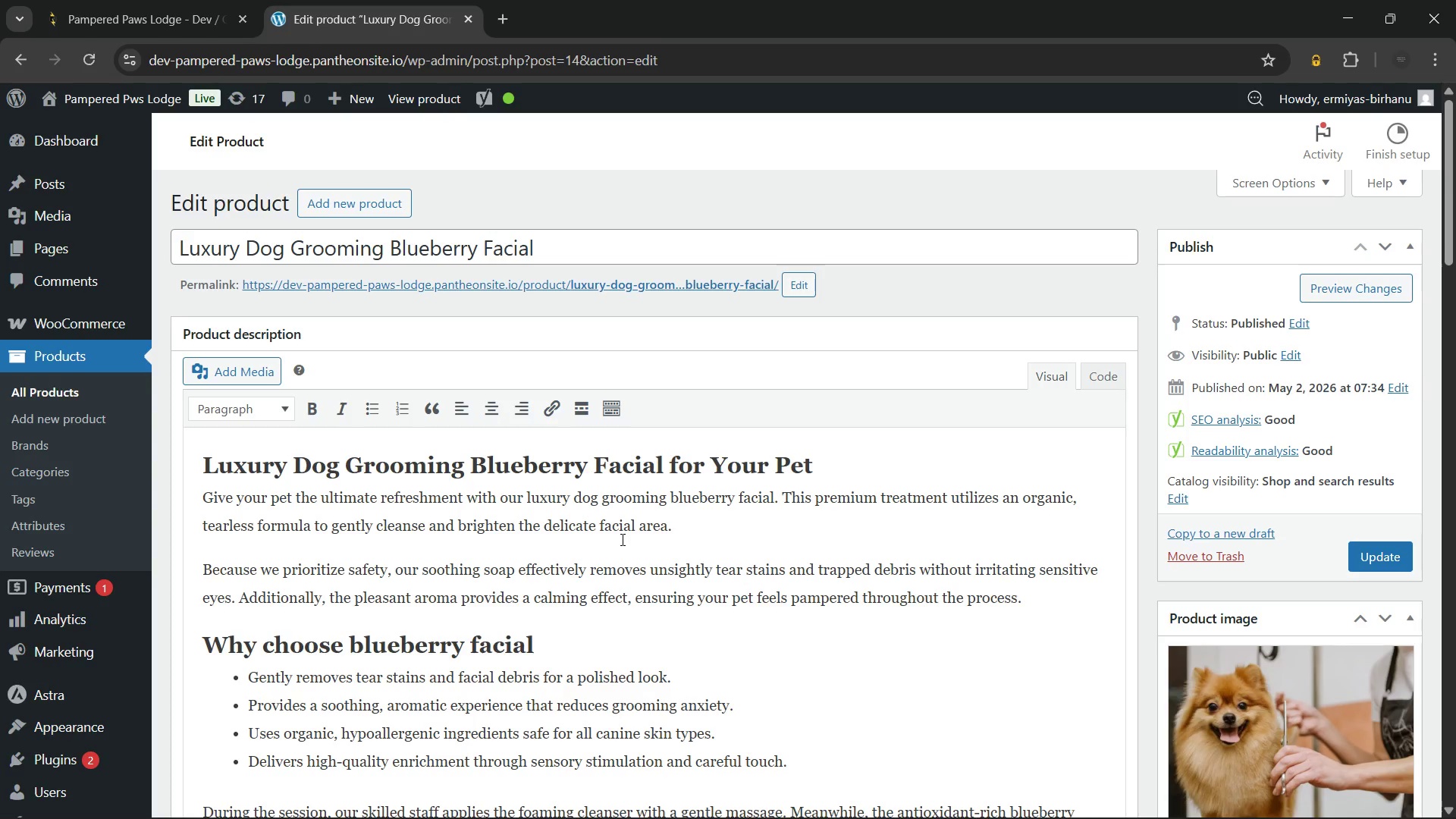 
scroll: coordinate [762, 623], scroll_direction: down, amount: 5.0
 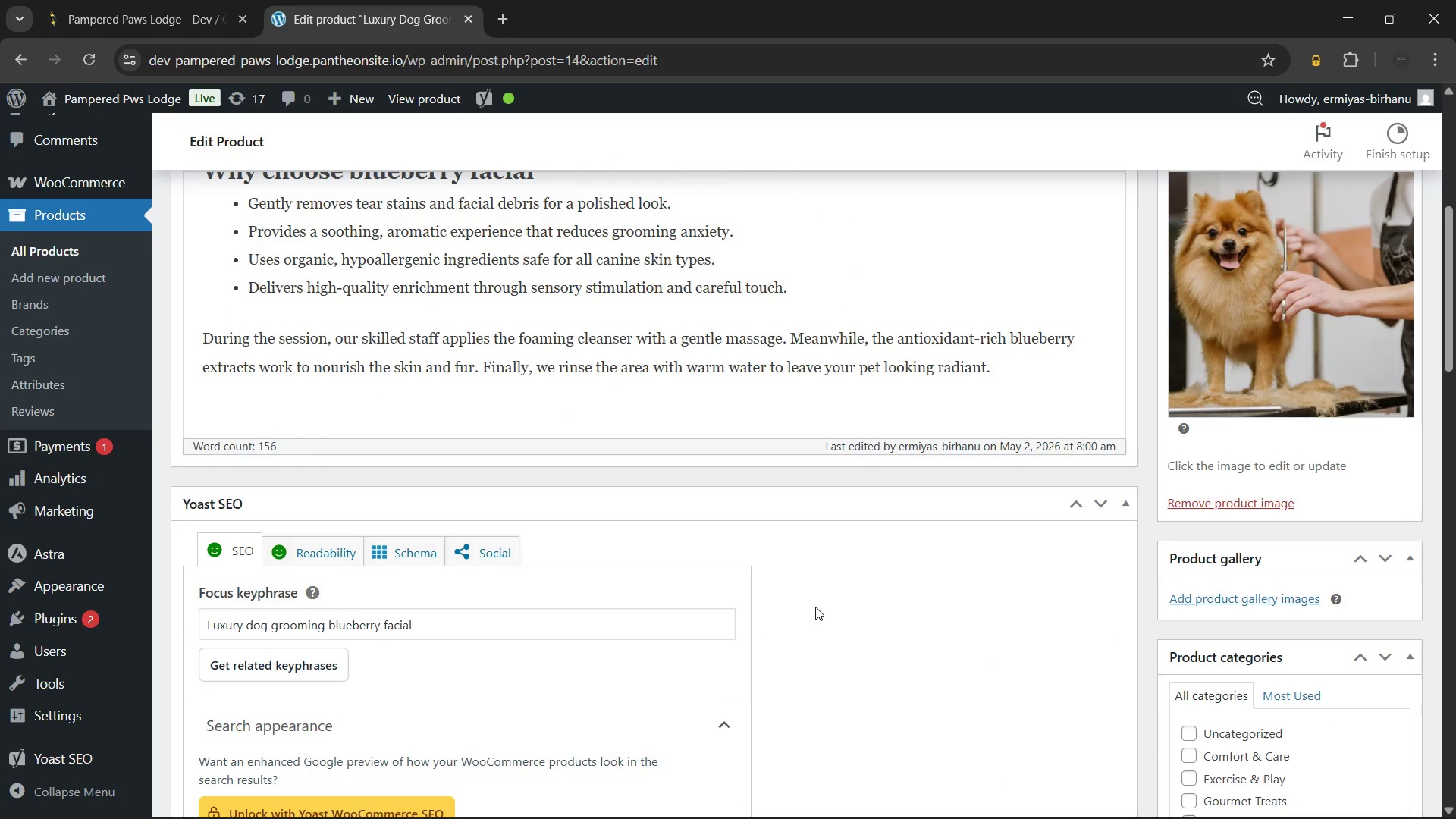 
wait(6.25)
 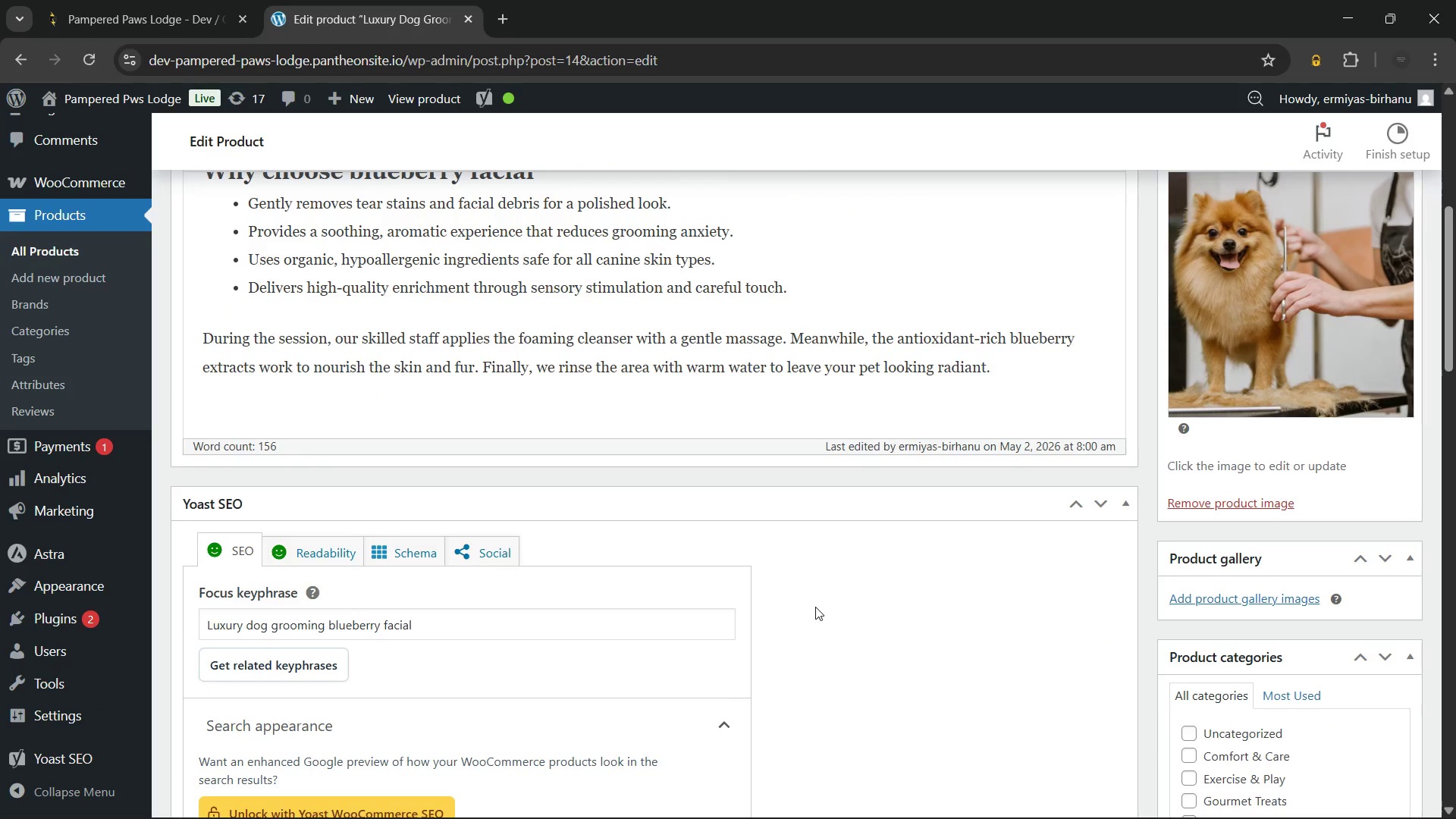 
scroll: coordinate [1179, 562], scroll_direction: down, amount: 2.0
 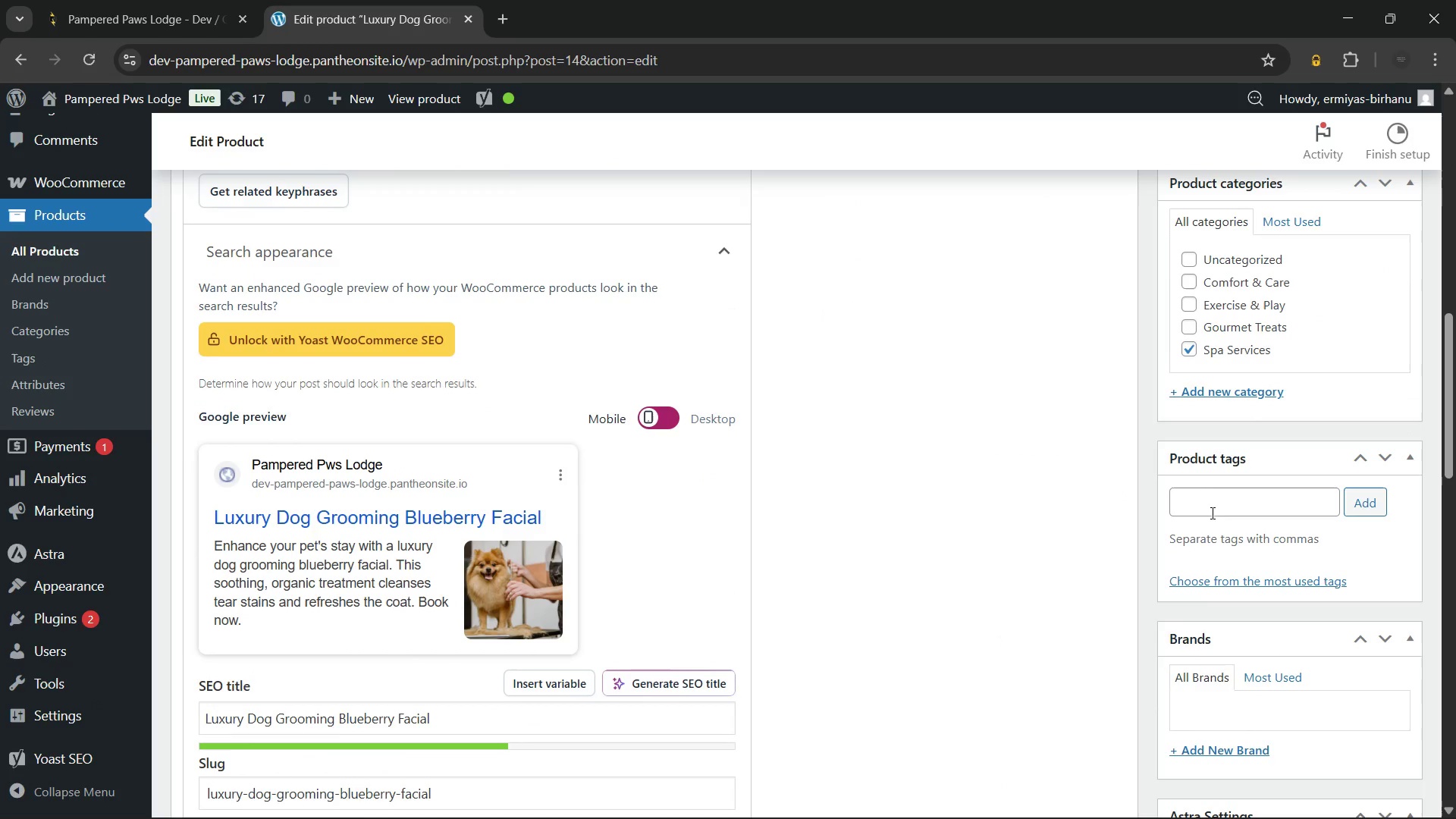 
left_click([1217, 498])
 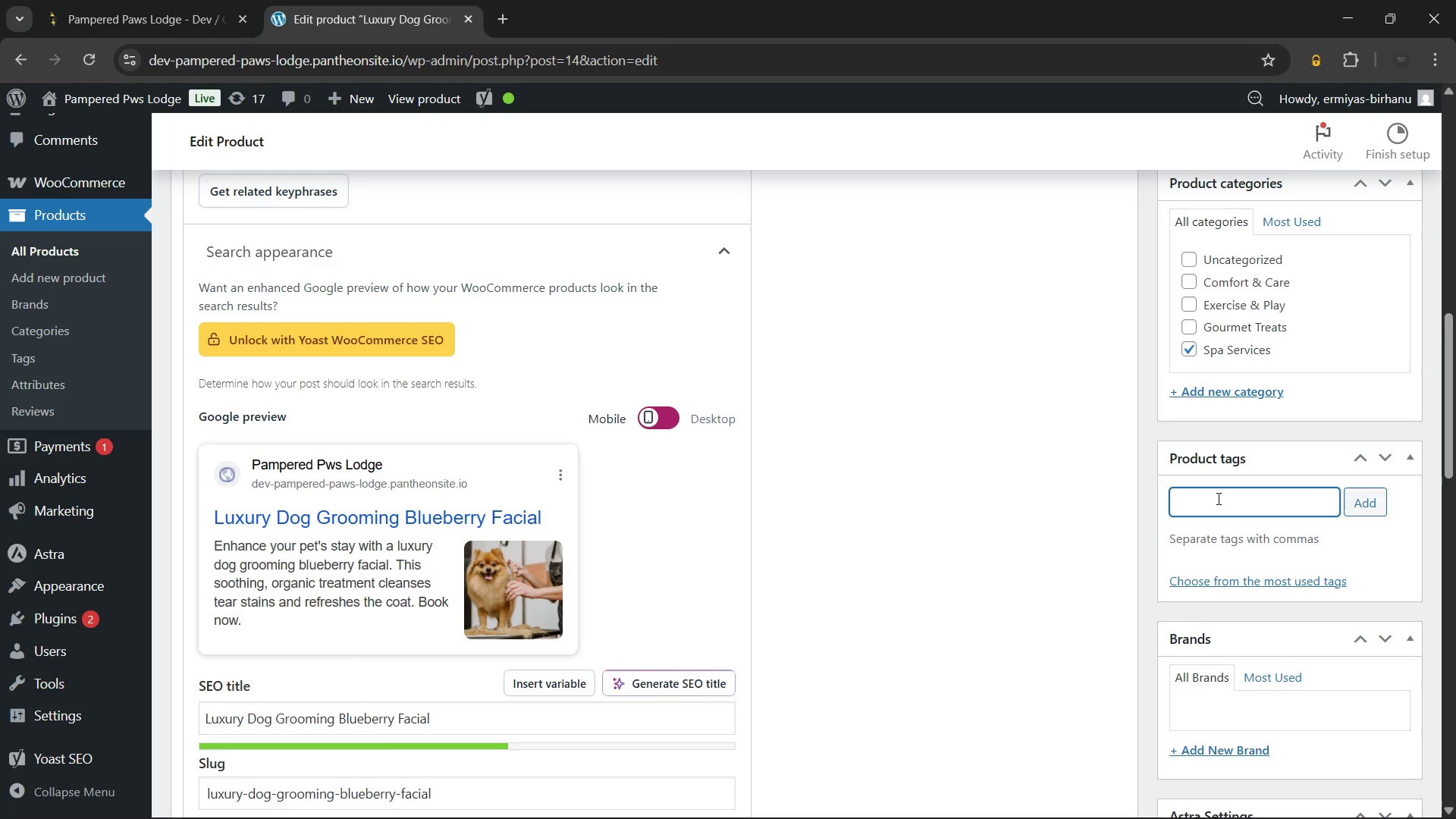 
type(dog g)
 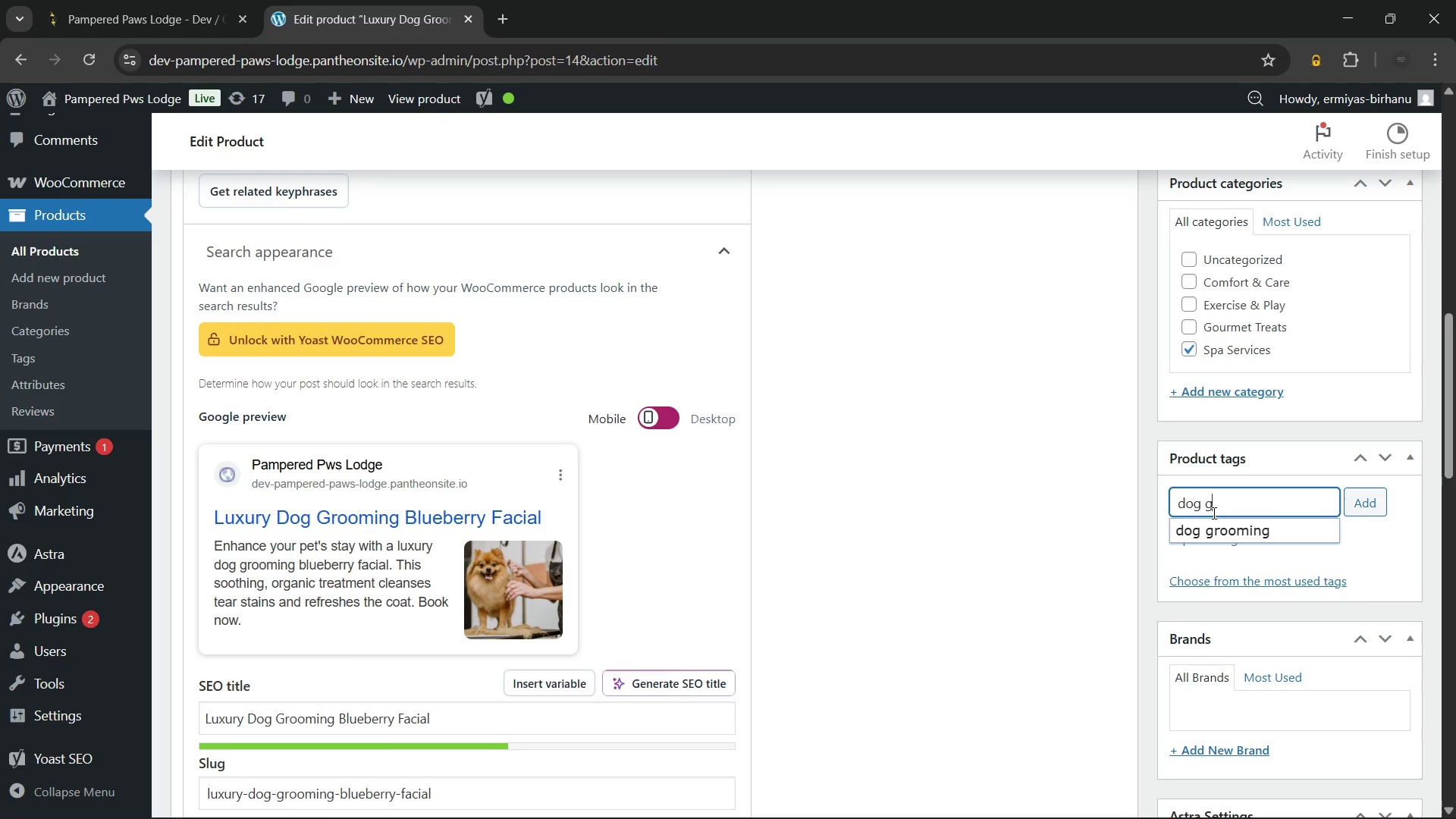 
left_click([1208, 524])
 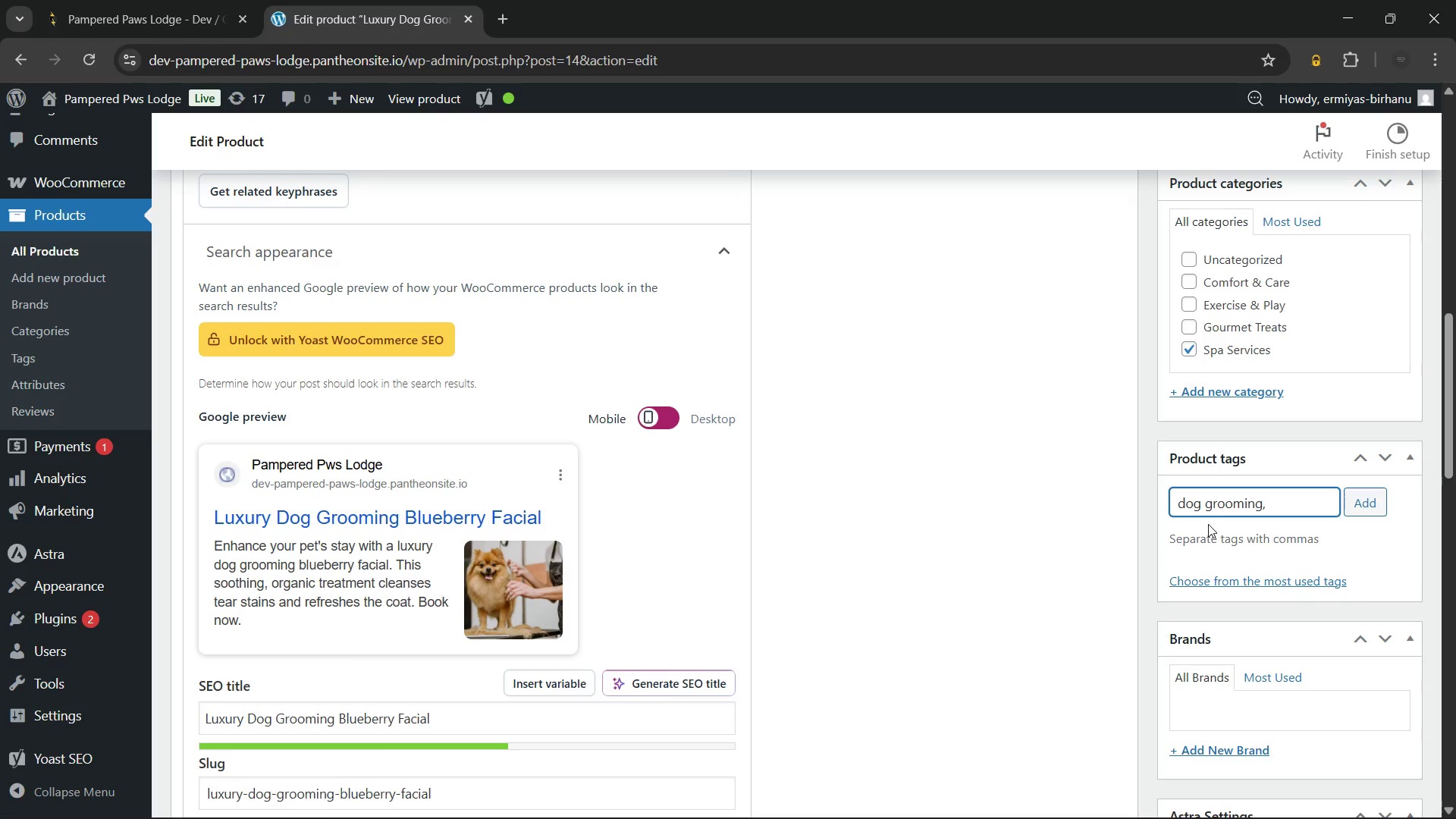 
type(calm)
 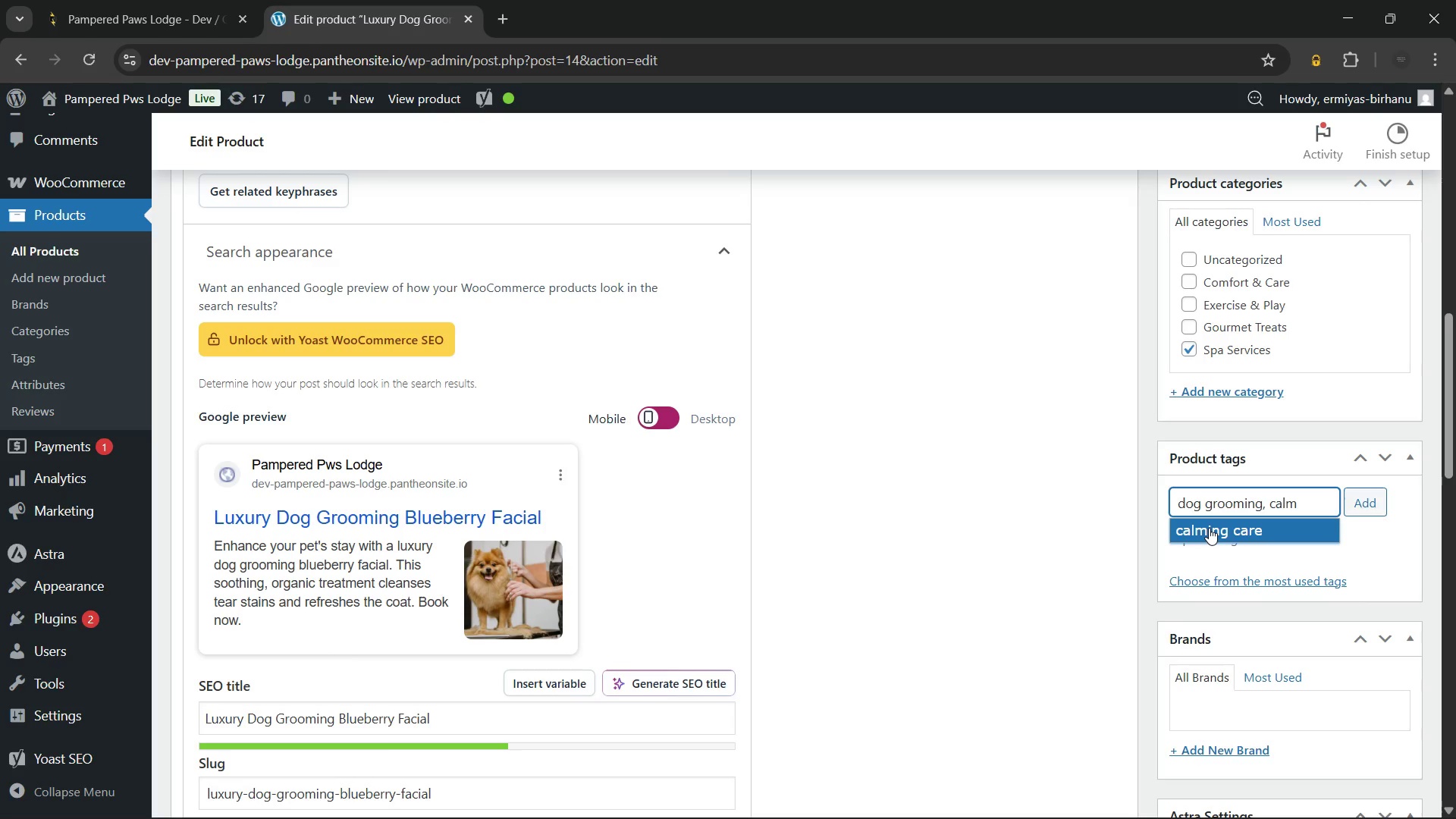 
left_click([1209, 528])
 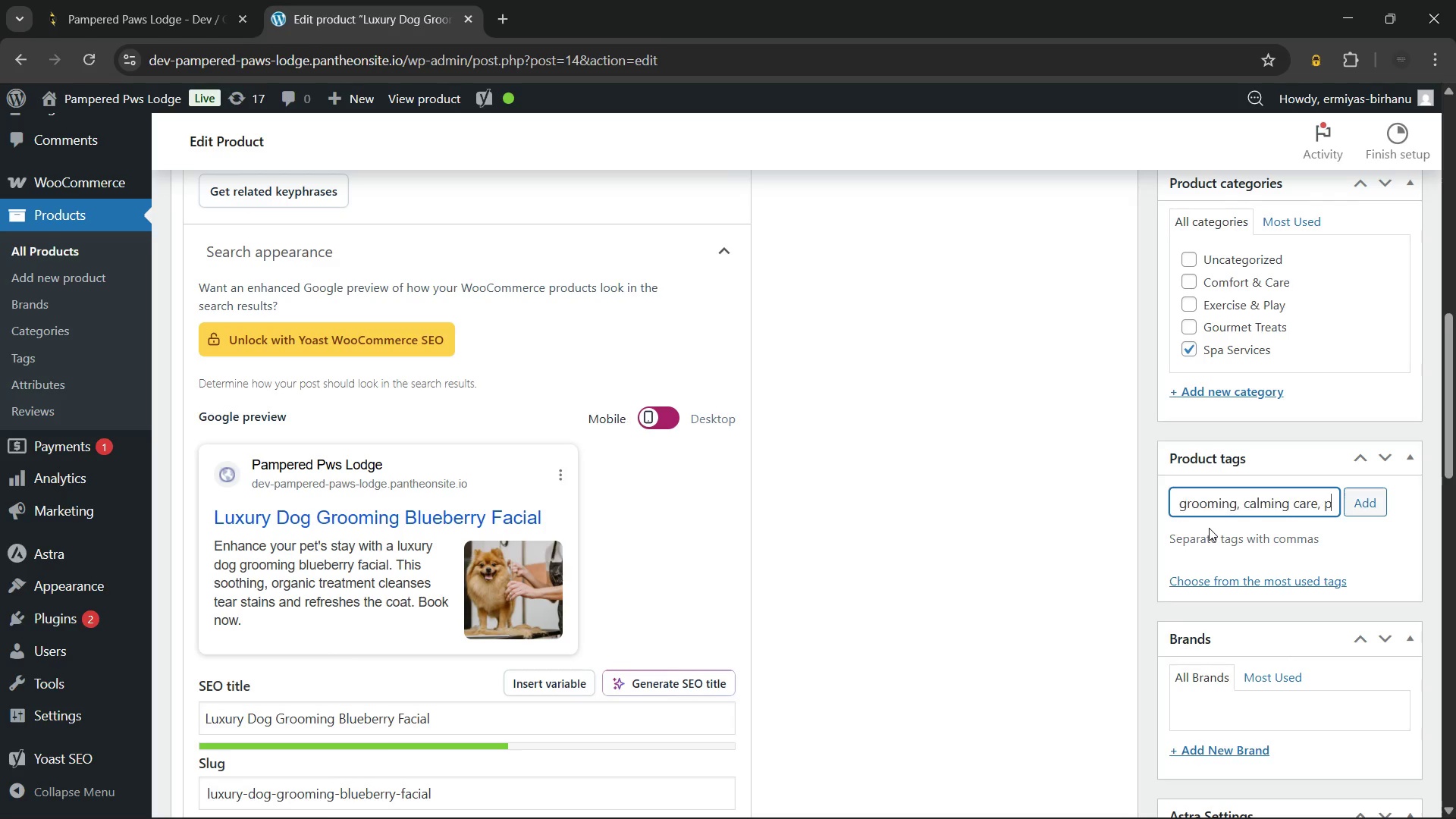 
type(pet)
 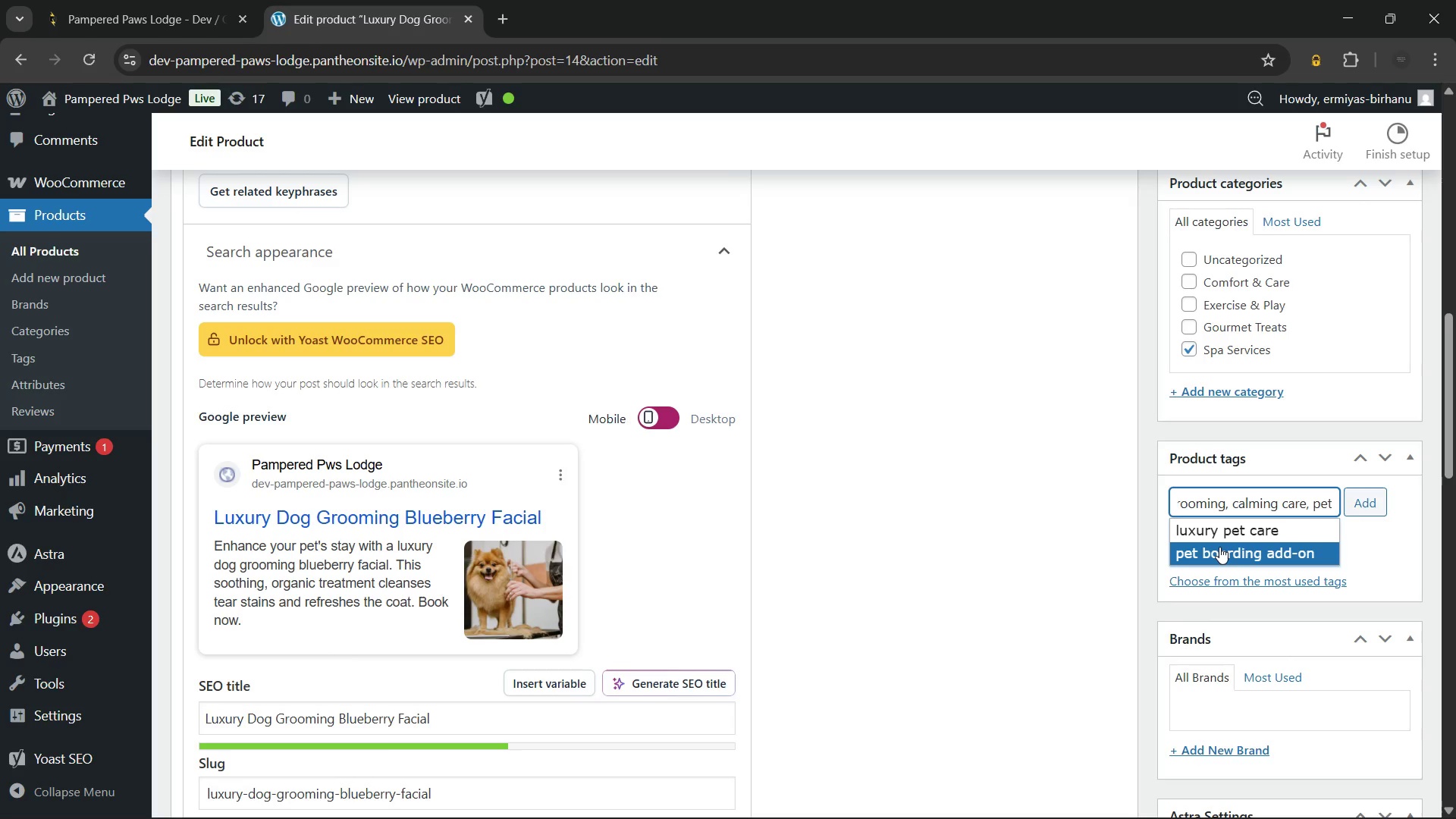 
left_click([1219, 547])
 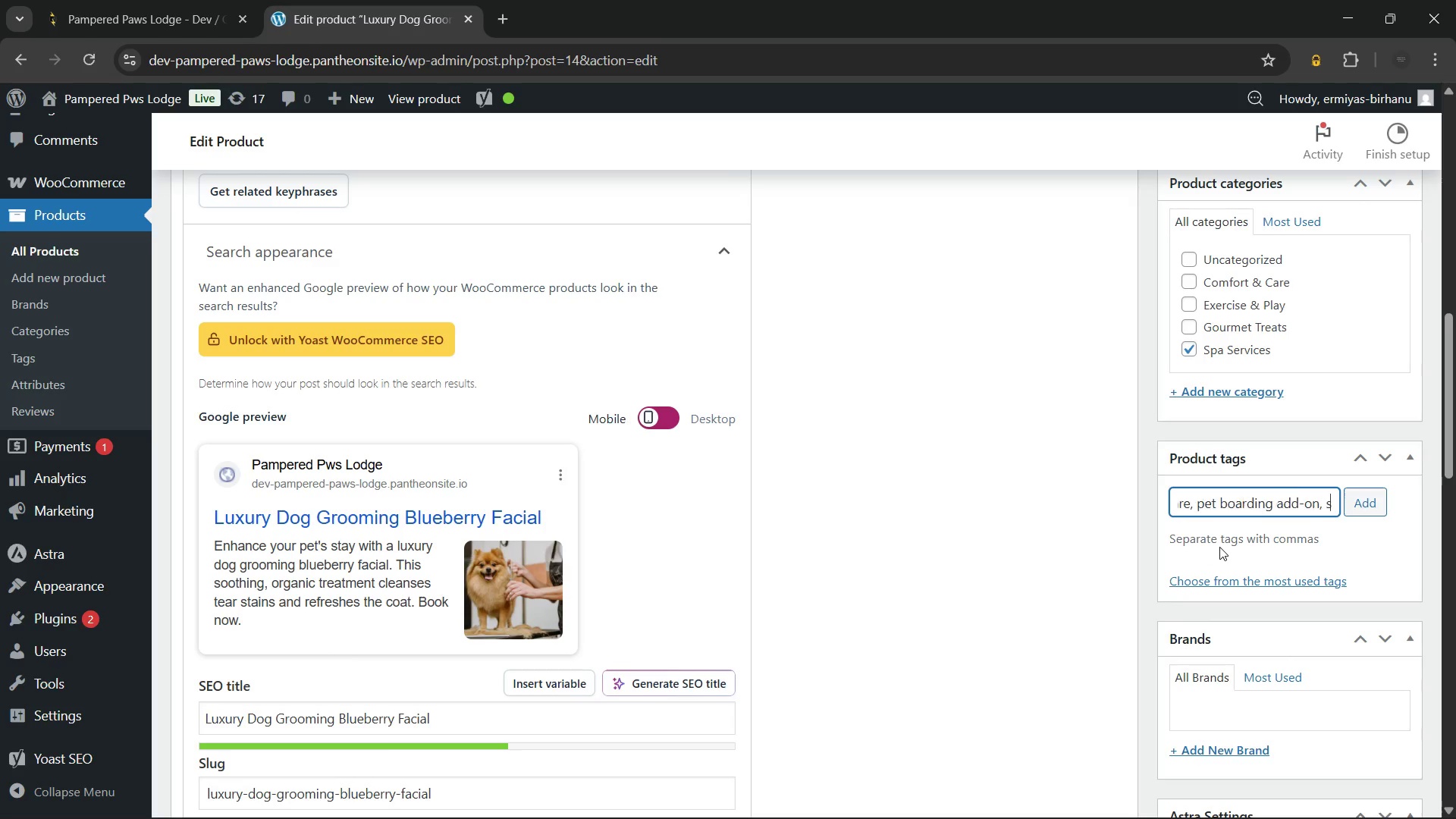 
type(spa)
 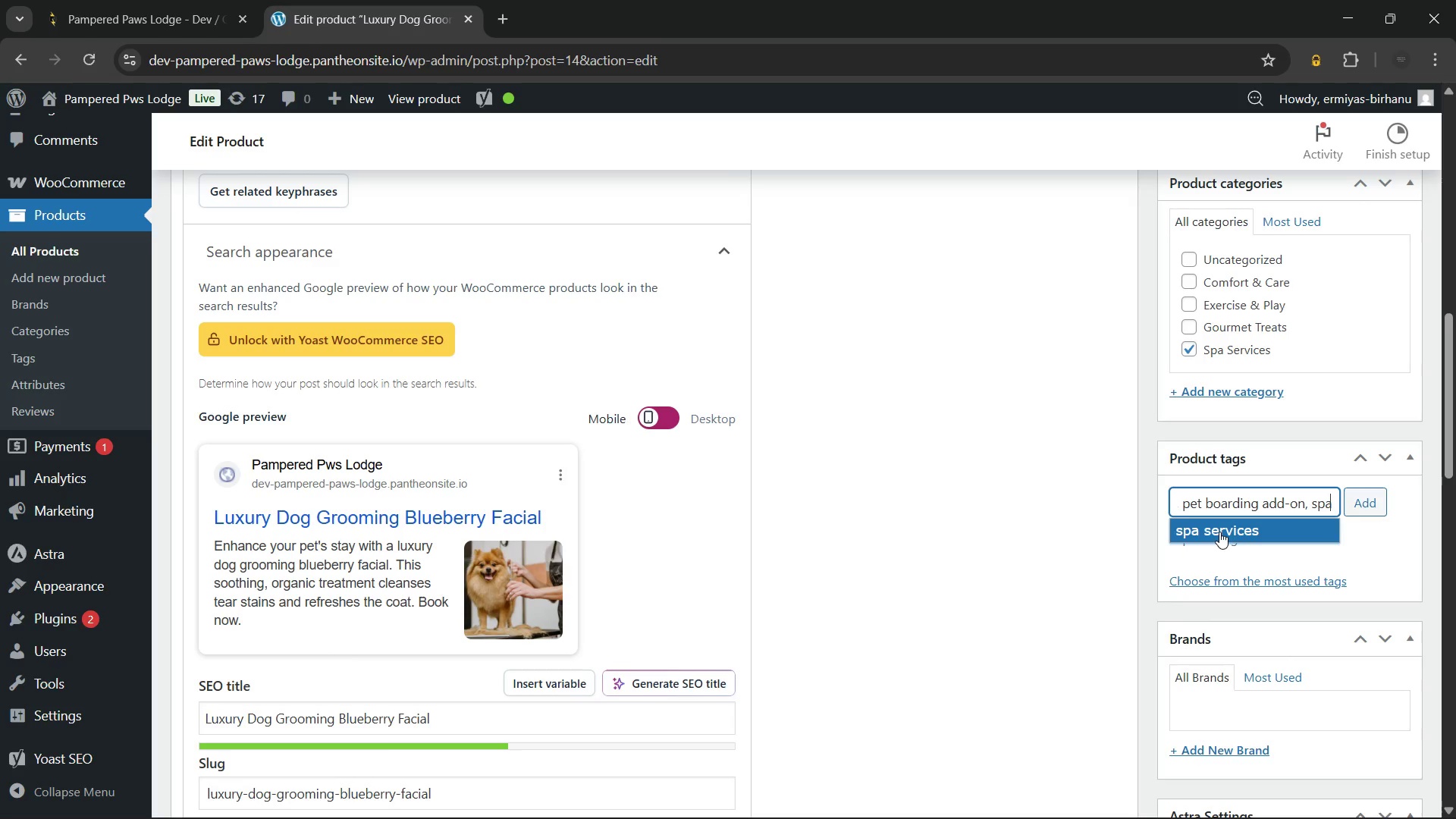 
left_click([1219, 532])
 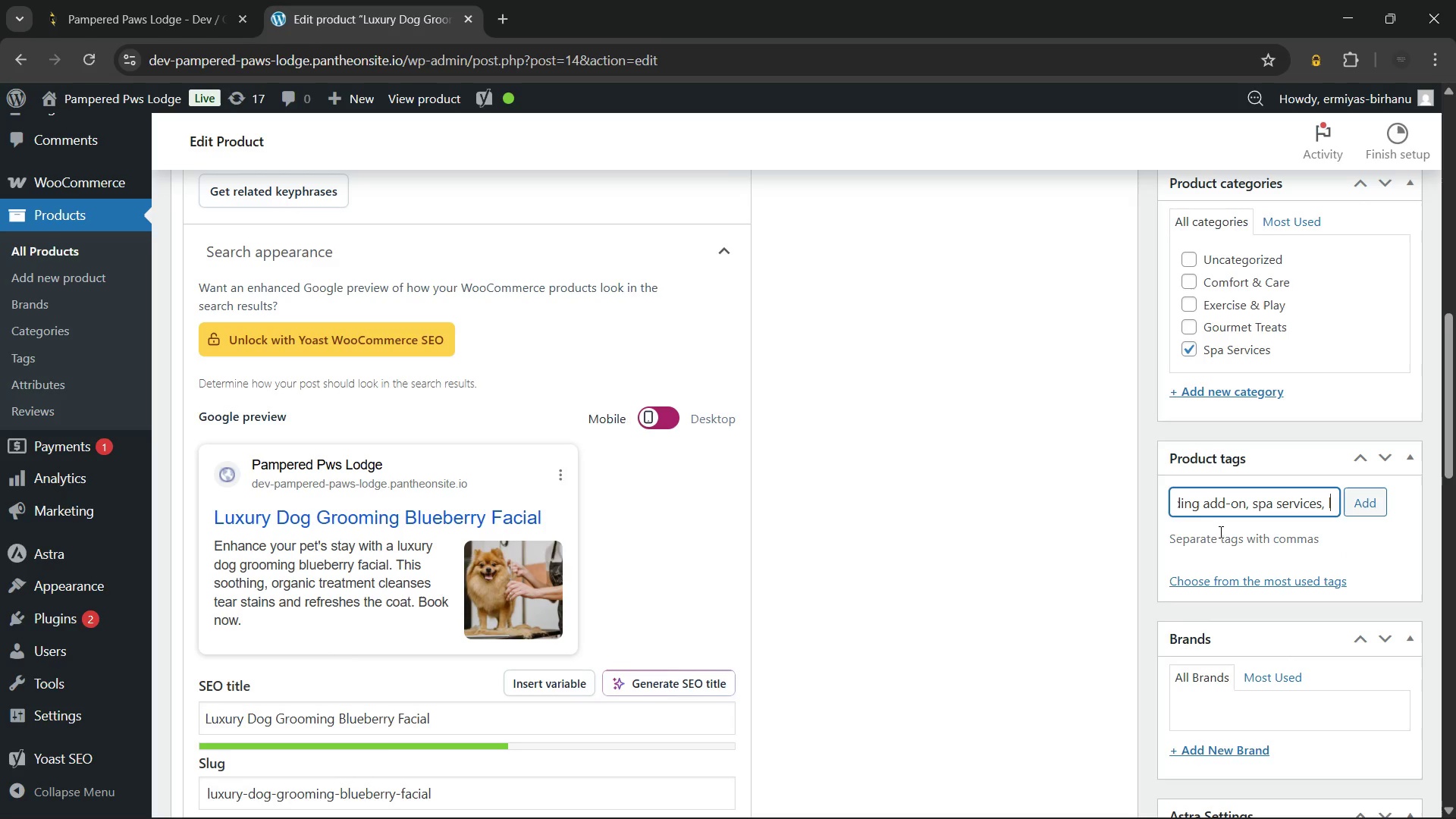 
type(luxu)
 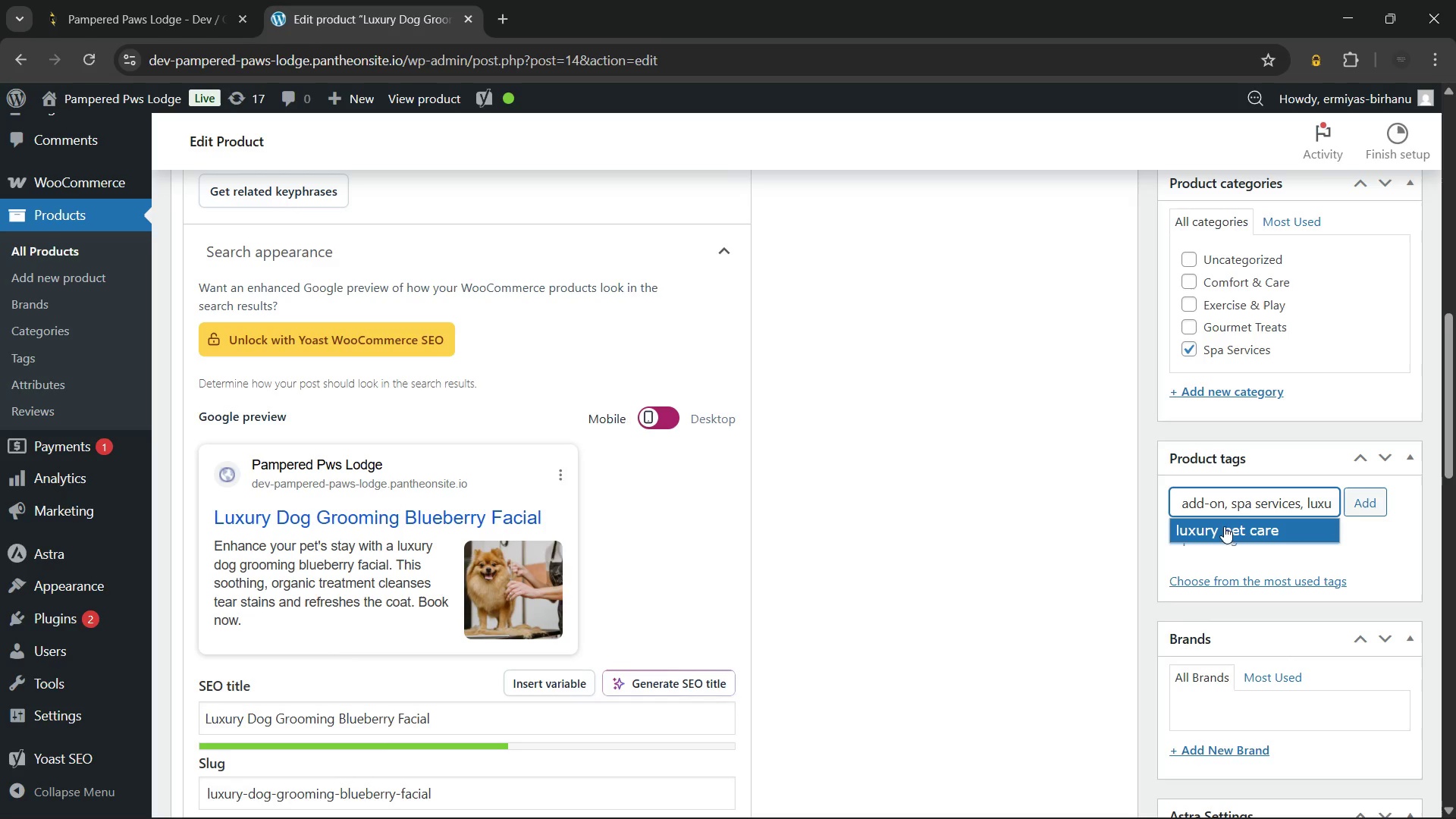 
left_click([1225, 525])
 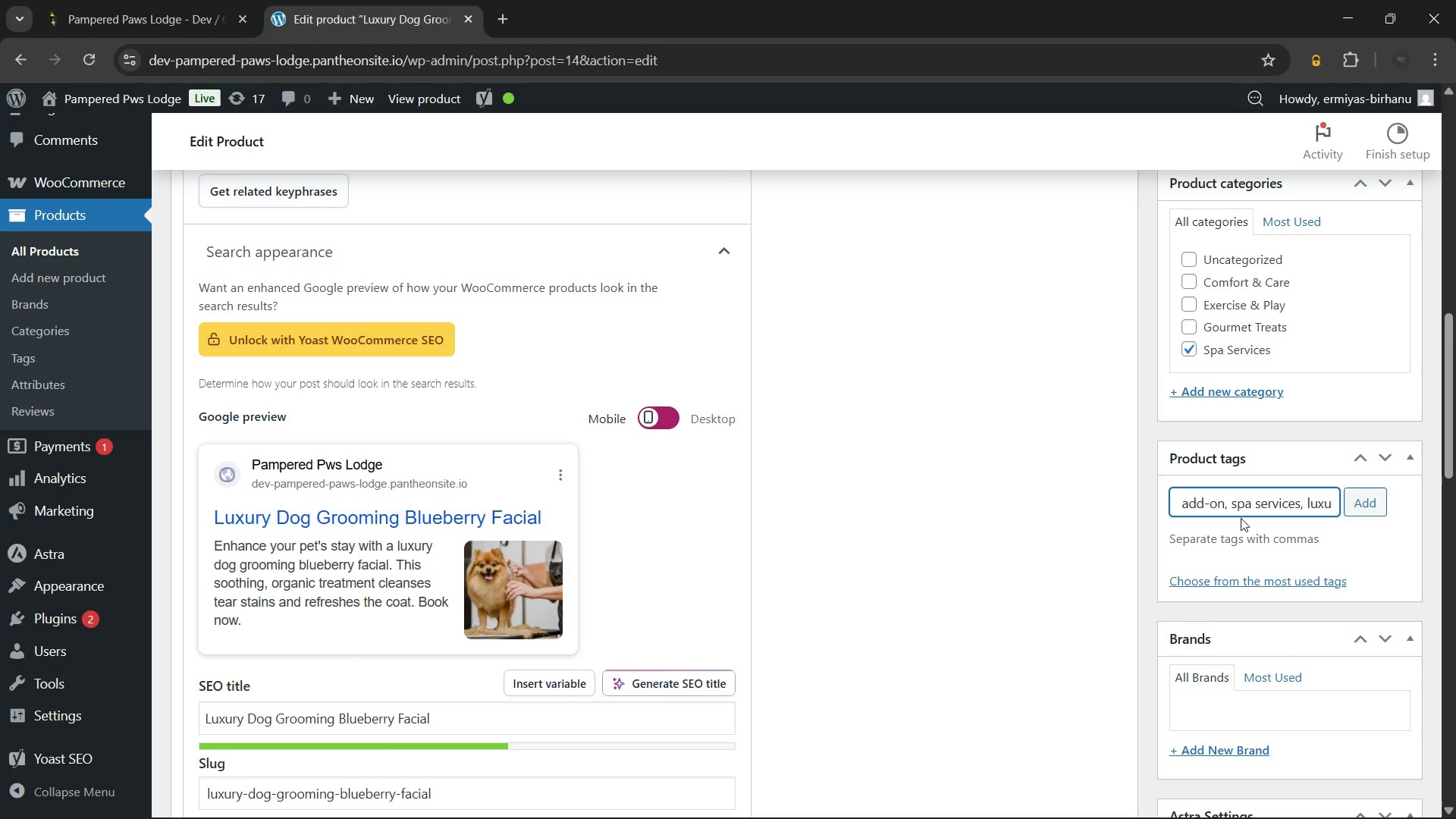 
left_click([1362, 503])
 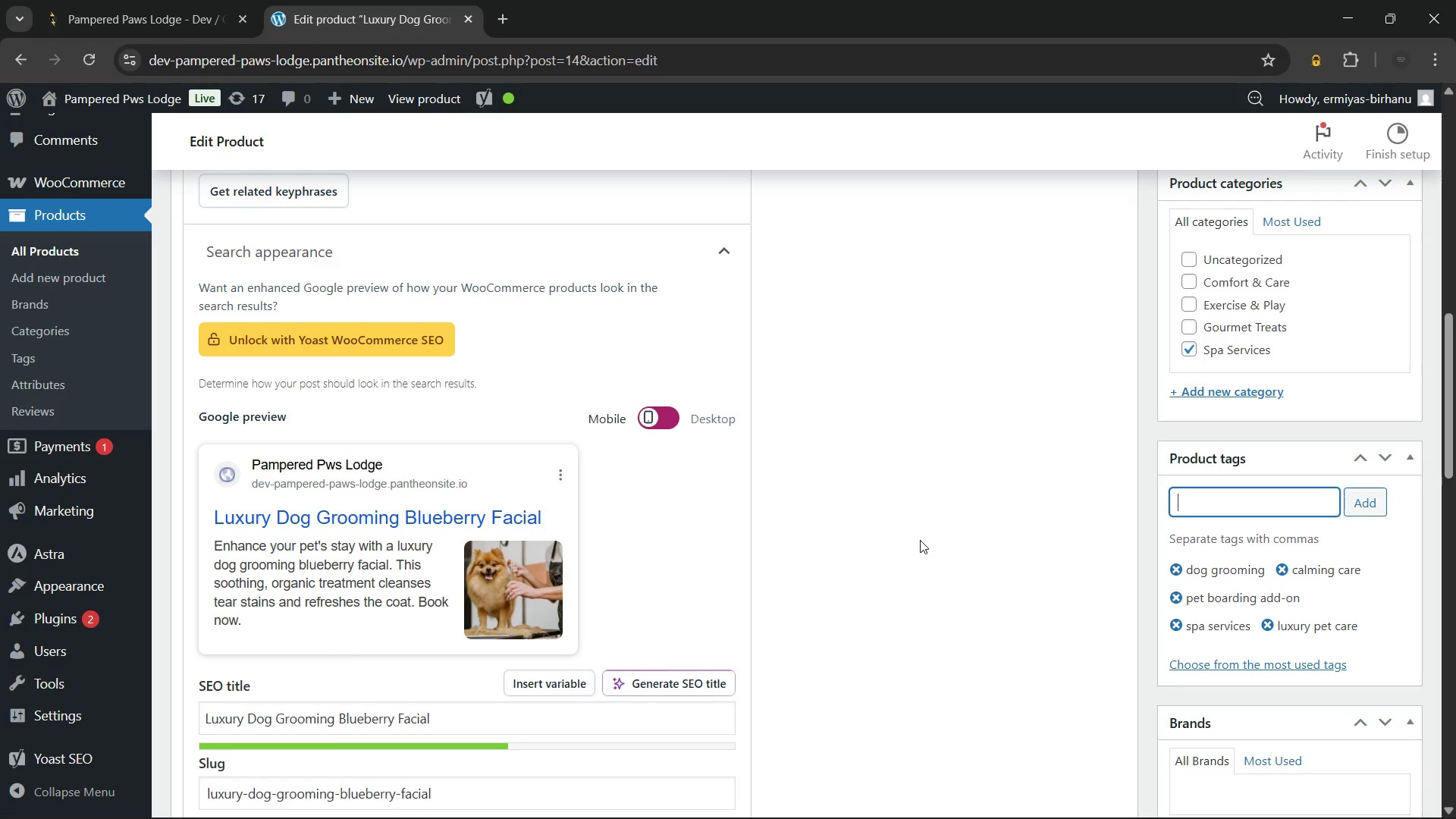 
wait(22.09)
 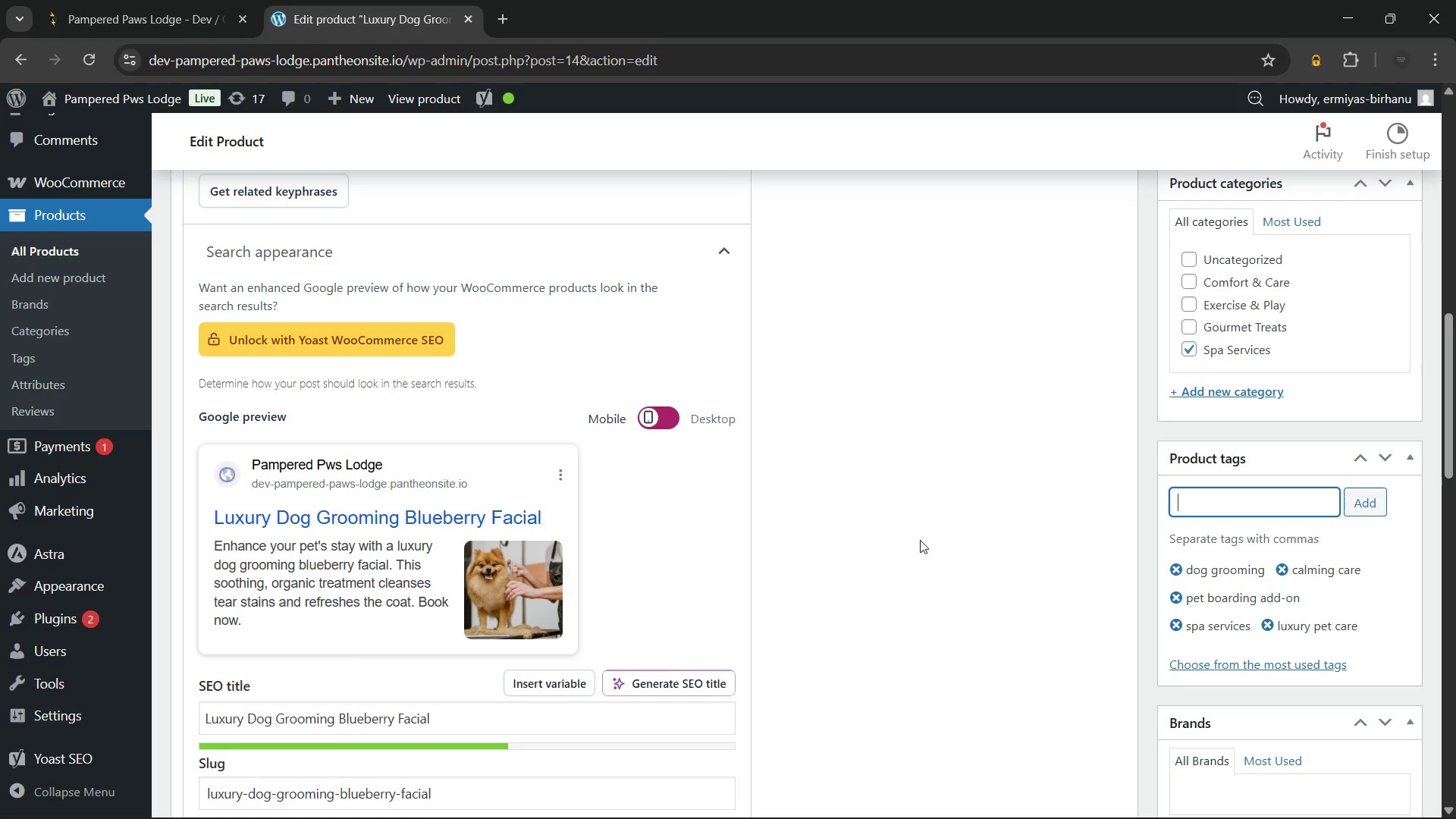 
left_click([920, 540])
 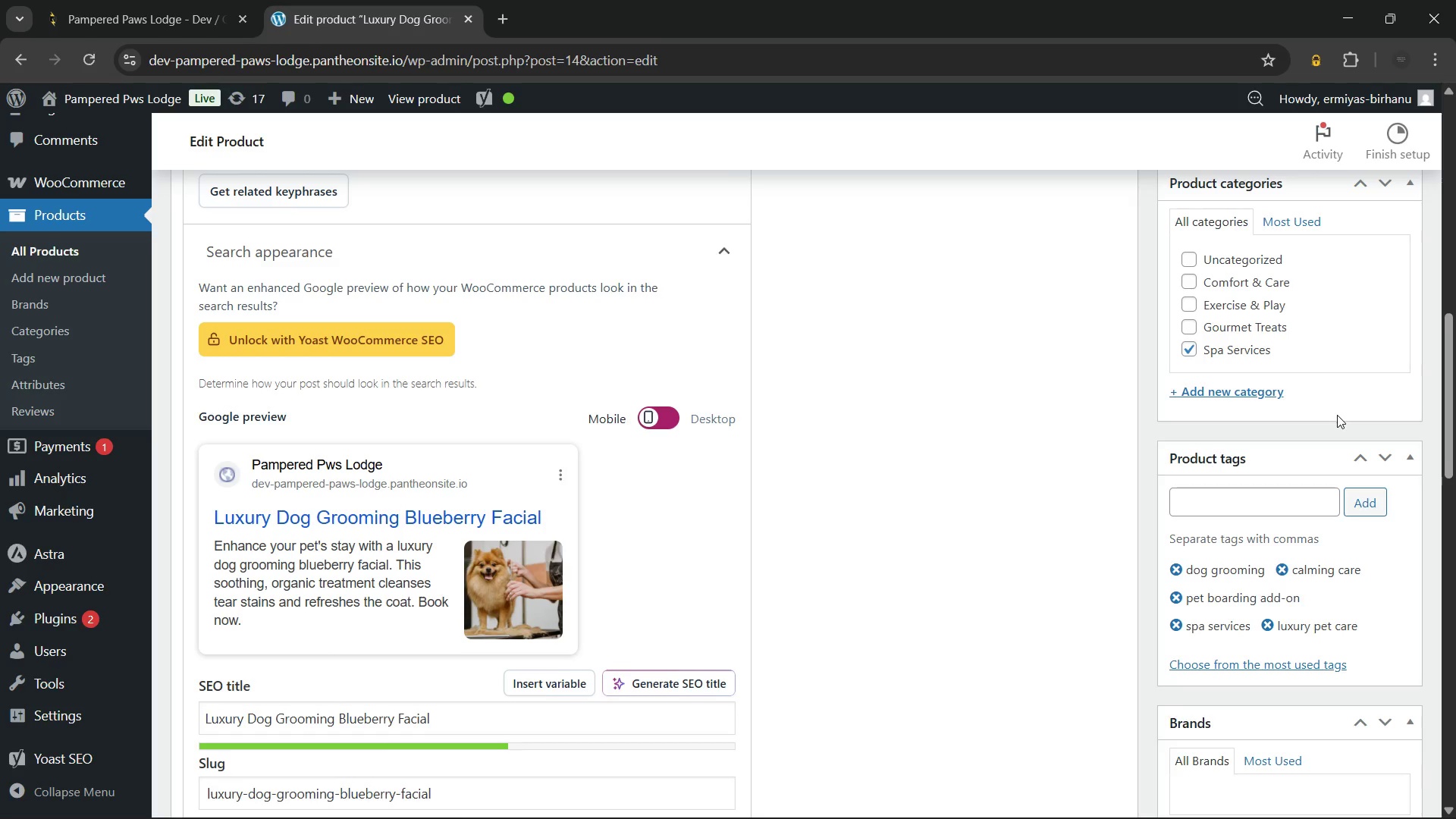 
scroll: coordinate [1337, 415], scroll_direction: down, amount: 3.0
 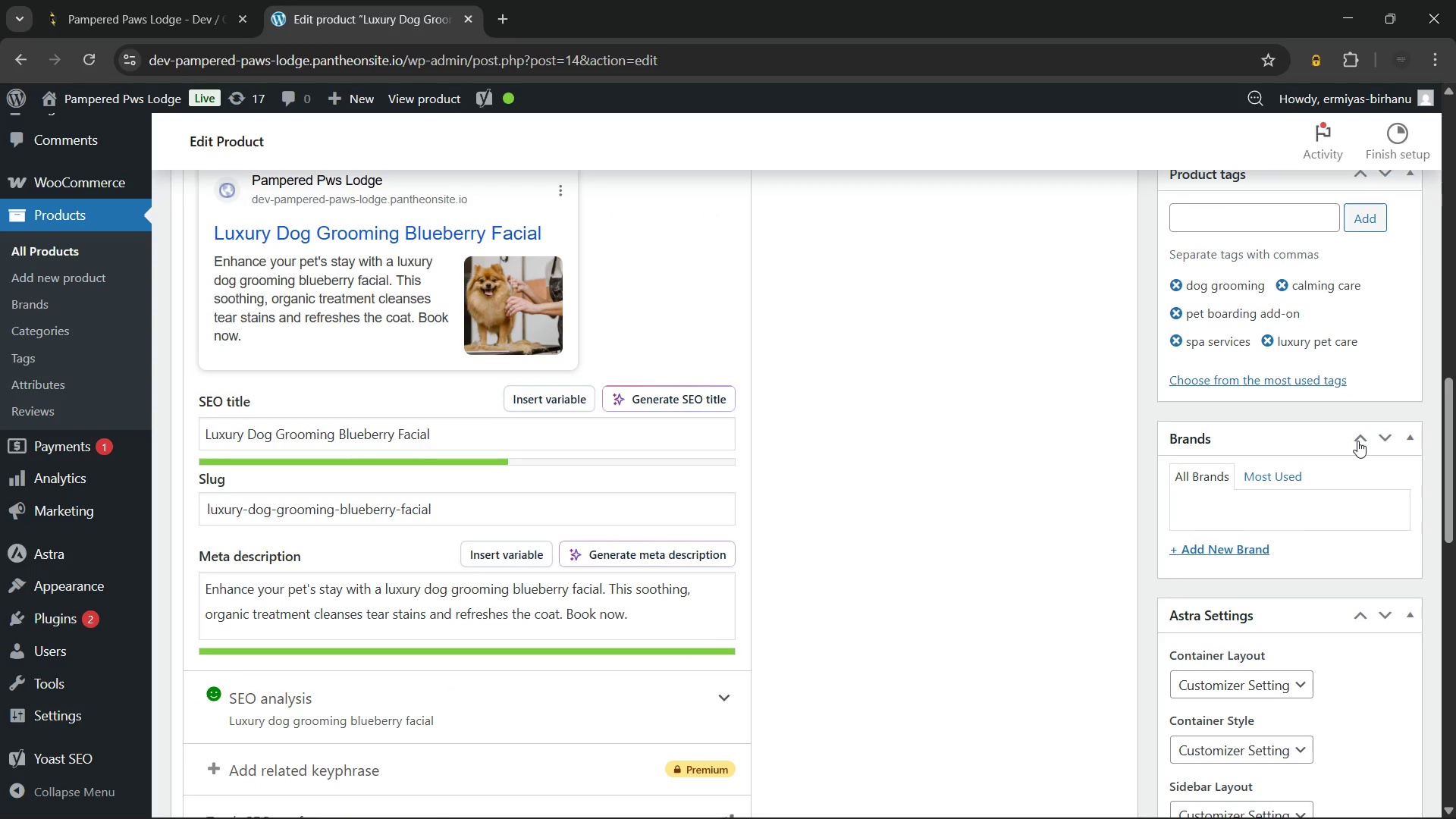 
left_click([1357, 441])
 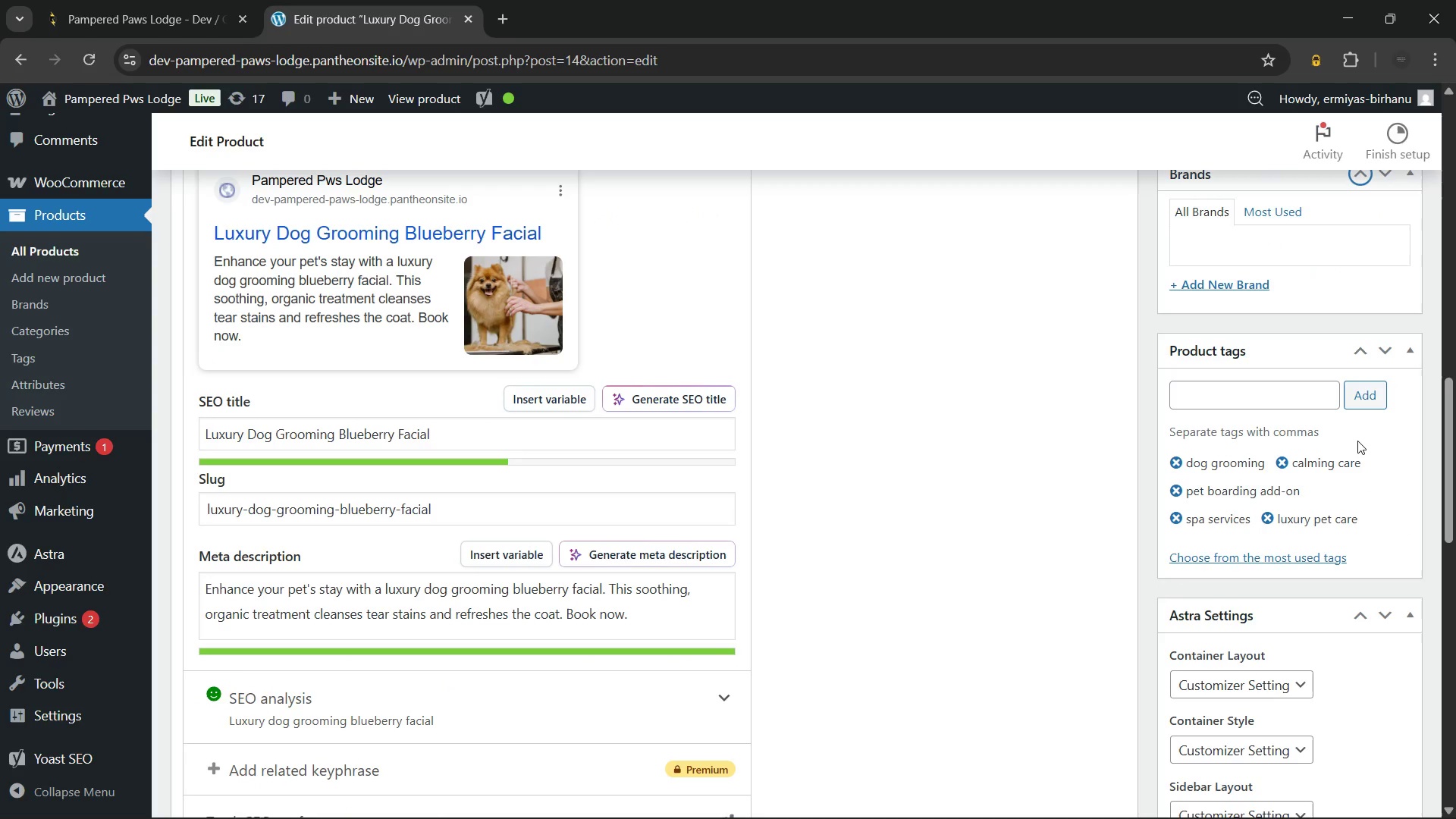 
scroll: coordinate [1357, 441], scroll_direction: up, amount: 2.0
 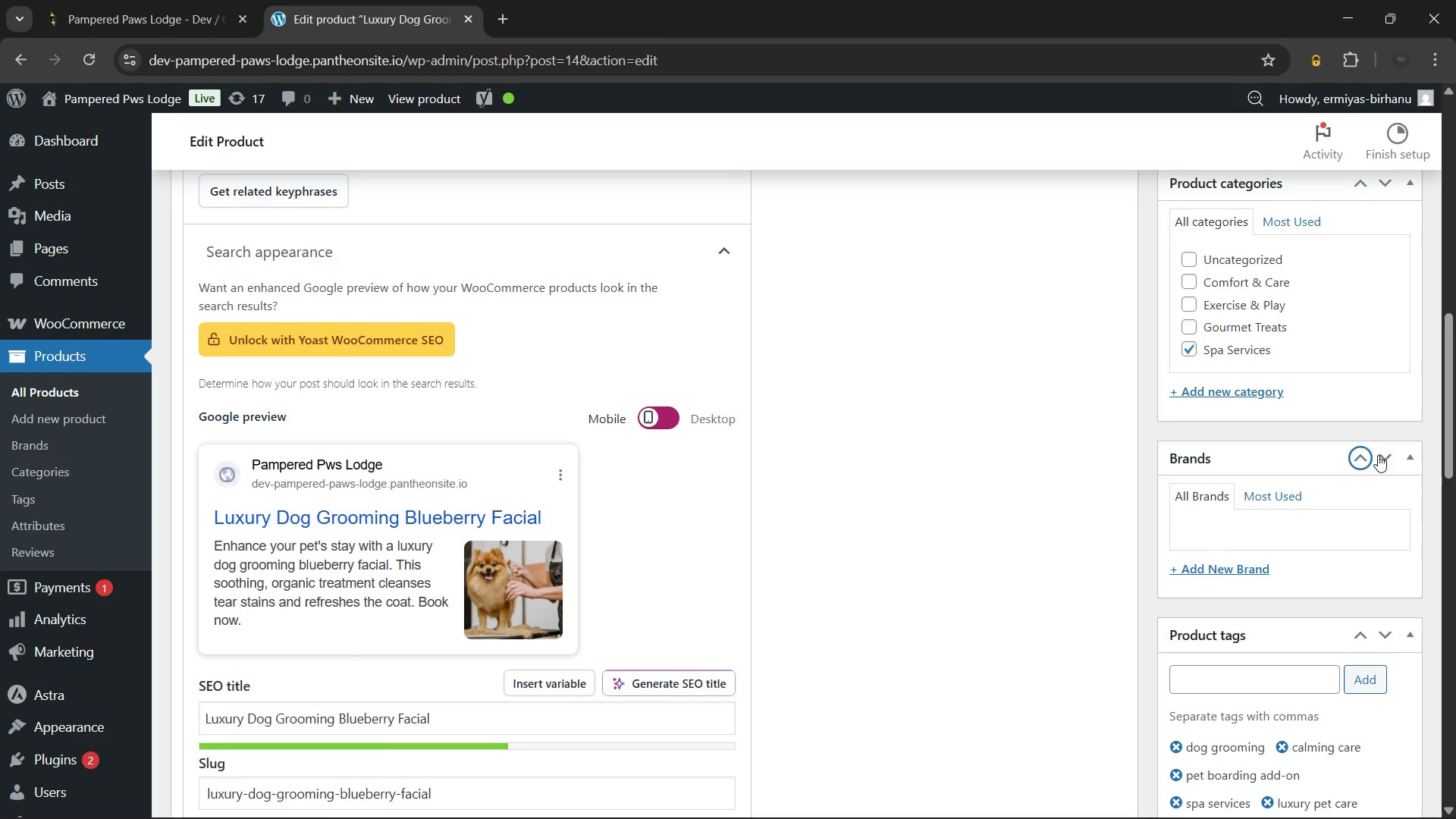 
left_click([1379, 455])
 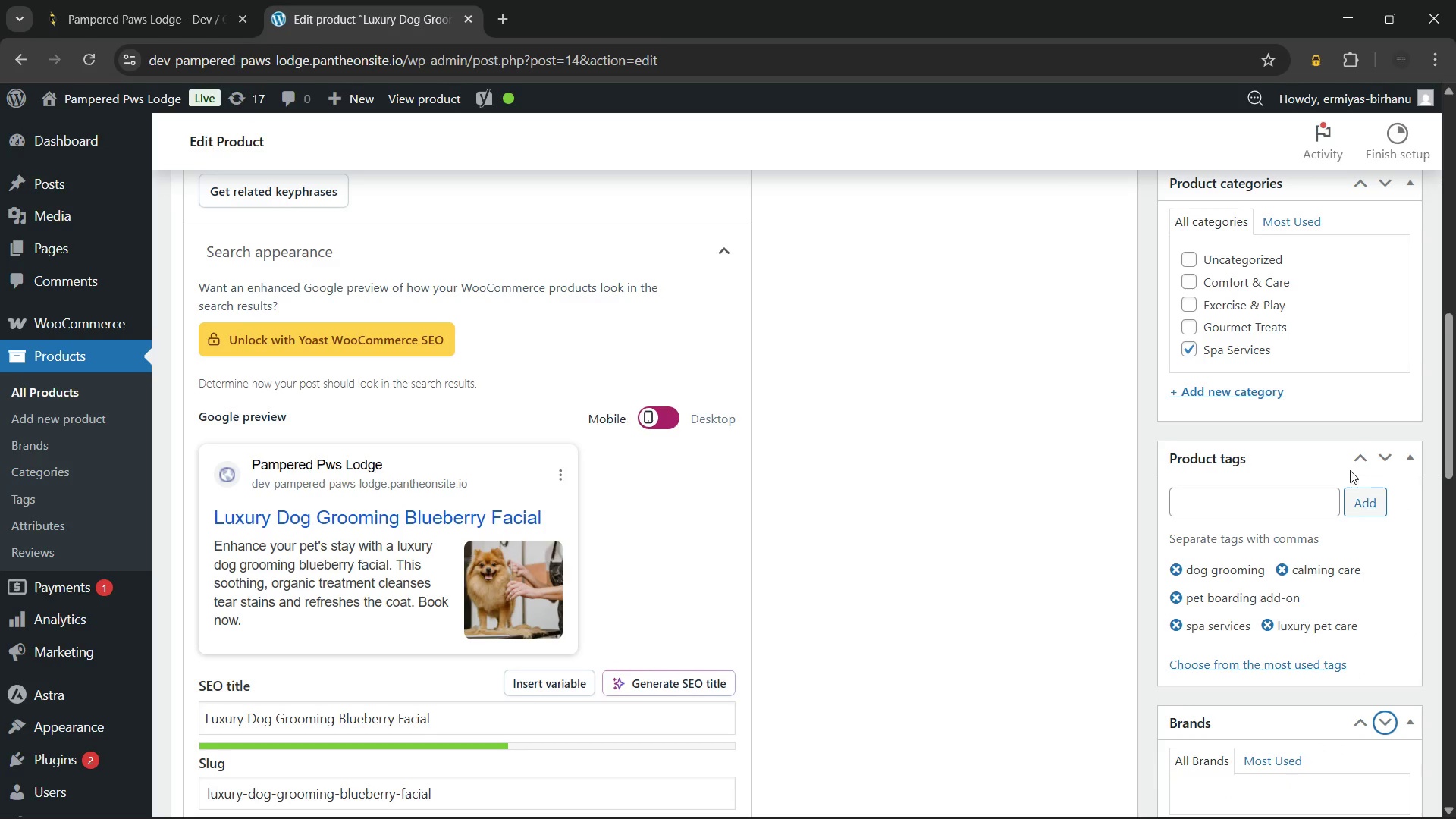 
scroll: coordinate [1350, 470], scroll_direction: down, amount: 2.0
 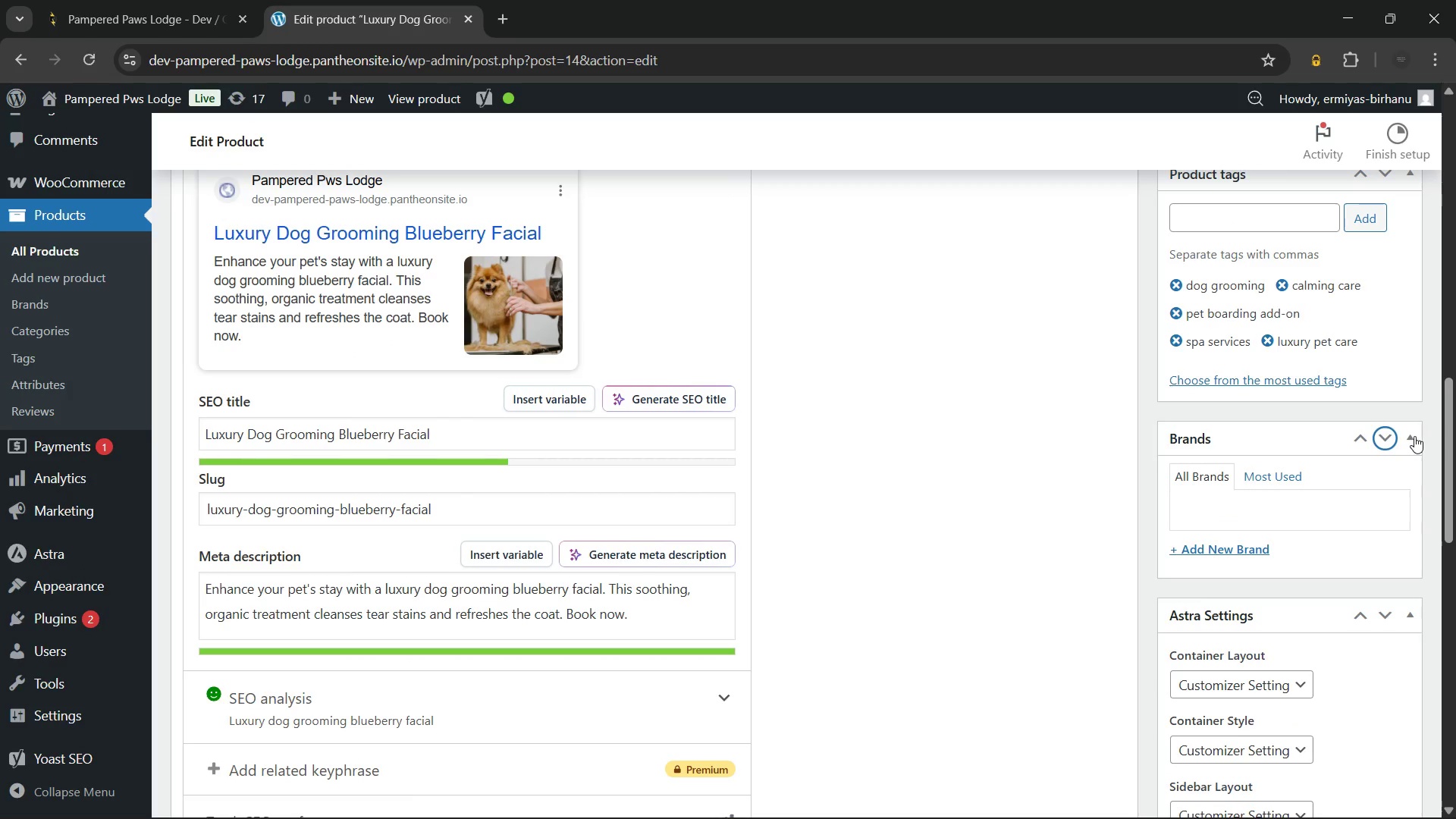 
left_click([1414, 436])
 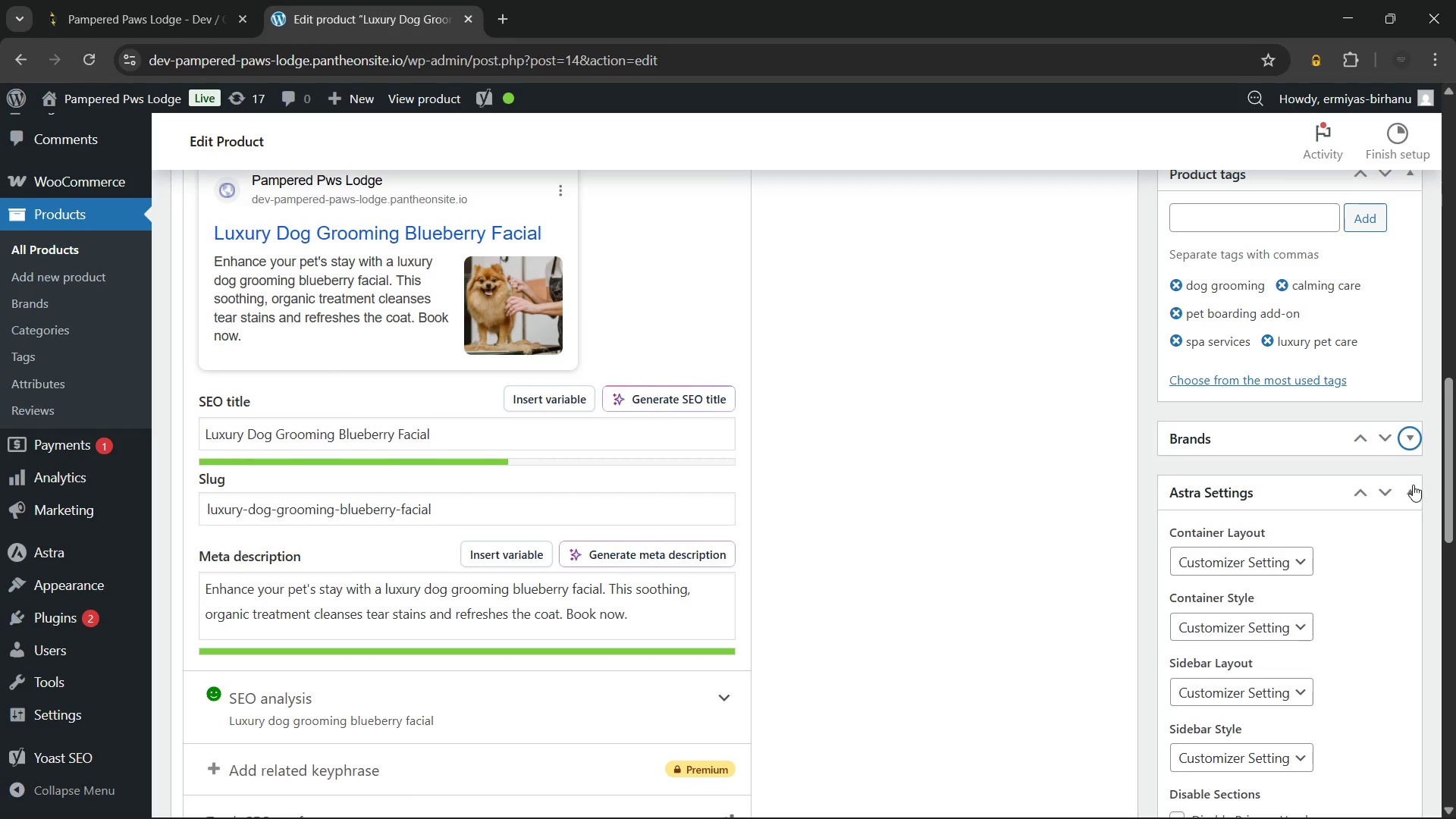 
left_click([1413, 488])
 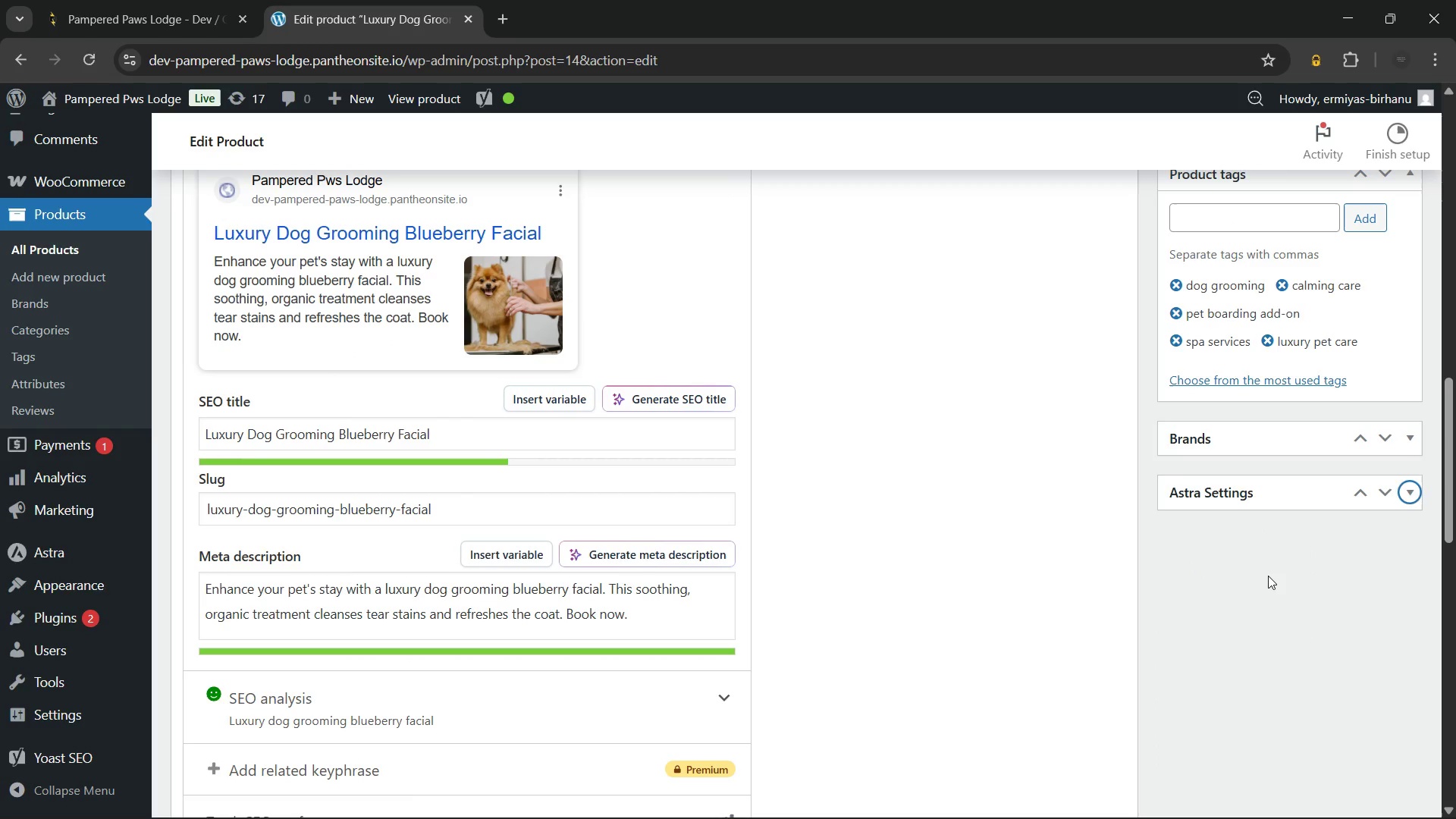 
left_click([1268, 576])
 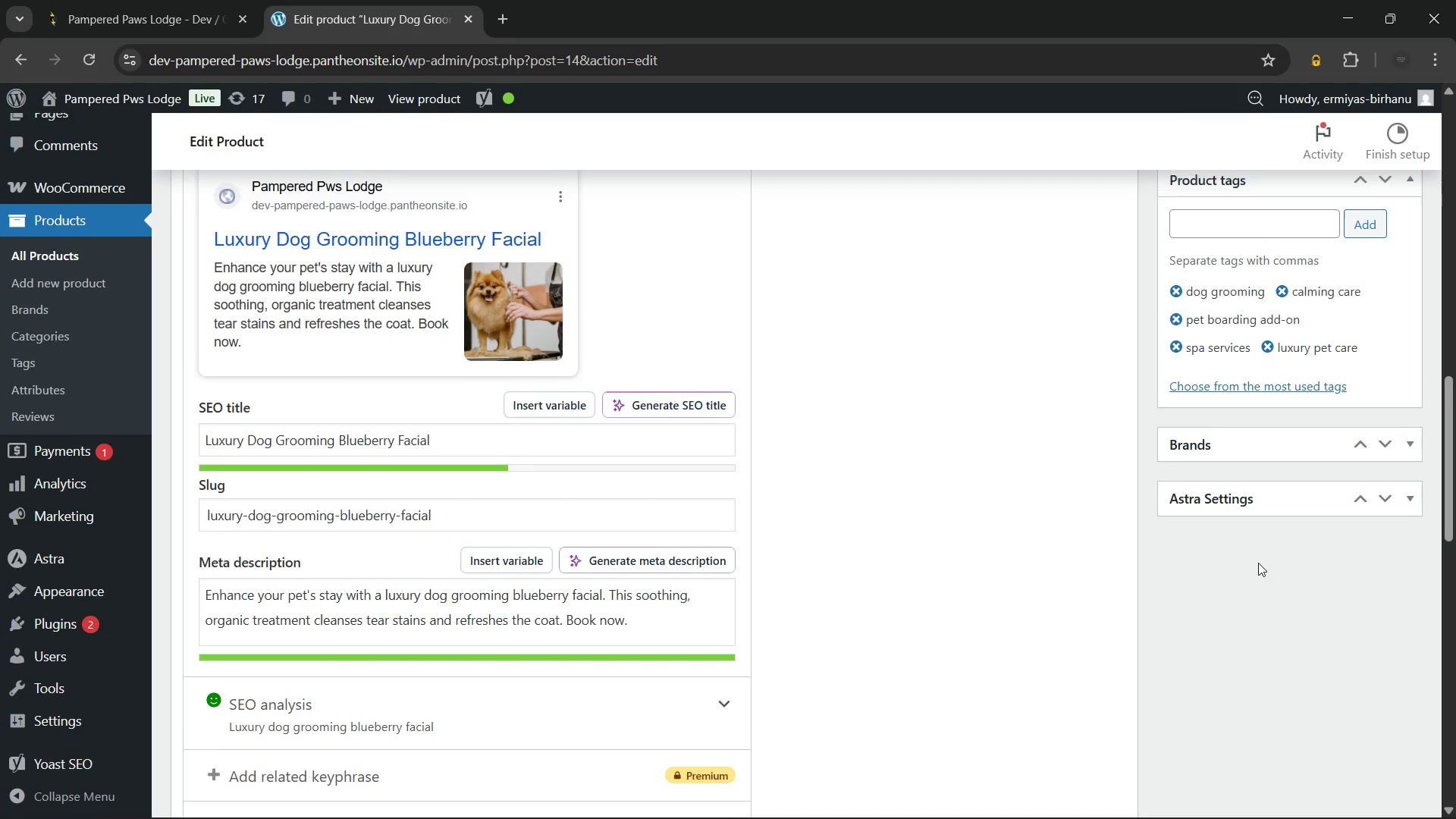 
scroll: coordinate [1258, 563], scroll_direction: up, amount: 6.0
 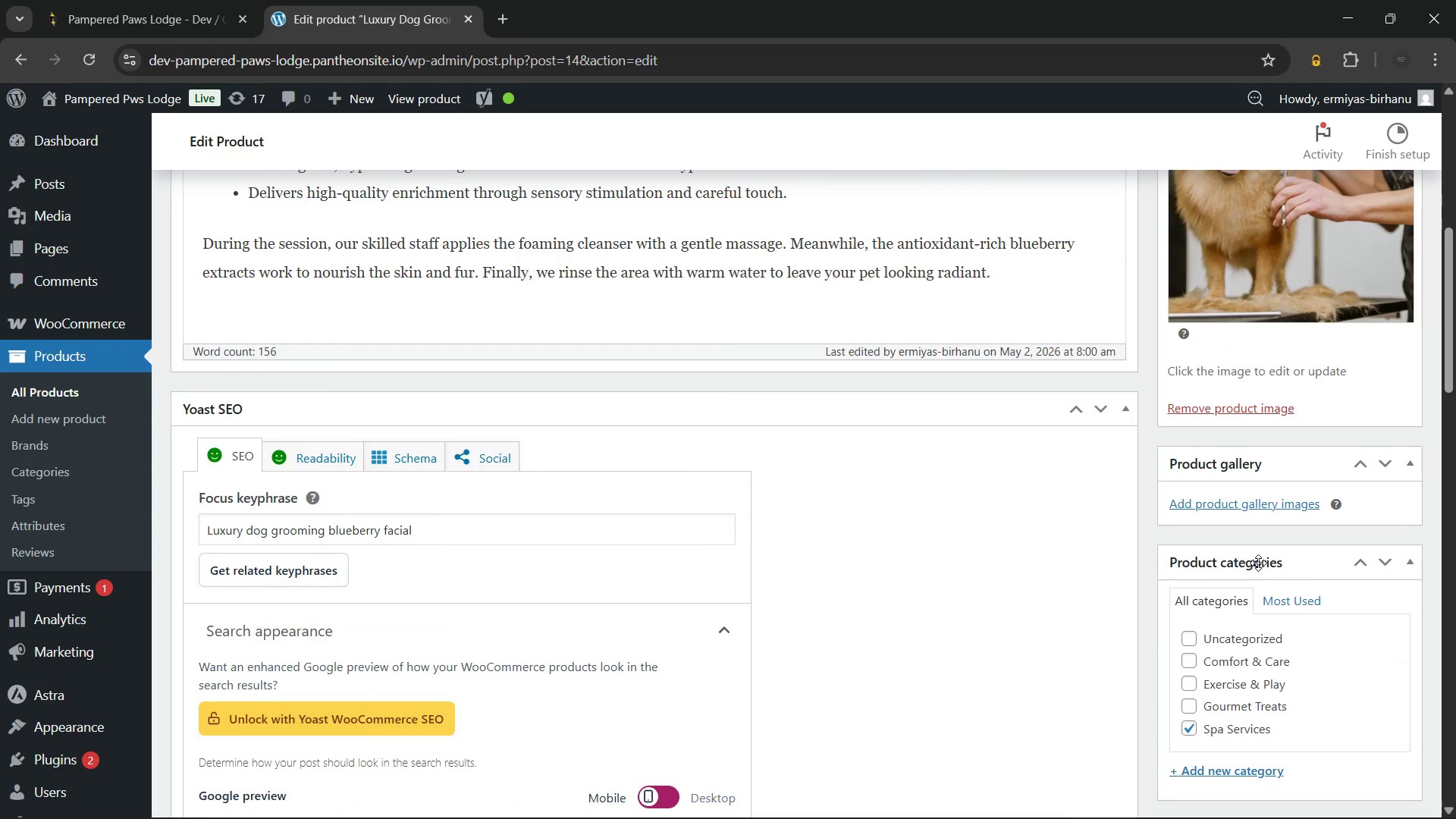 
scroll: coordinate [1258, 563], scroll_direction: down, amount: 4.0
 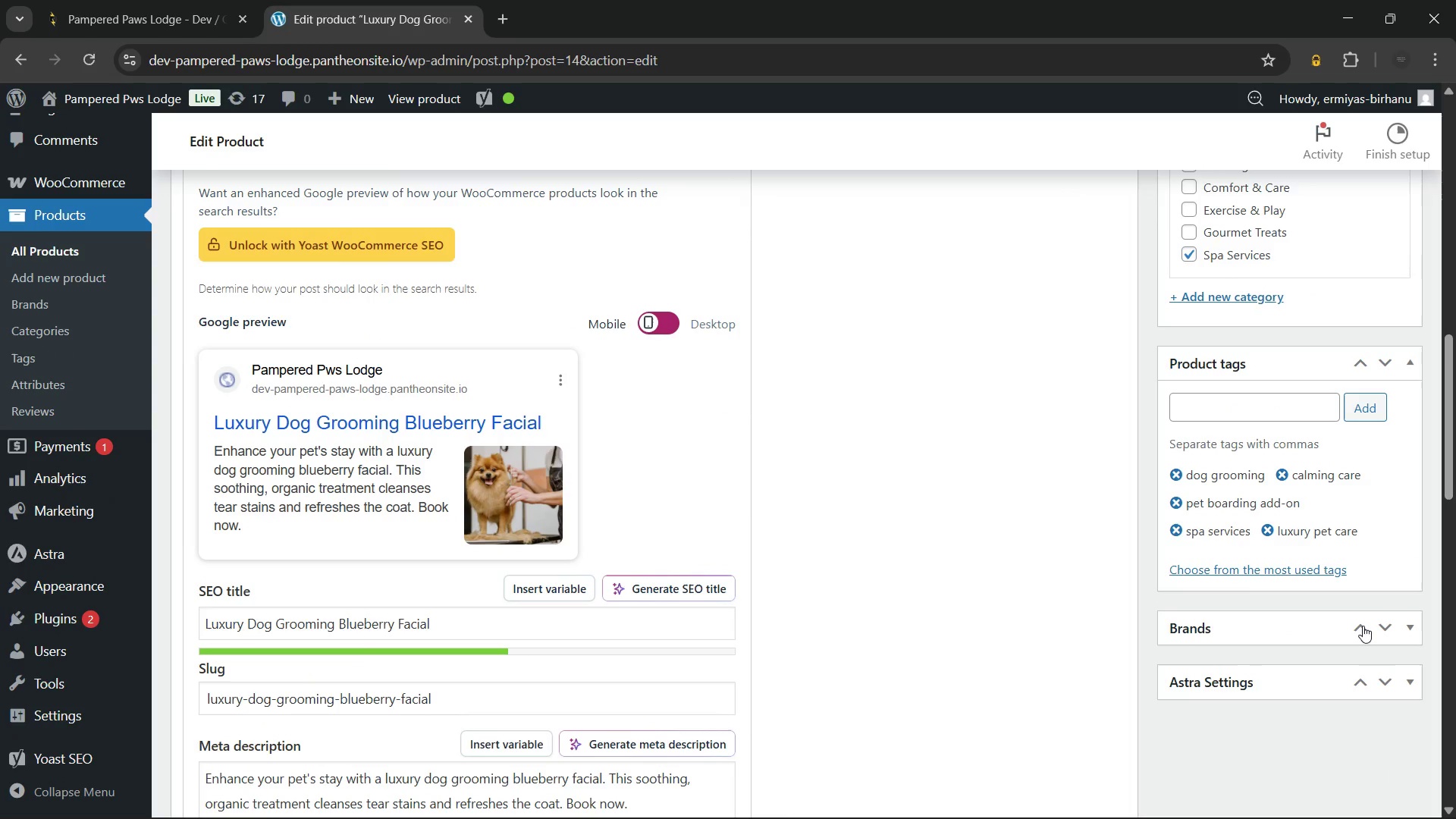 
left_click([1362, 626])
 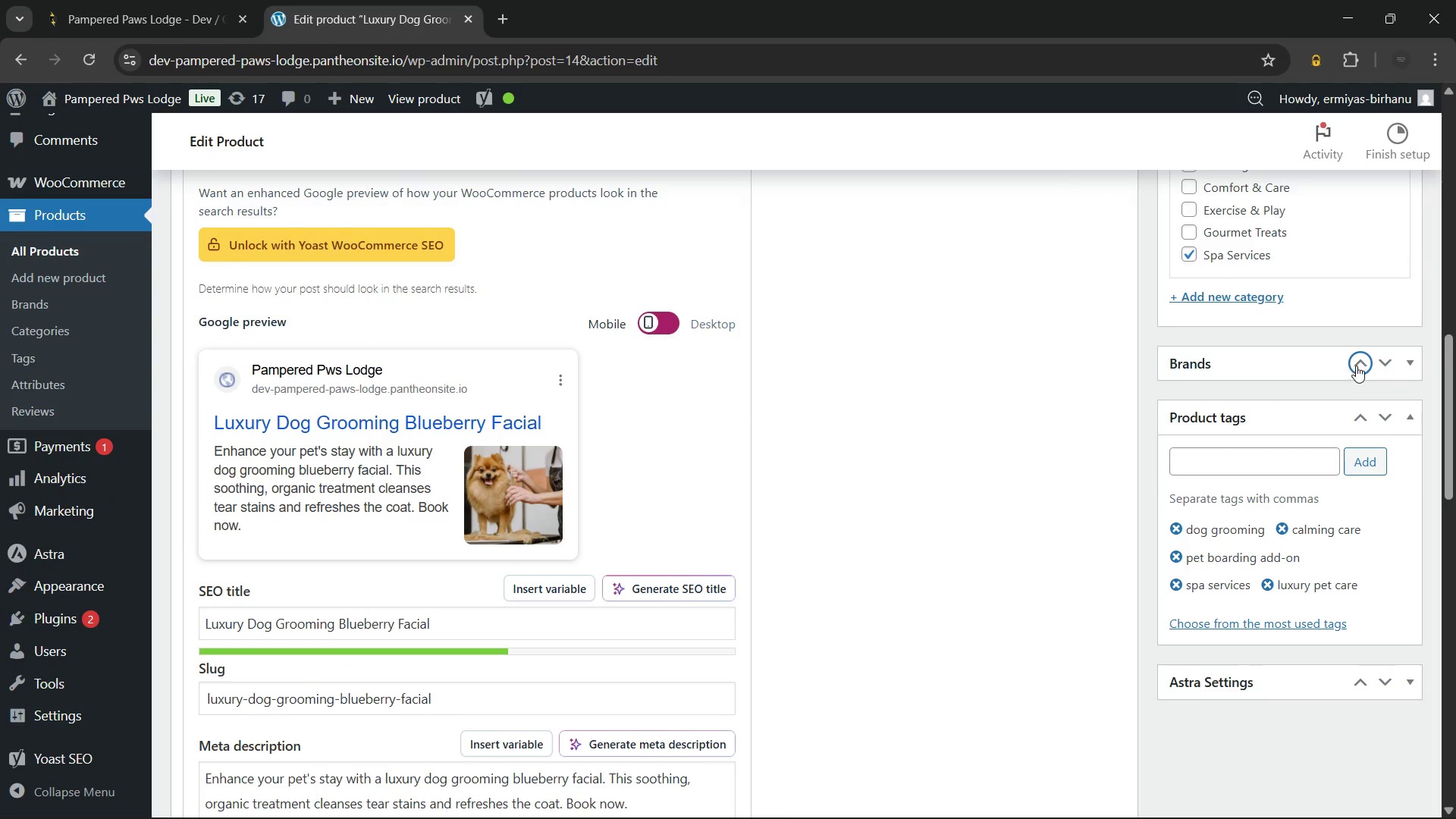 
left_click([1358, 362])
 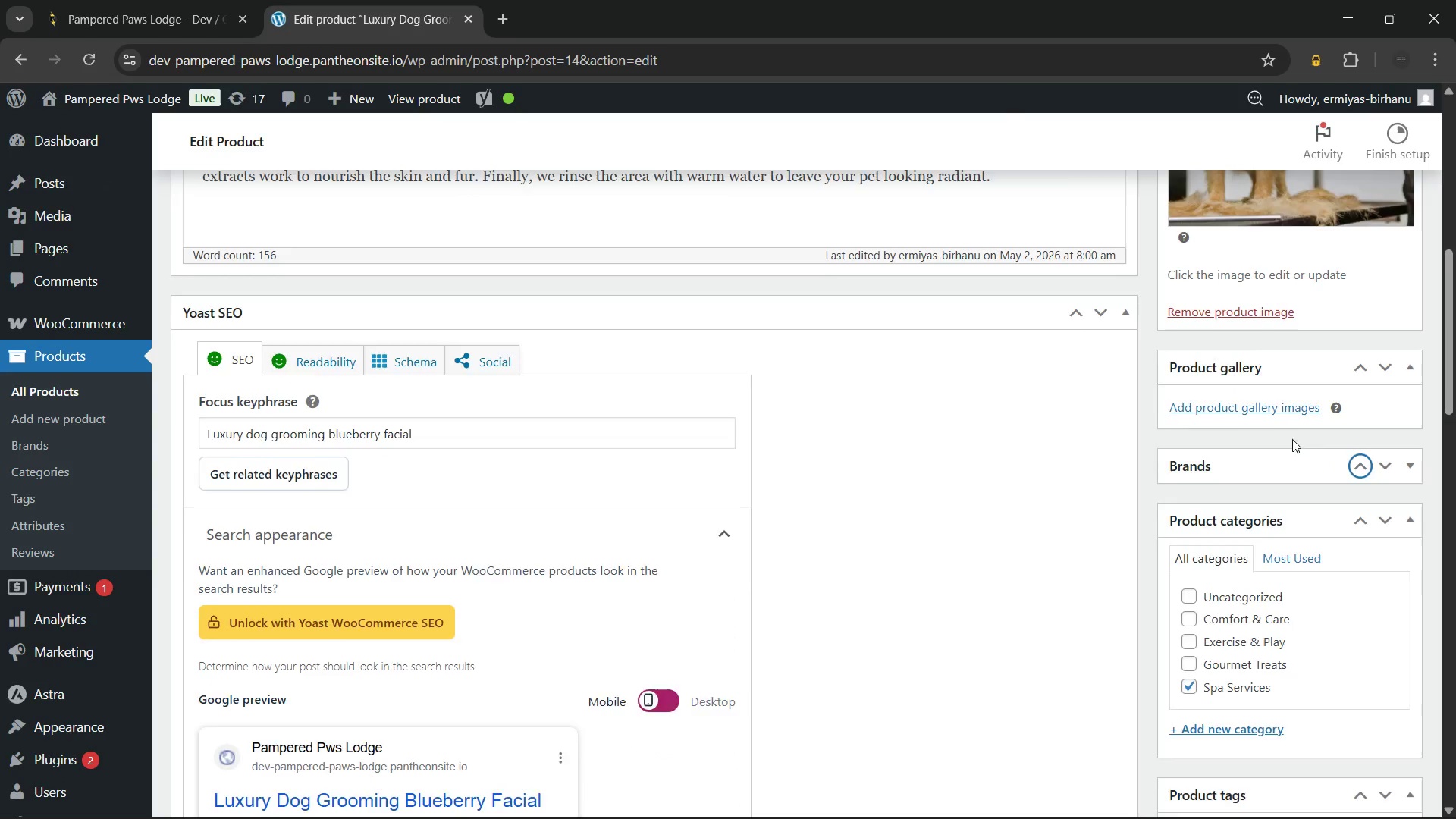 
scroll: coordinate [1292, 439], scroll_direction: none, amount: 0.0
 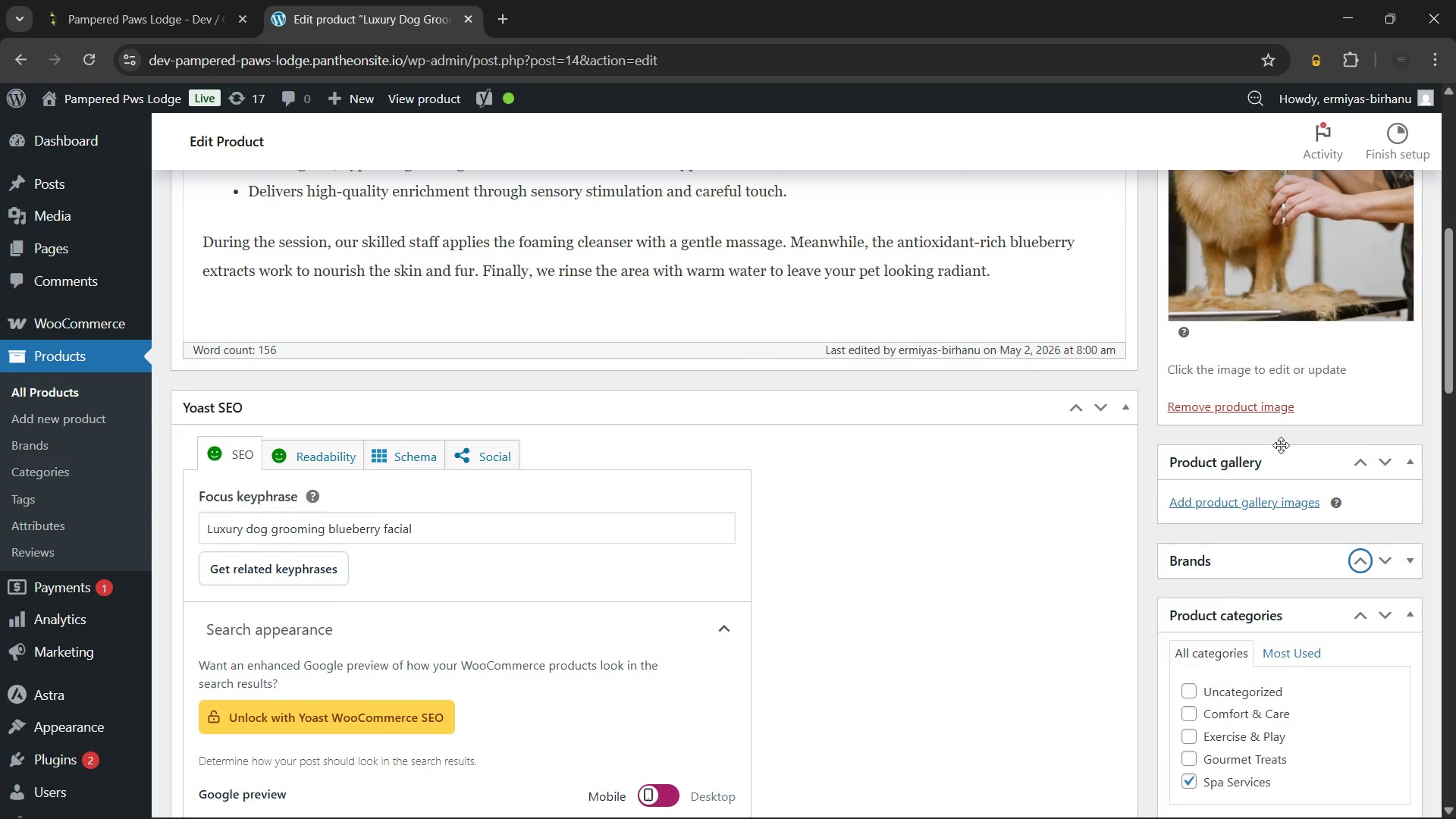 
scroll: coordinate [1281, 445], scroll_direction: up, amount: 3.0
 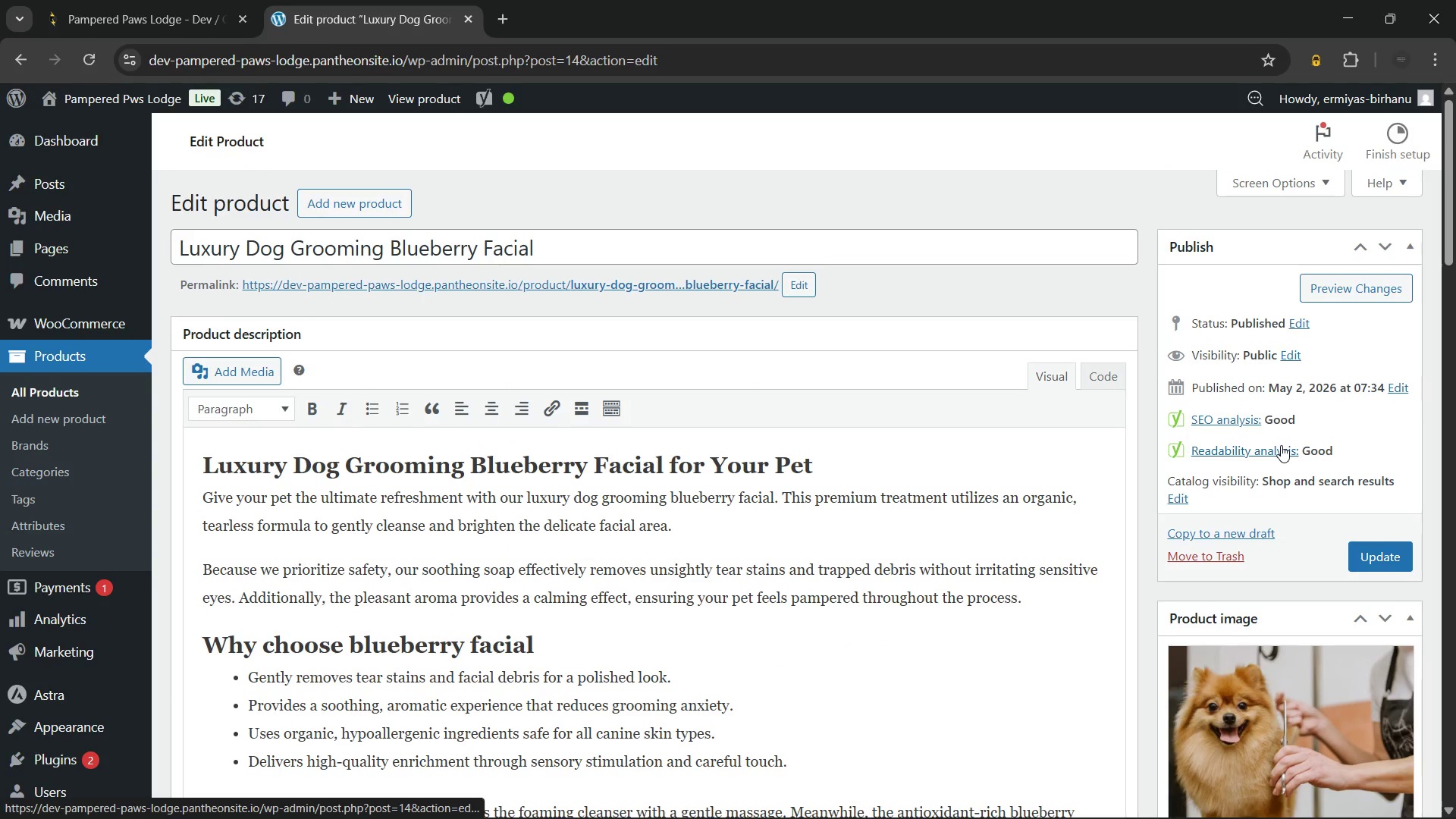 
scroll: coordinate [1281, 445], scroll_direction: down, amount: 1.0
 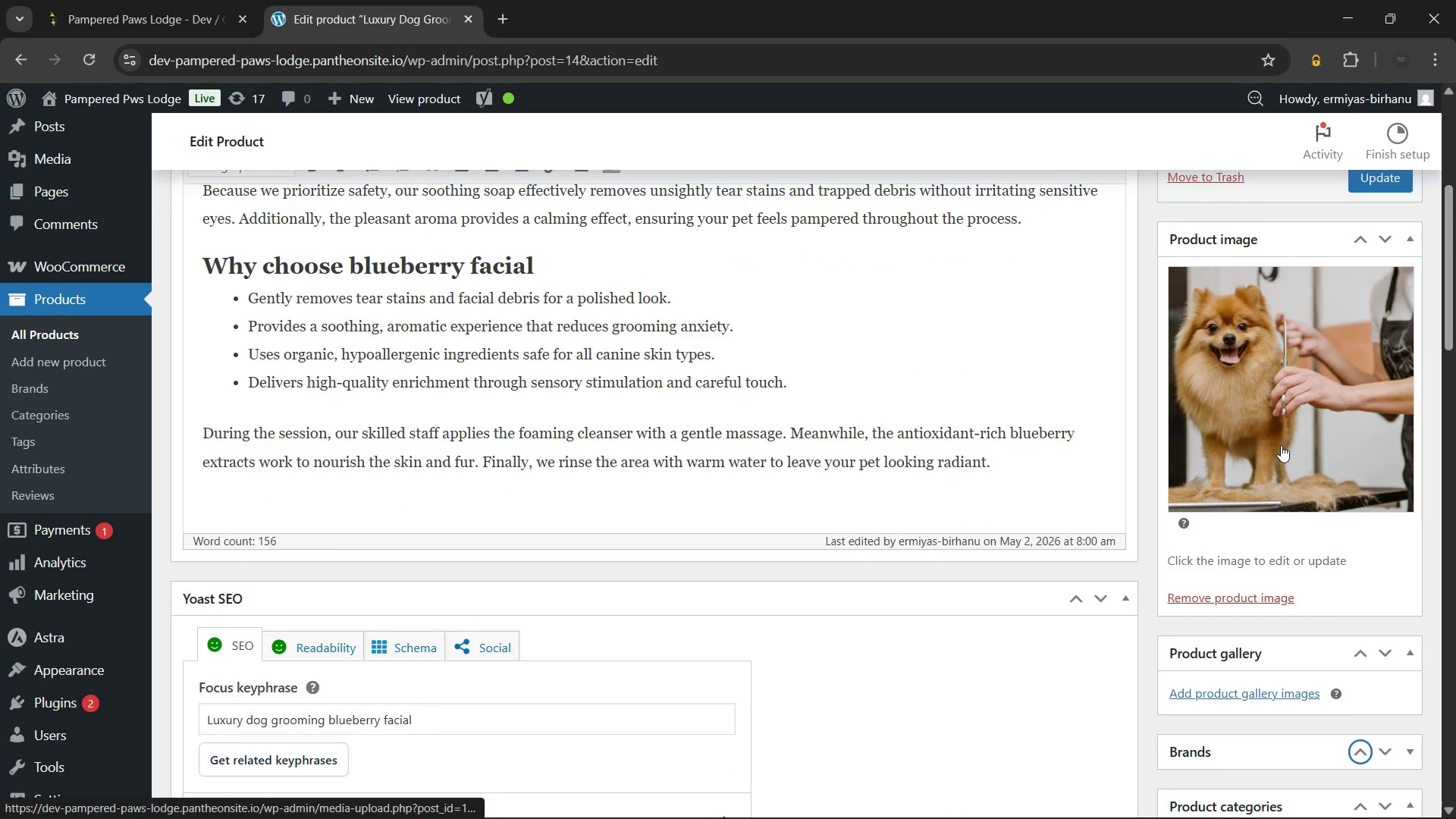 
scroll: coordinate [1281, 445], scroll_direction: none, amount: 0.0
 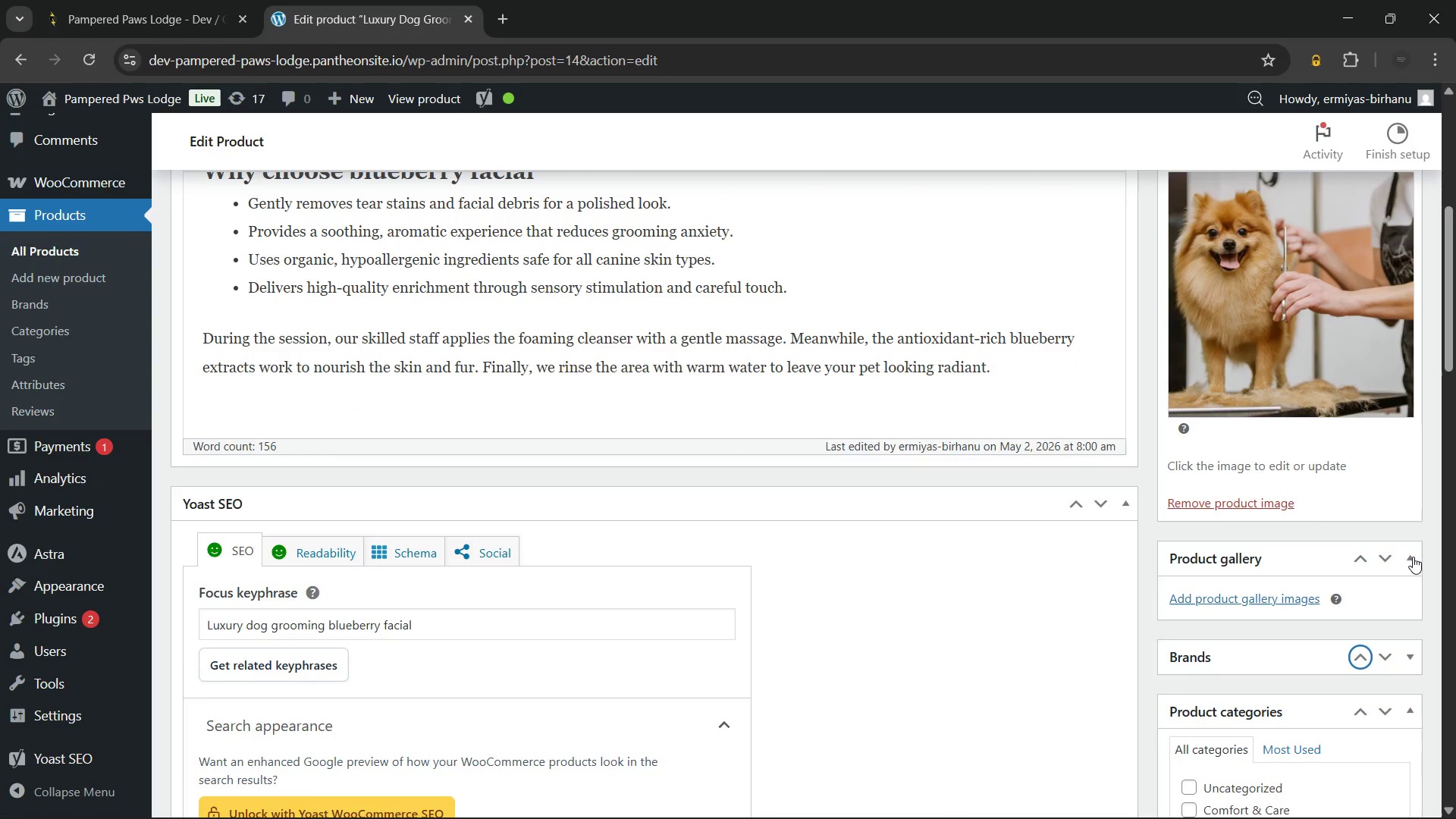 
left_click([1413, 555])
 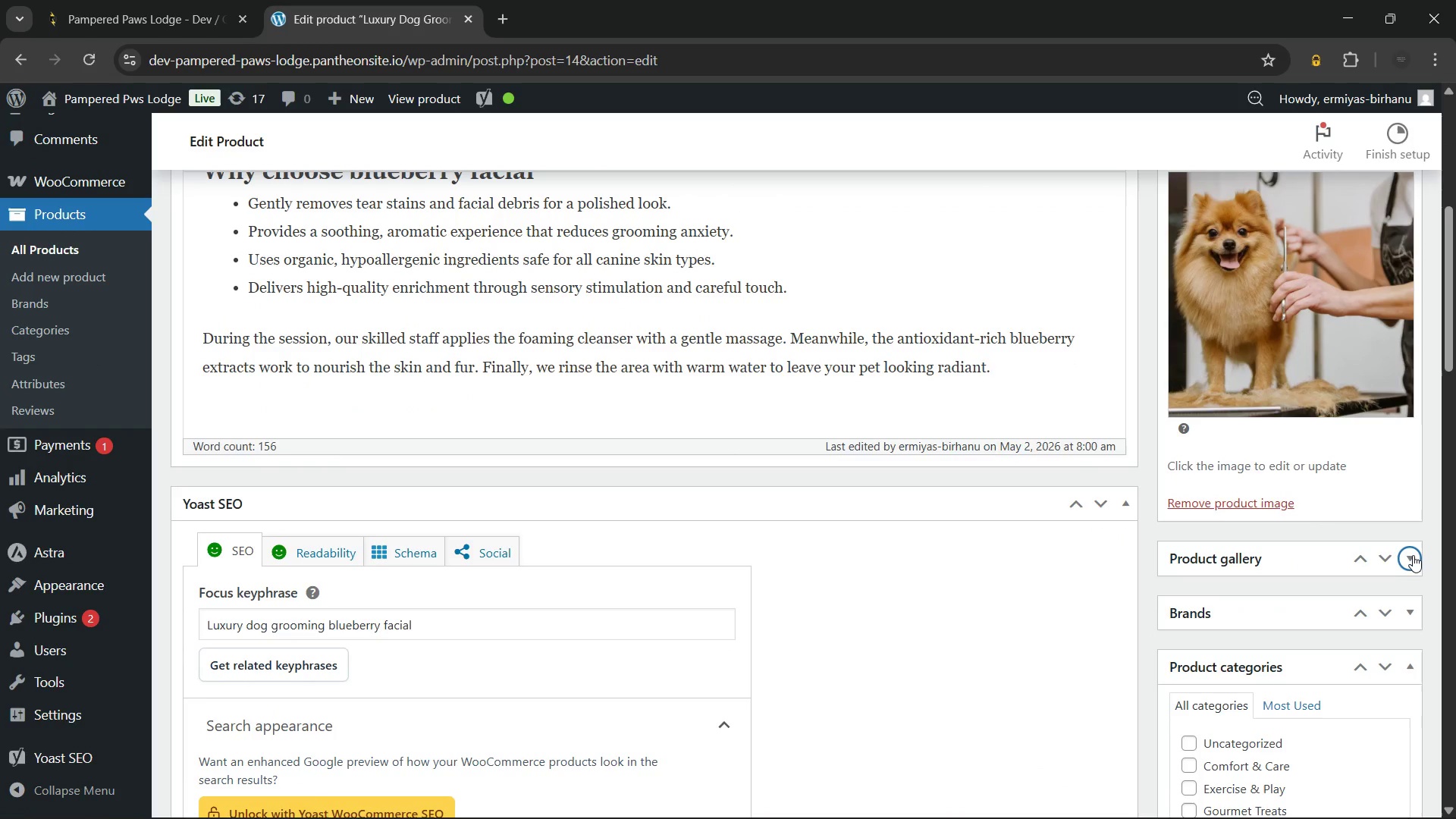 
scroll: coordinate [1201, 554], scroll_direction: down, amount: 3.0
 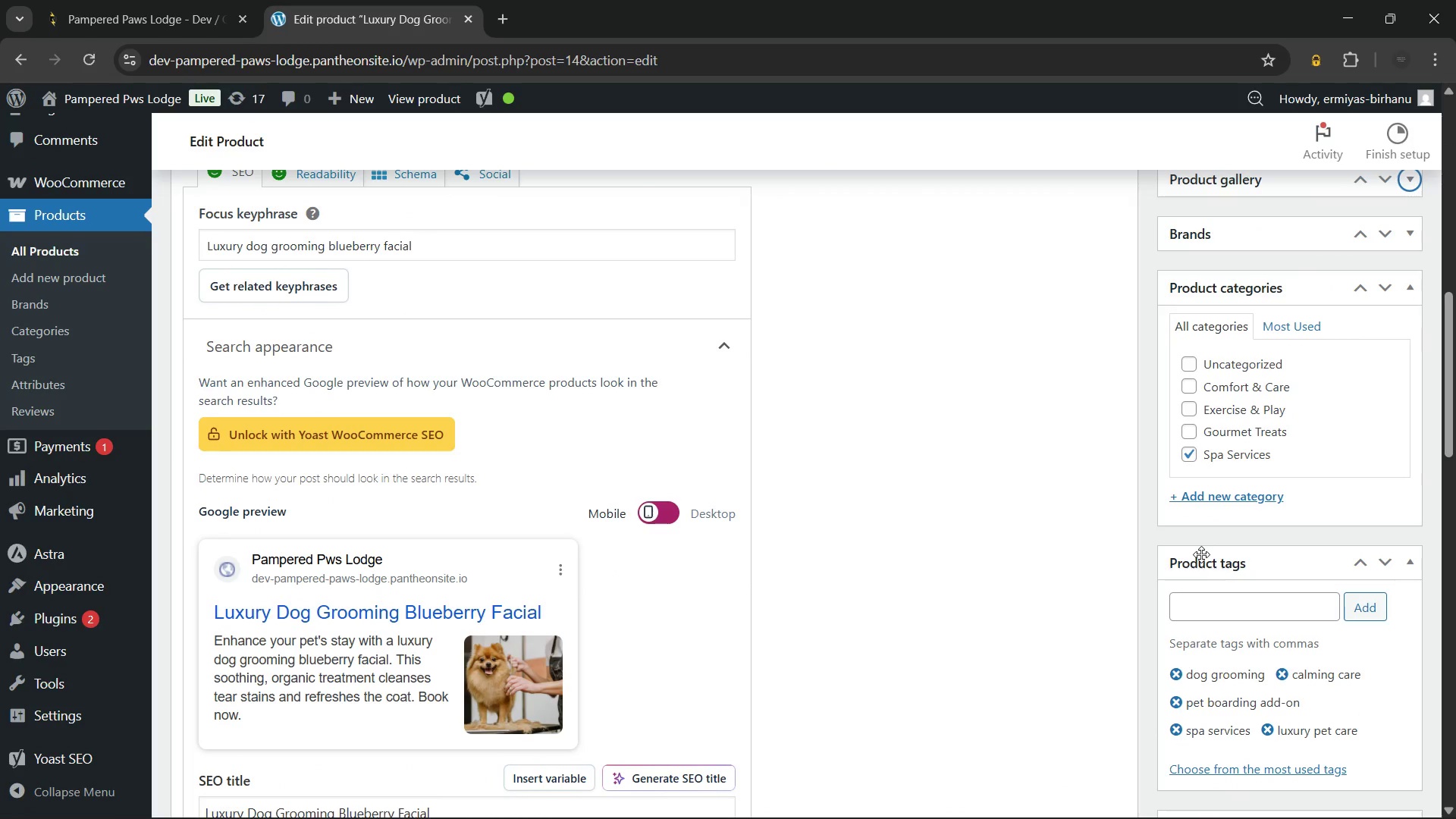 
scroll: coordinate [1200, 554], scroll_direction: up, amount: 2.0
 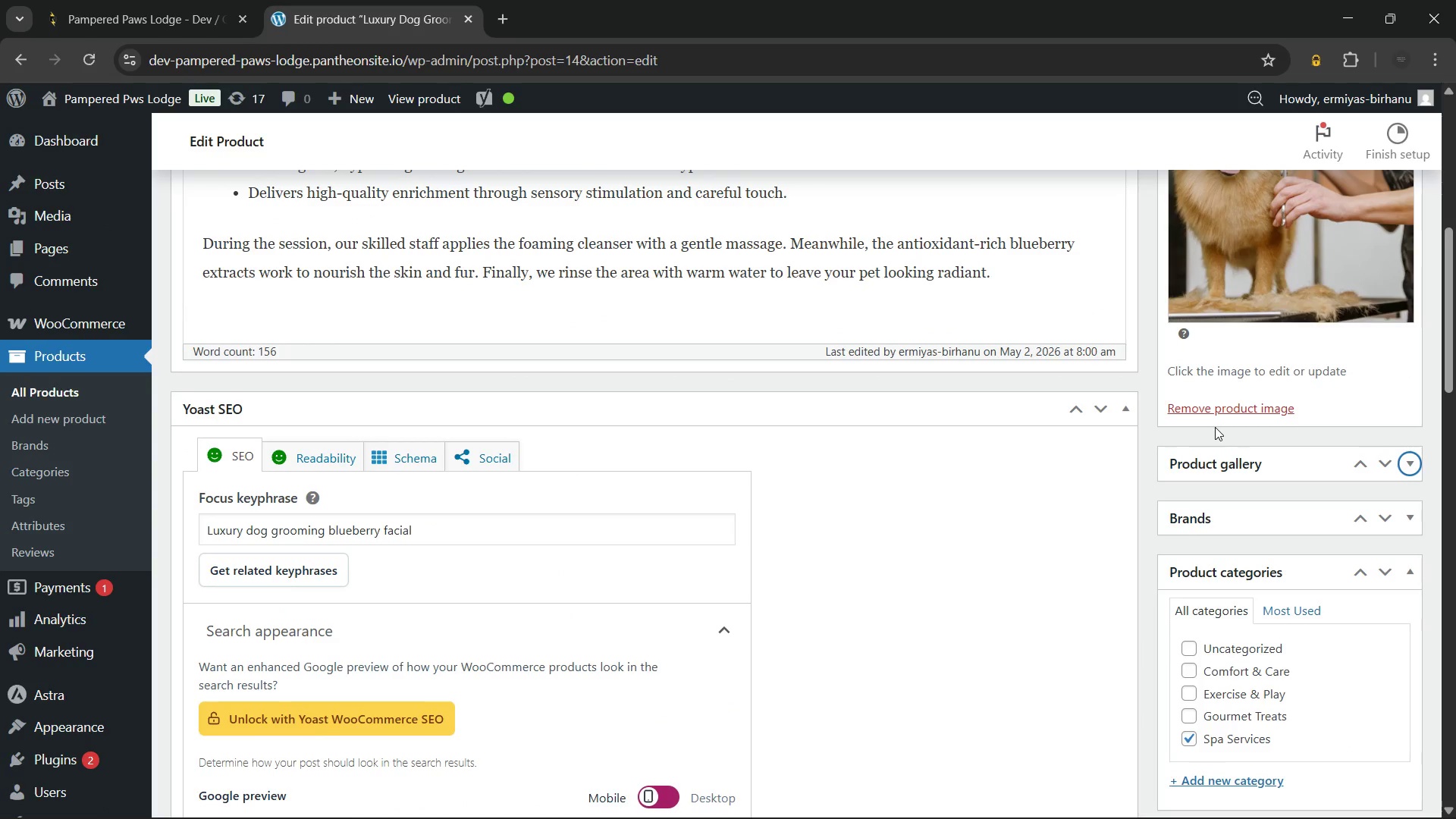 
left_click([1188, 435])
 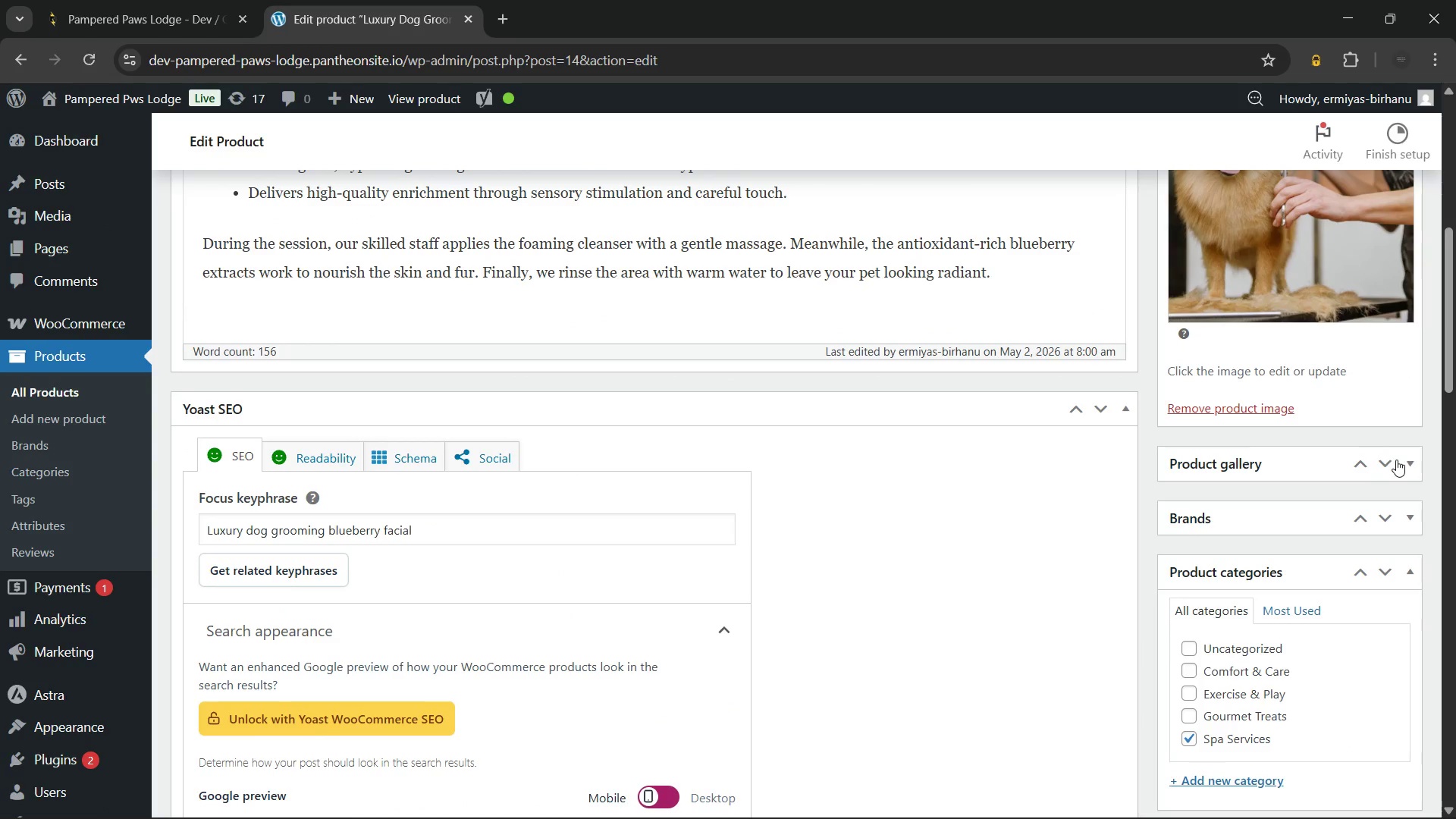 
left_click([1410, 460])
 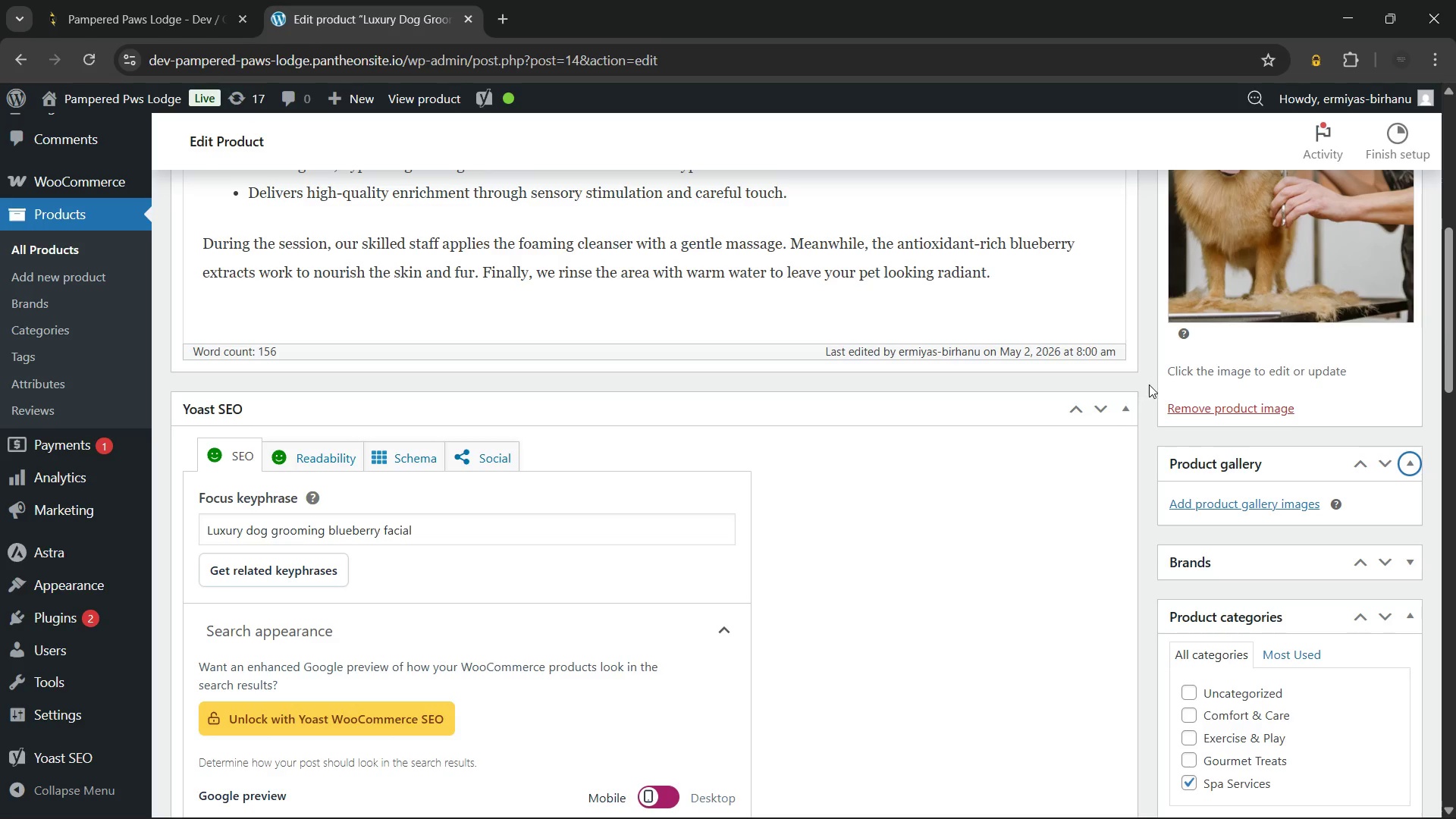 
left_click([1150, 384])
 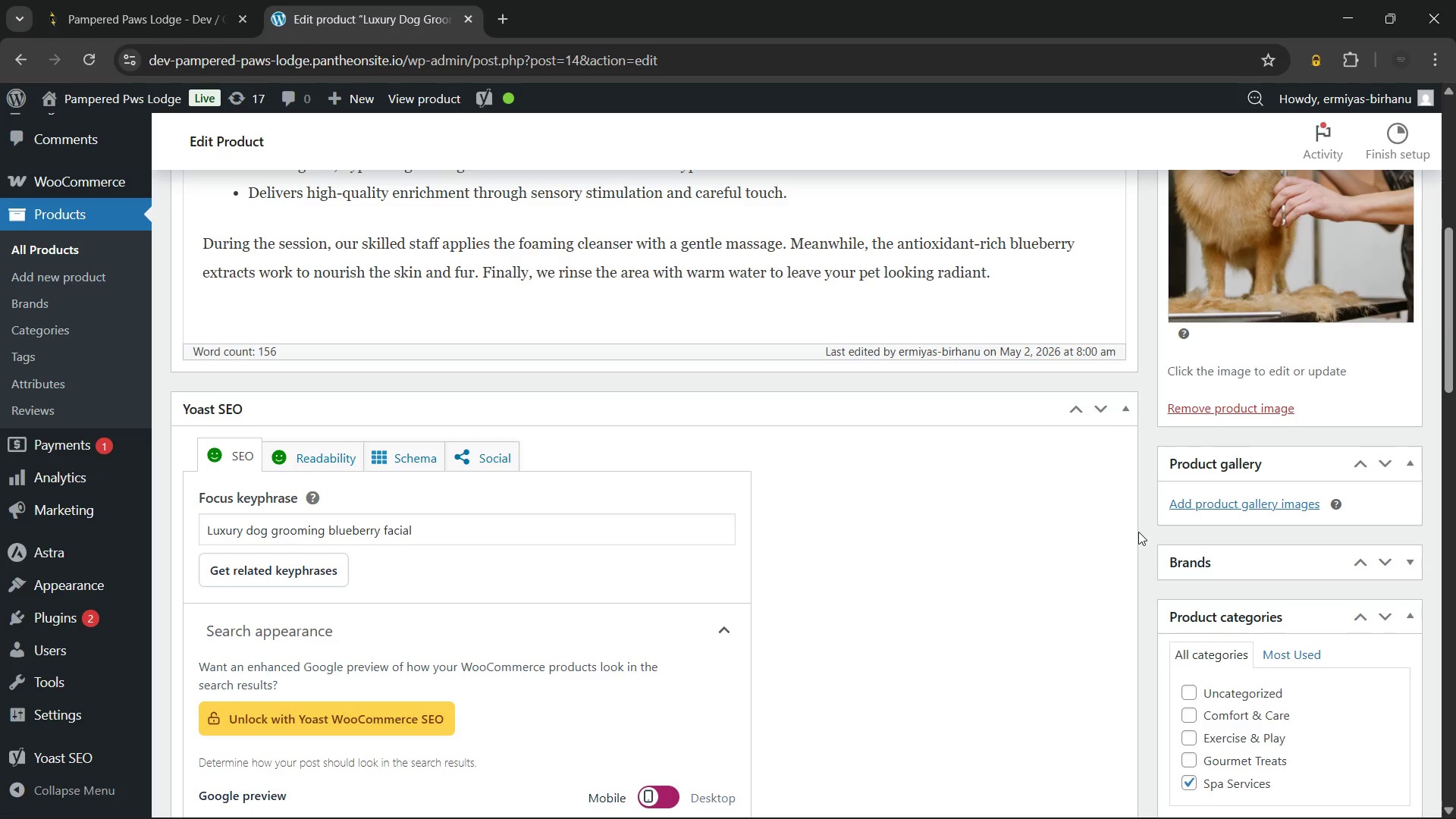 
scroll: coordinate [726, 481], scroll_direction: down, amount: 12.0
 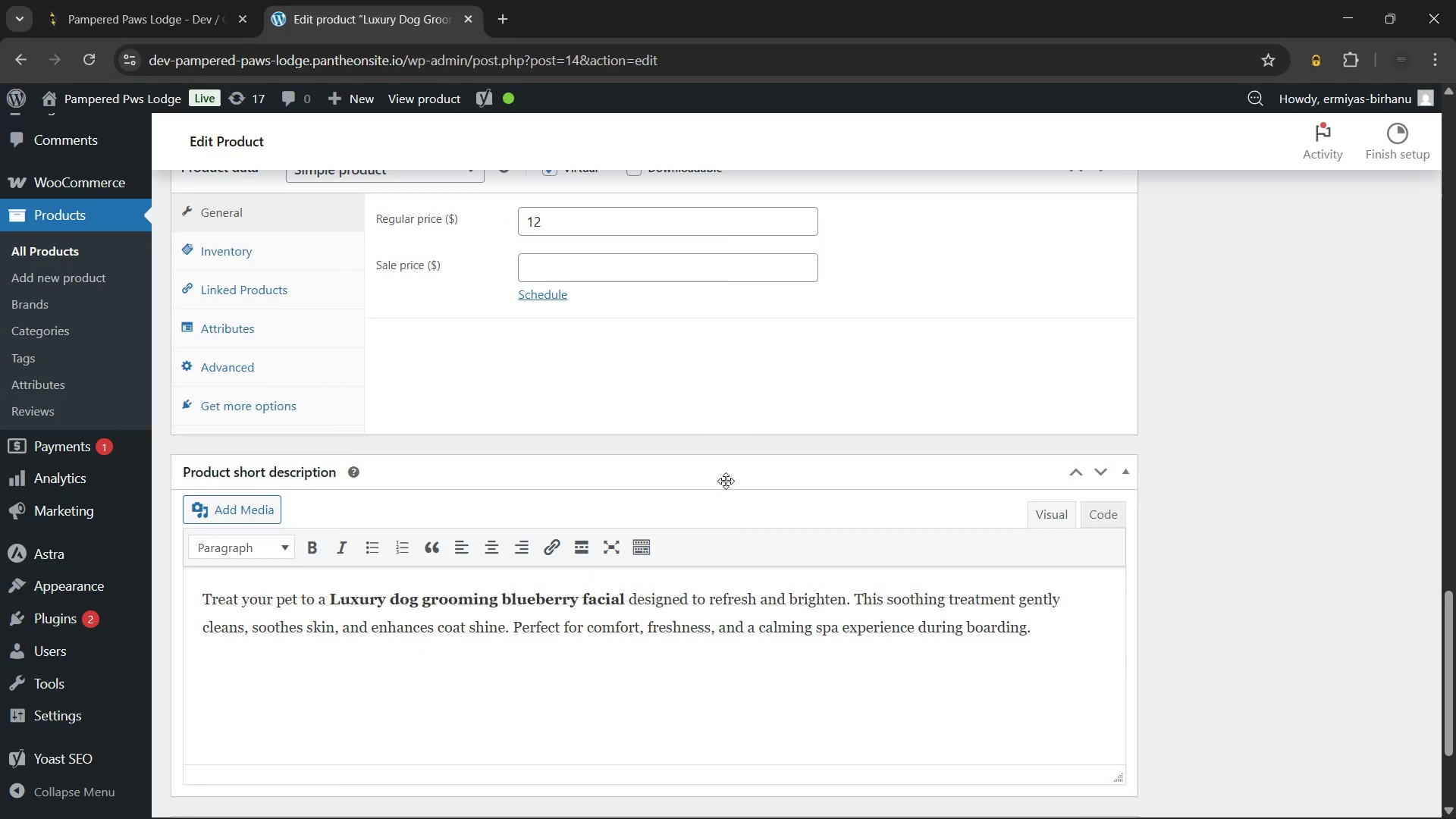 
scroll: coordinate [726, 481], scroll_direction: up, amount: 1.0
 